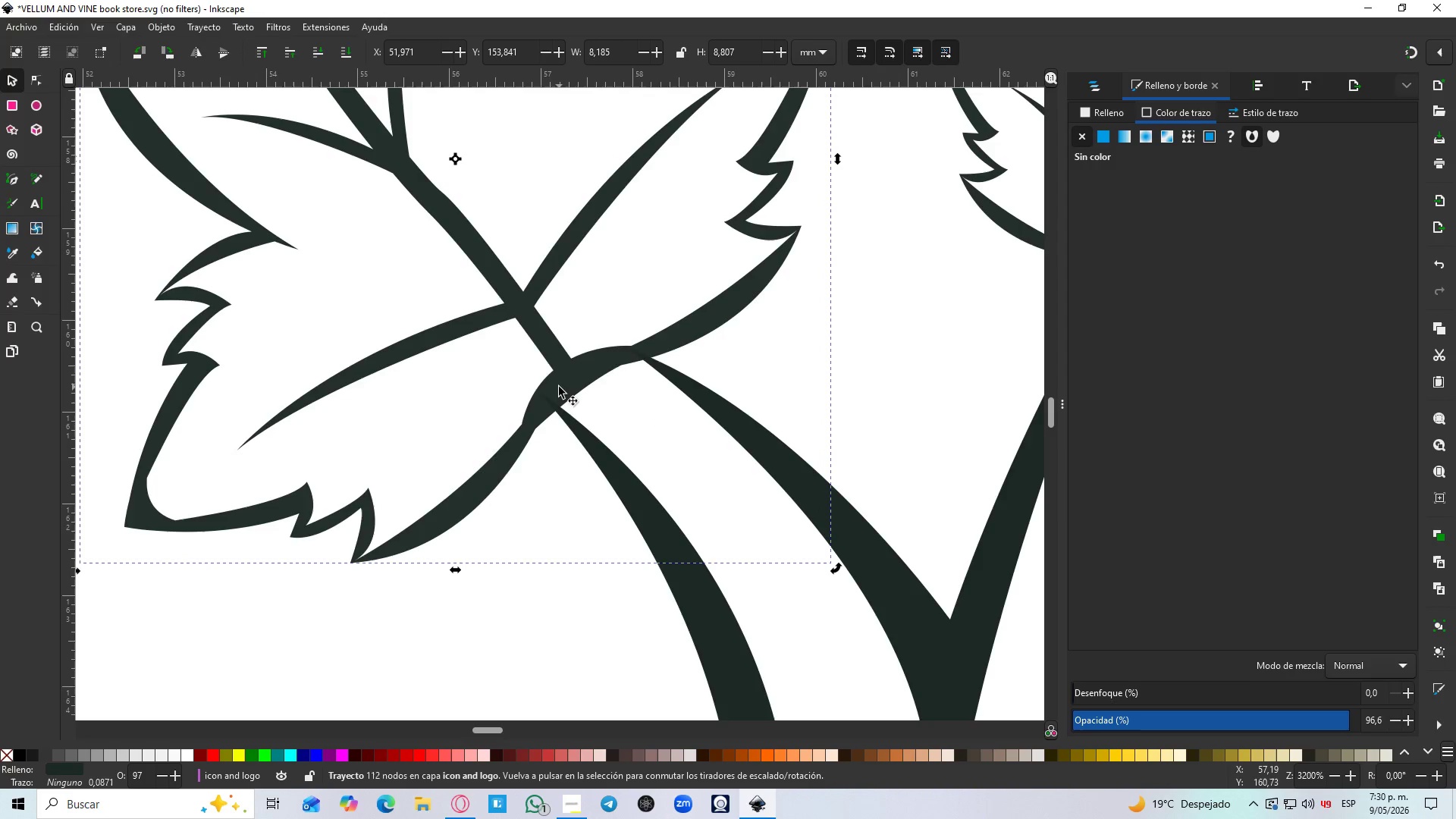 
left_click_drag(start_coordinate=[559, 386], to_coordinate=[571, 370])
 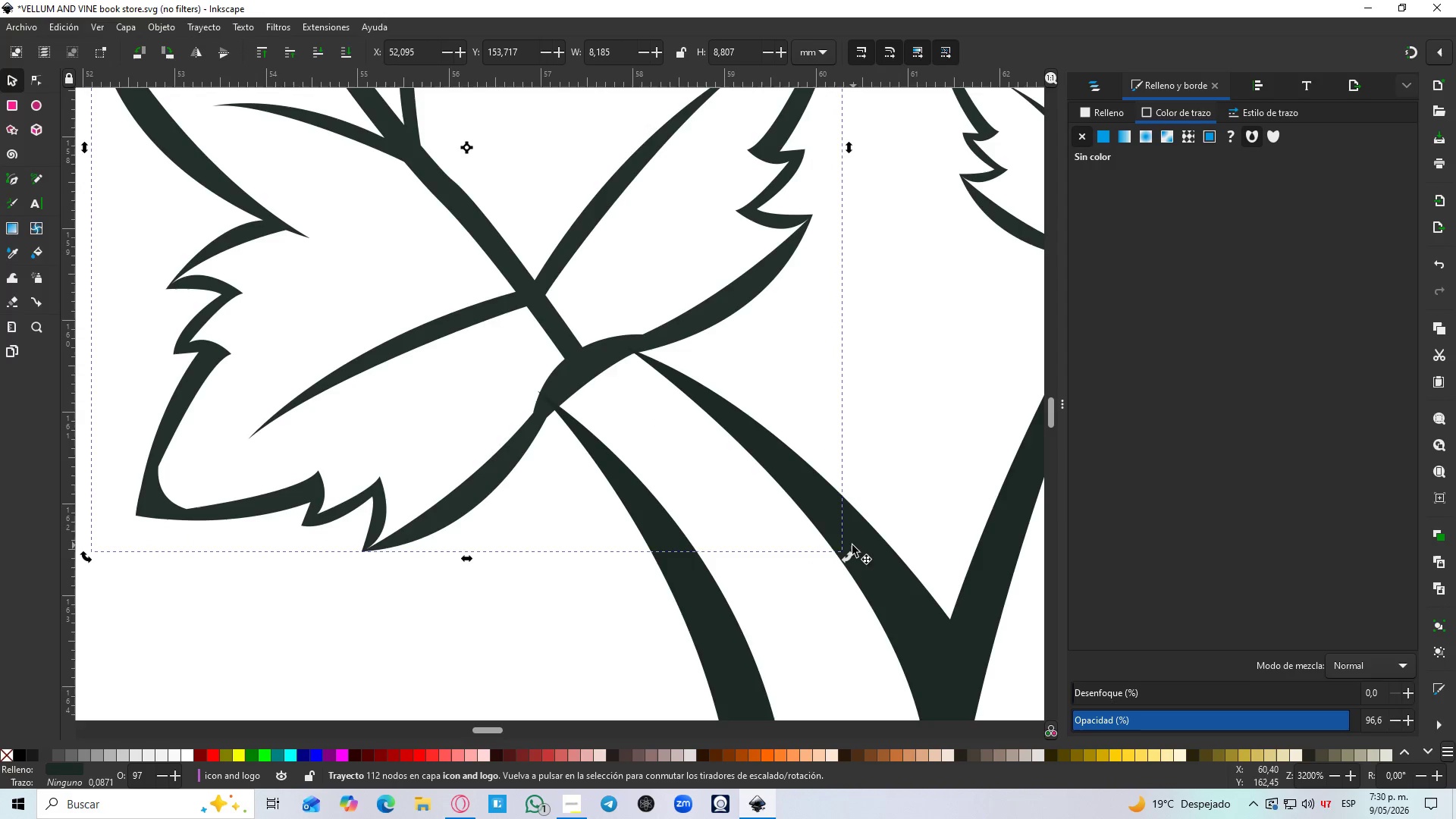 
left_click_drag(start_coordinate=[844, 554], to_coordinate=[827, 560])
 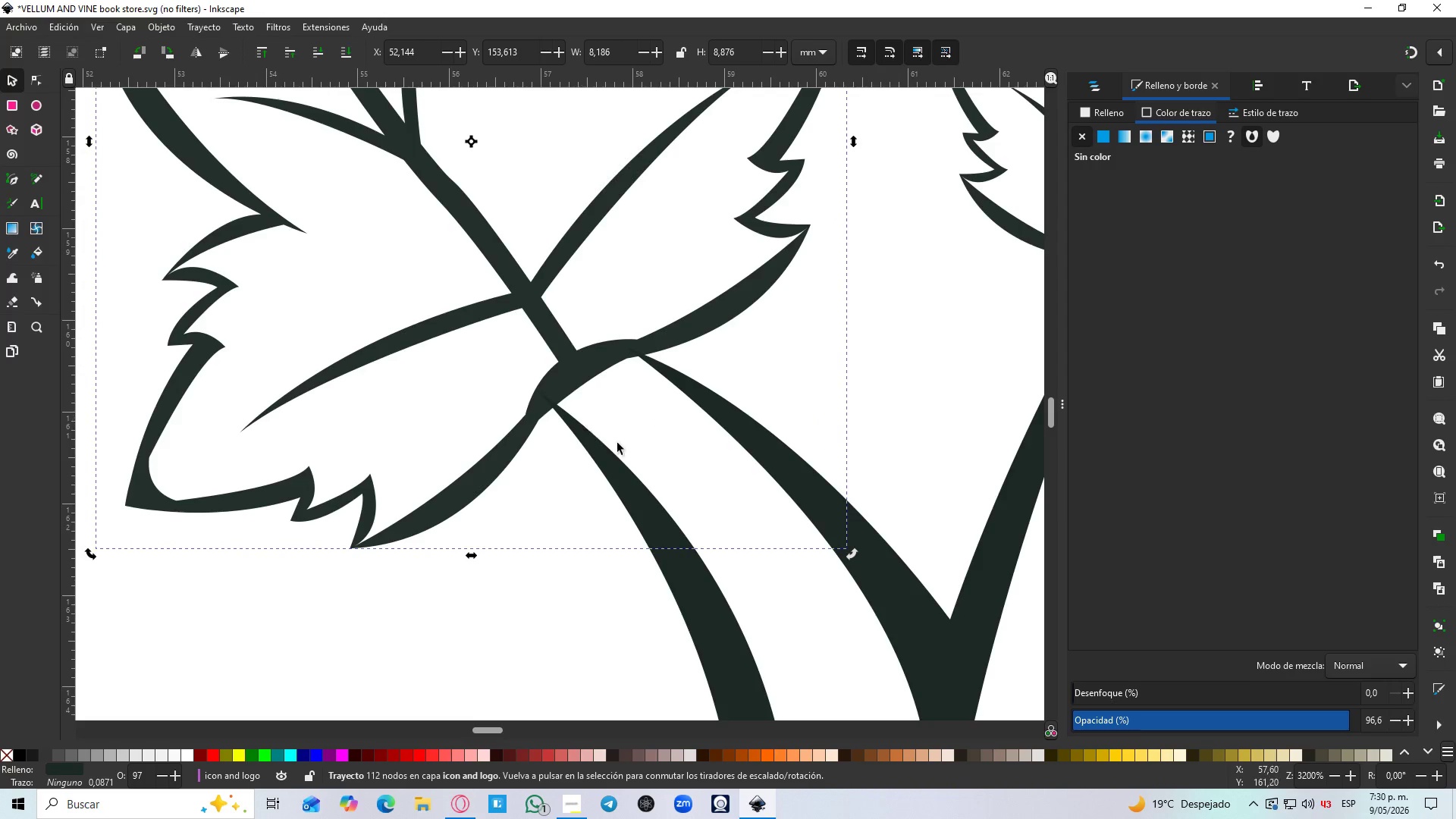 
hold_key(key=ShiftLeft, duration=0.95)
 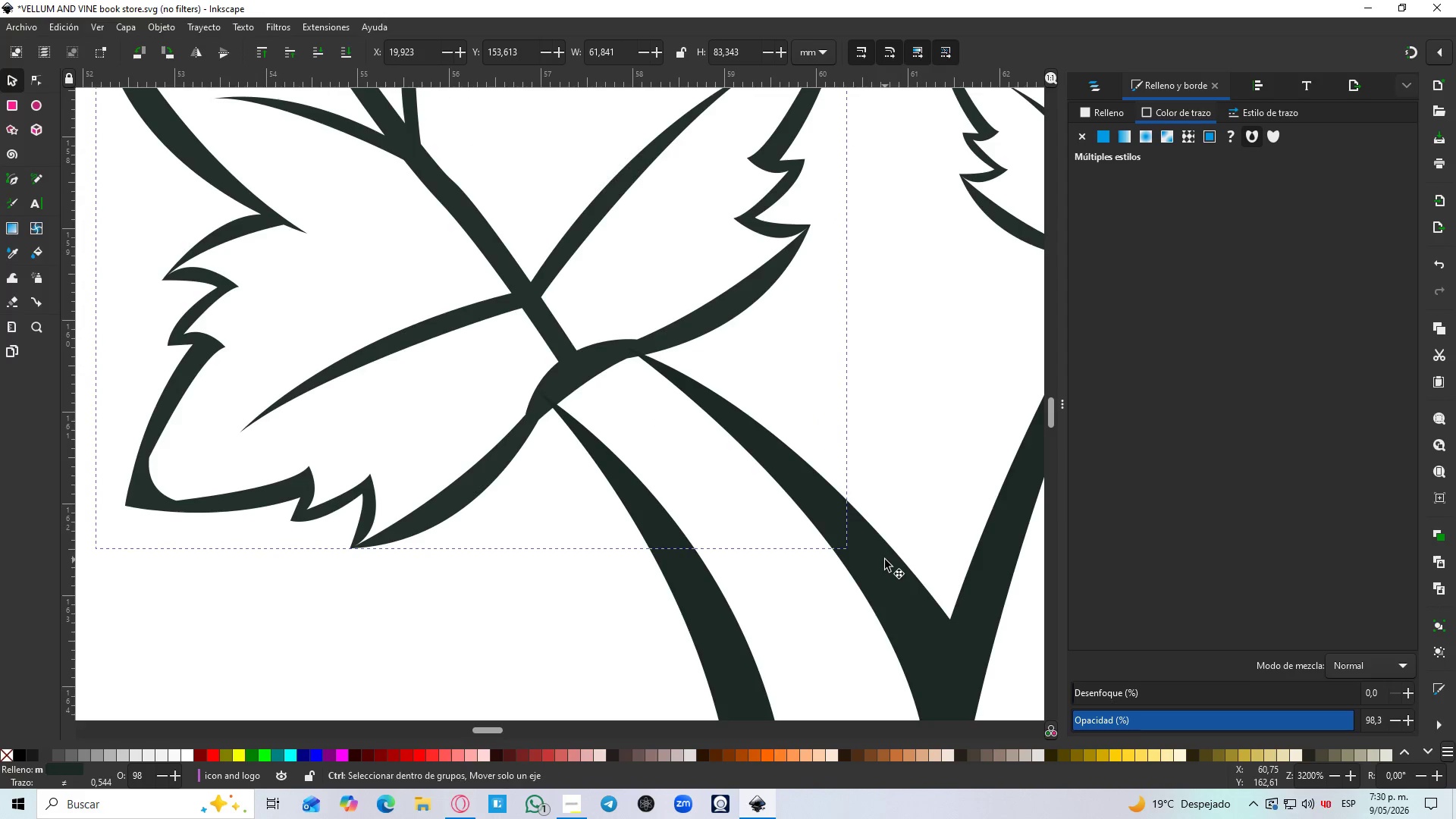 
key(Control+NumpadAdd)
 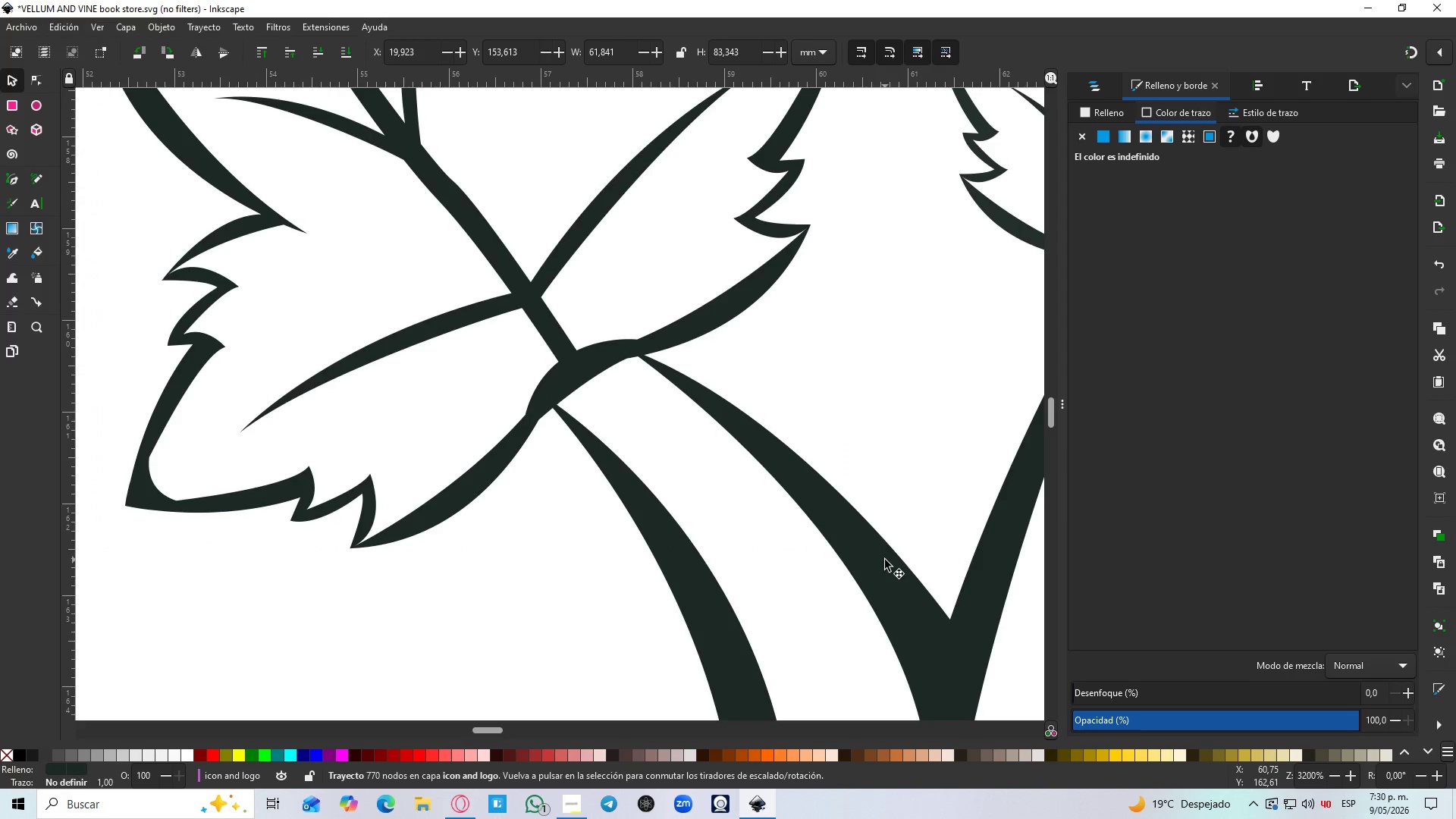 
hold_key(key=ControlLeft, duration=0.64)
 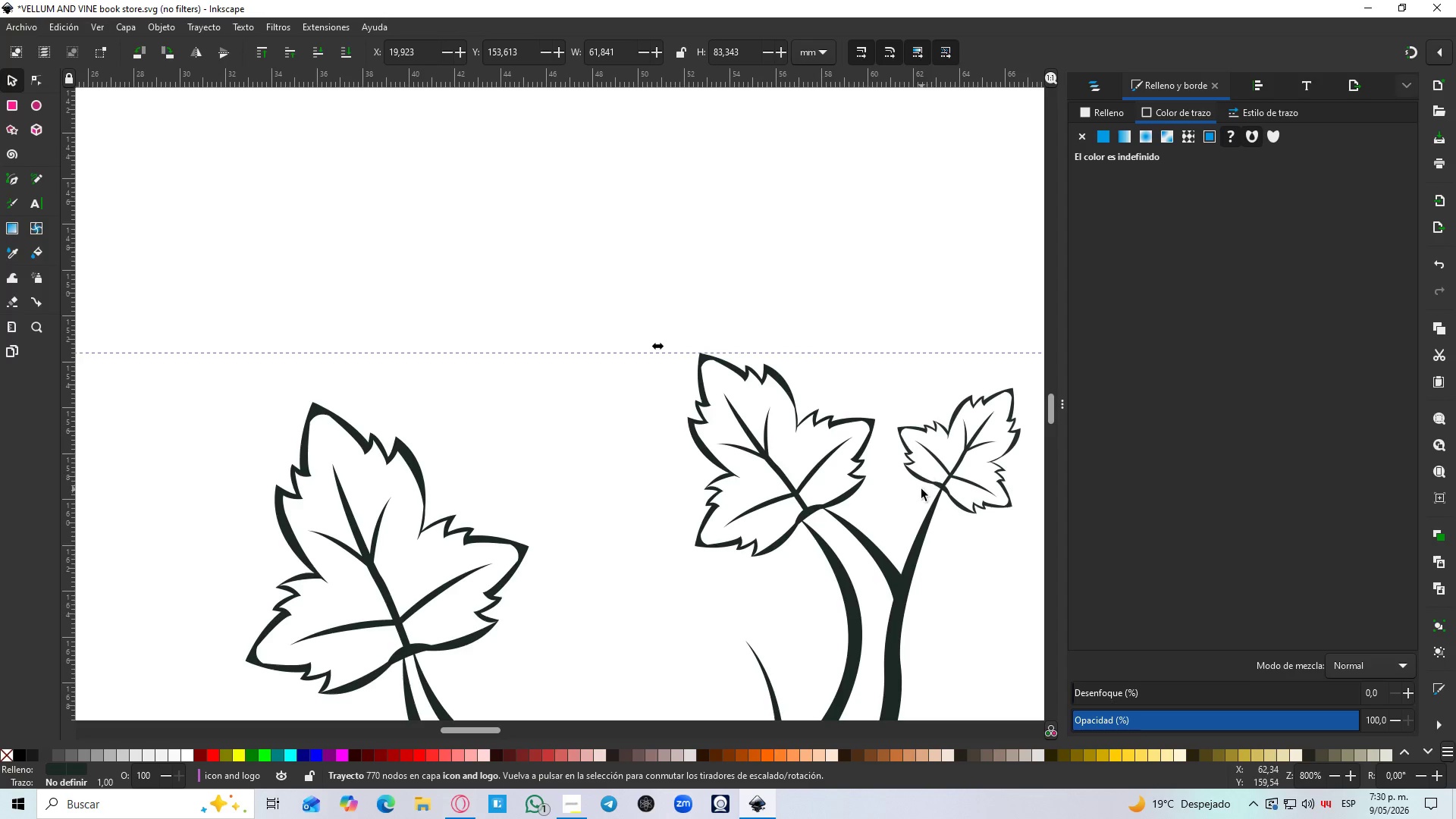 
left_click([921, 489])
 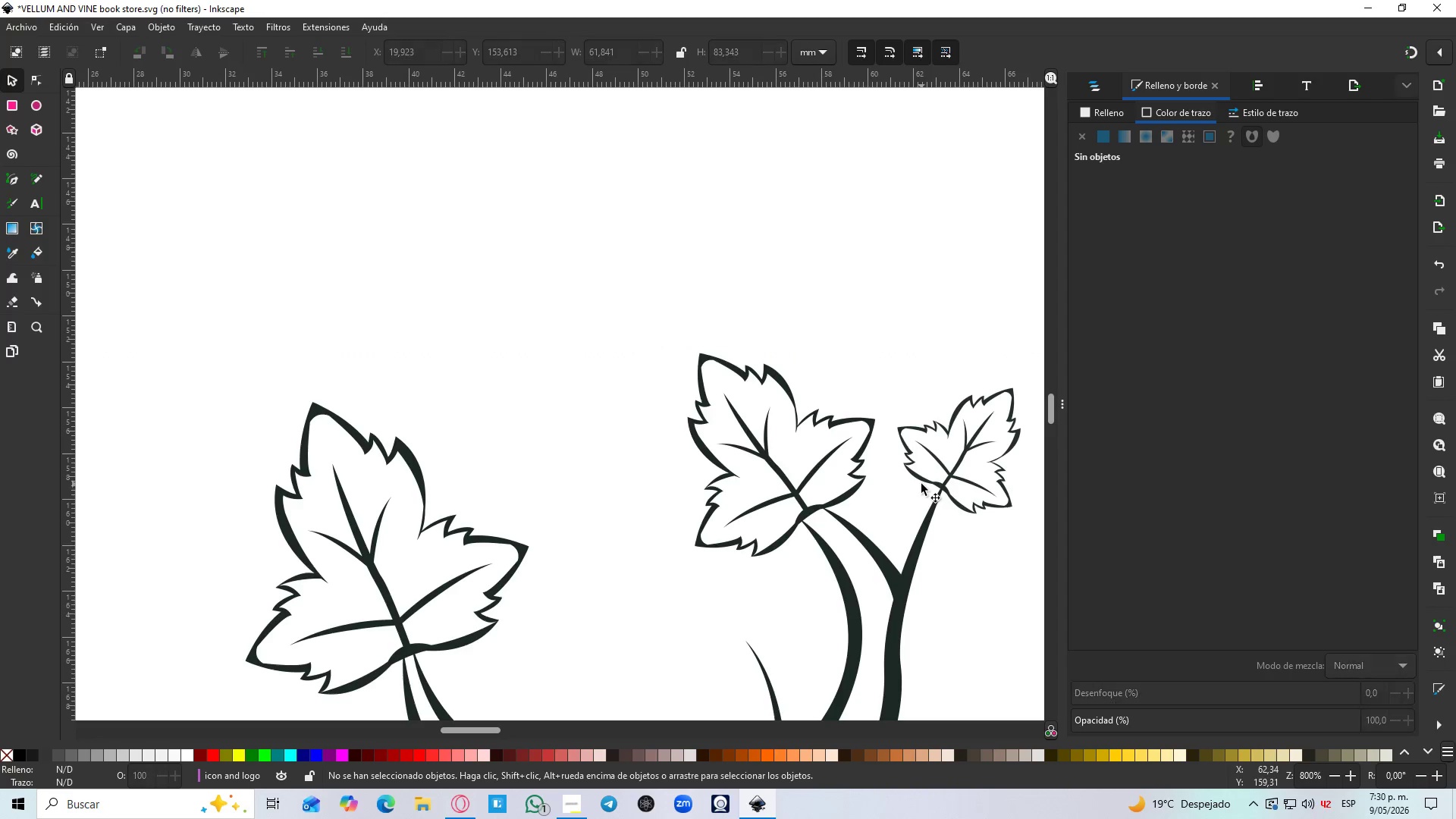 
left_click([921, 478])
 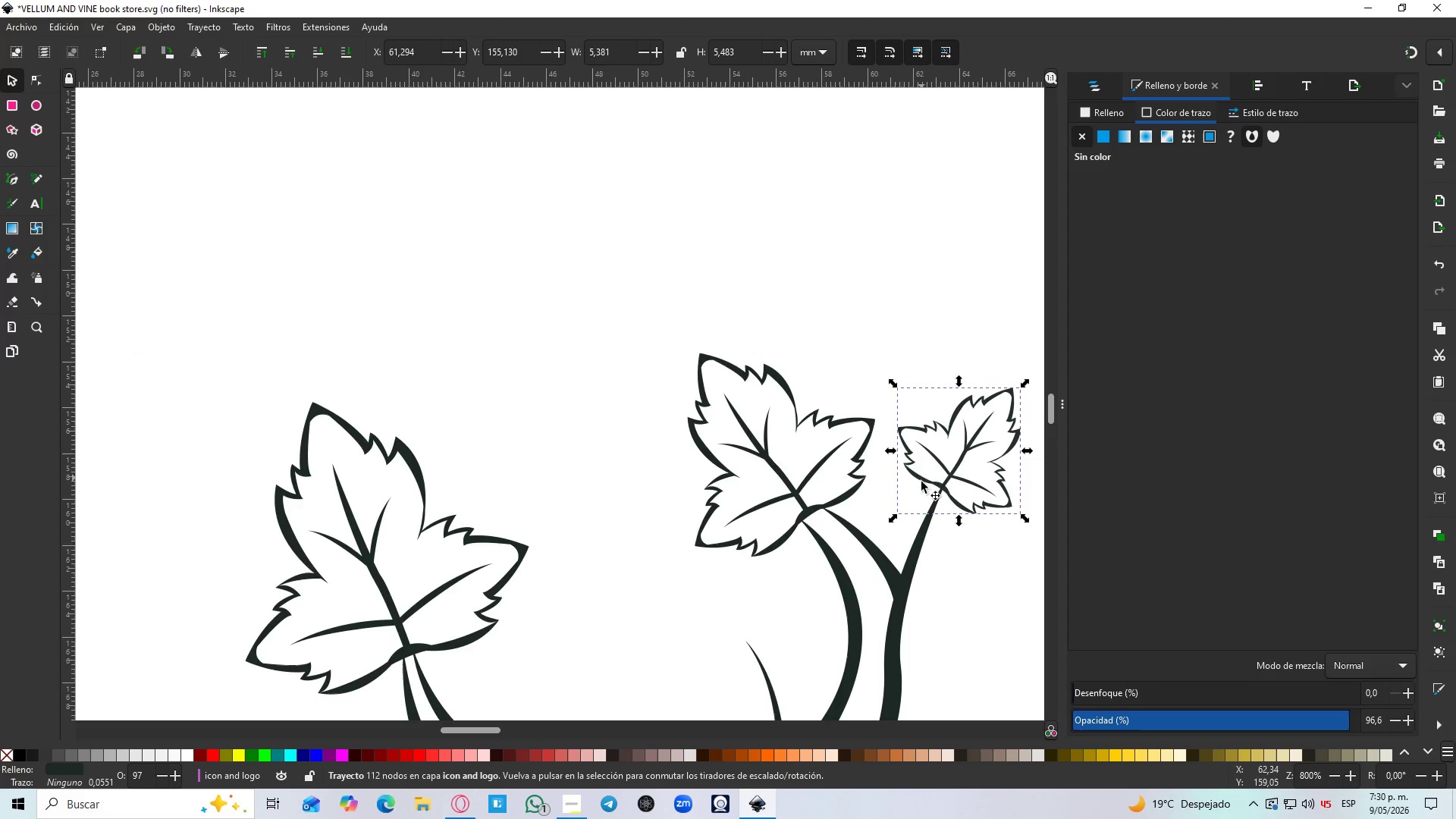 
hold_key(key=ShiftLeft, duration=1.08)
left_click([898, 584])
 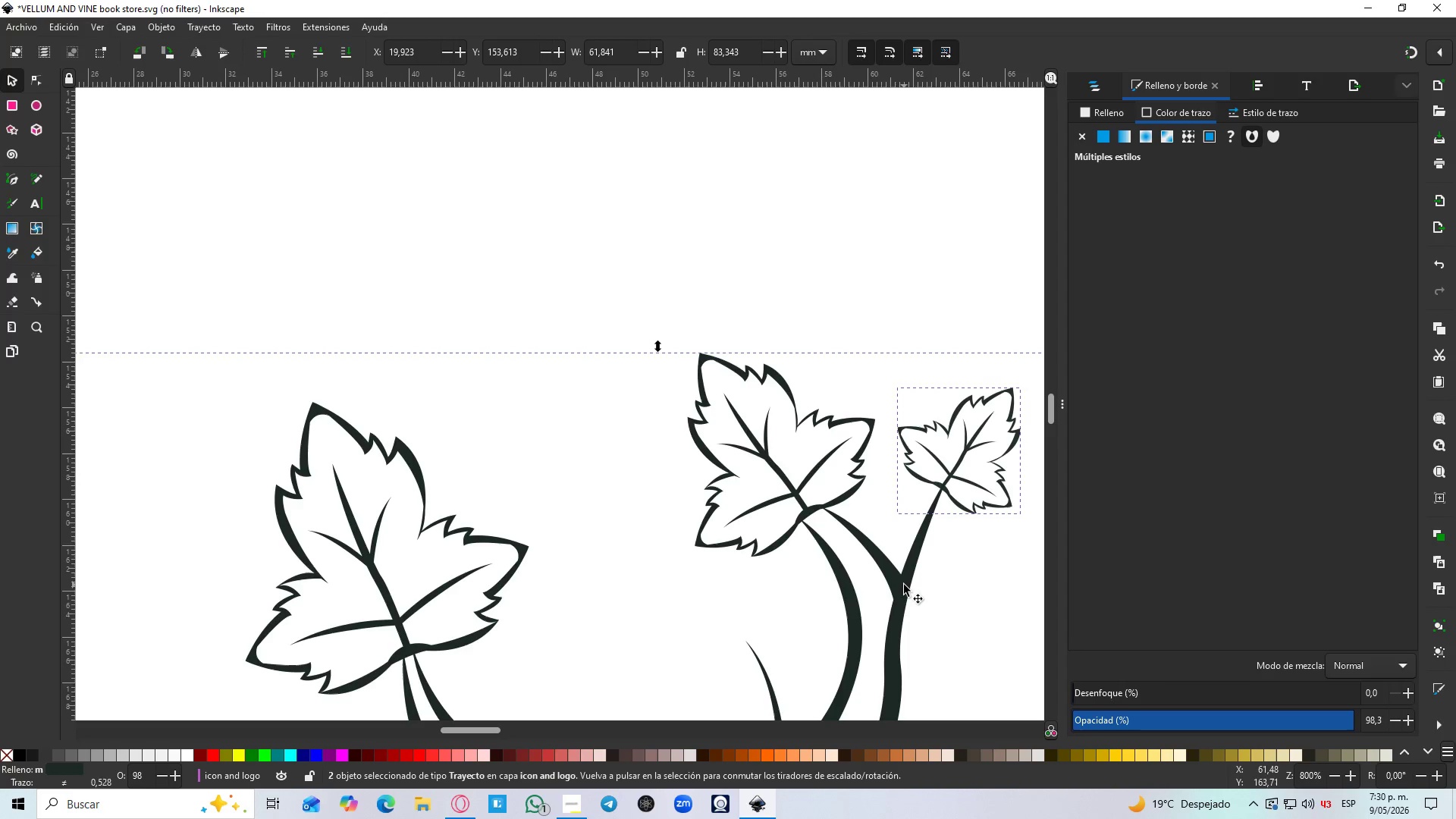 
key(Control+NumpadAdd)
 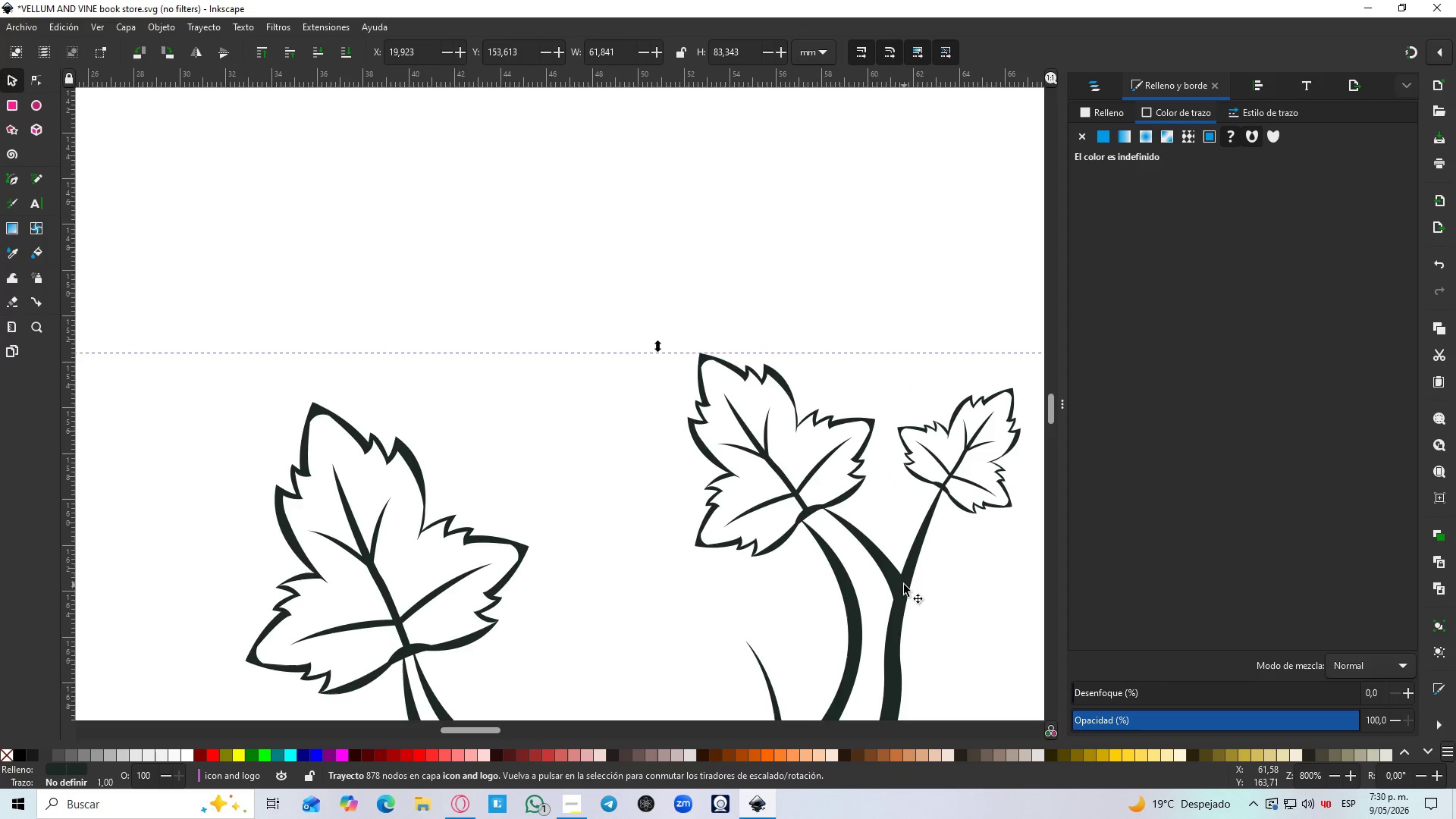 
hold_key(key=ControlLeft, duration=0.34)
 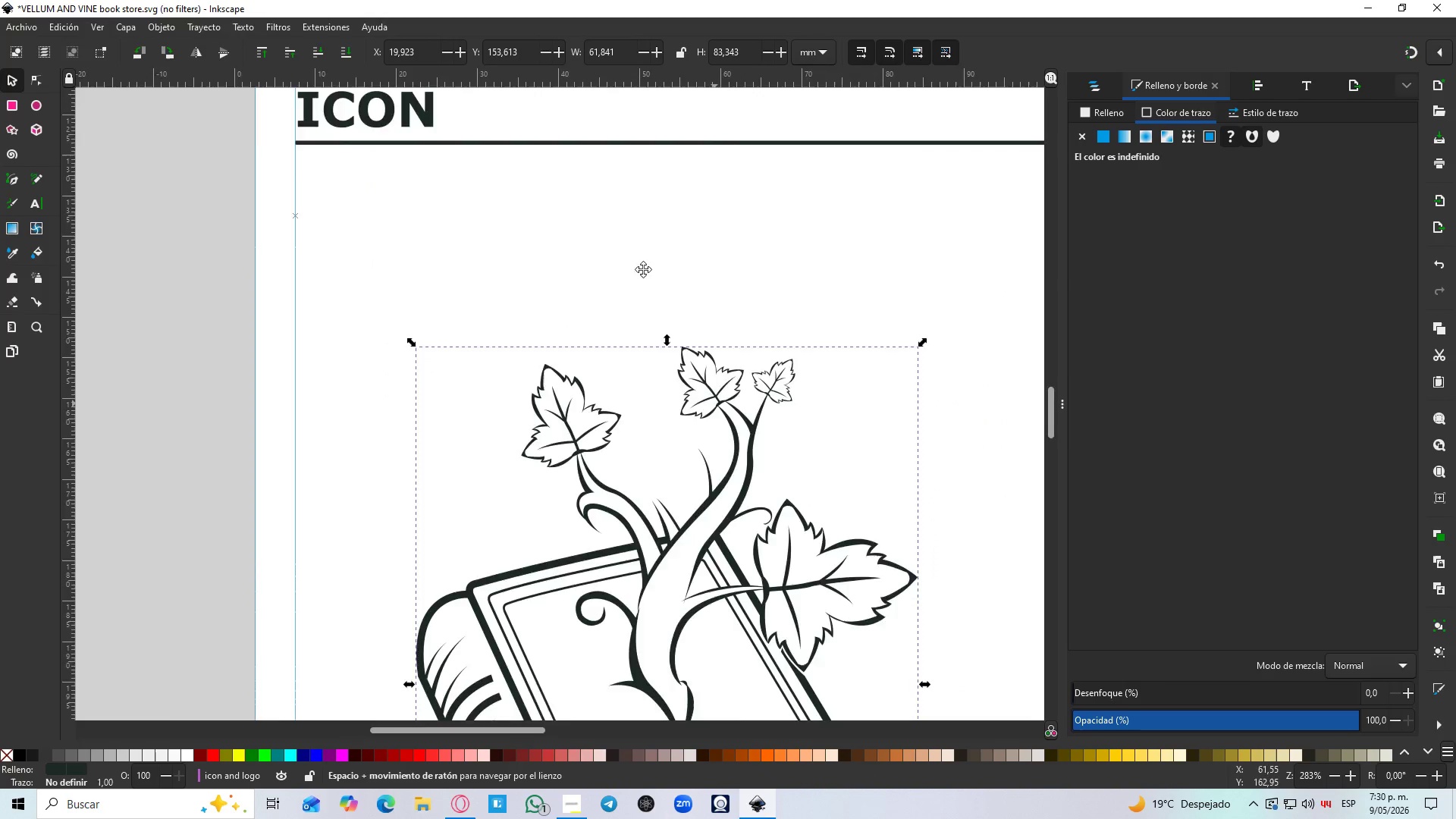 
scroll: coordinate [885, 560], scroll_direction: down, amount: 5.0
 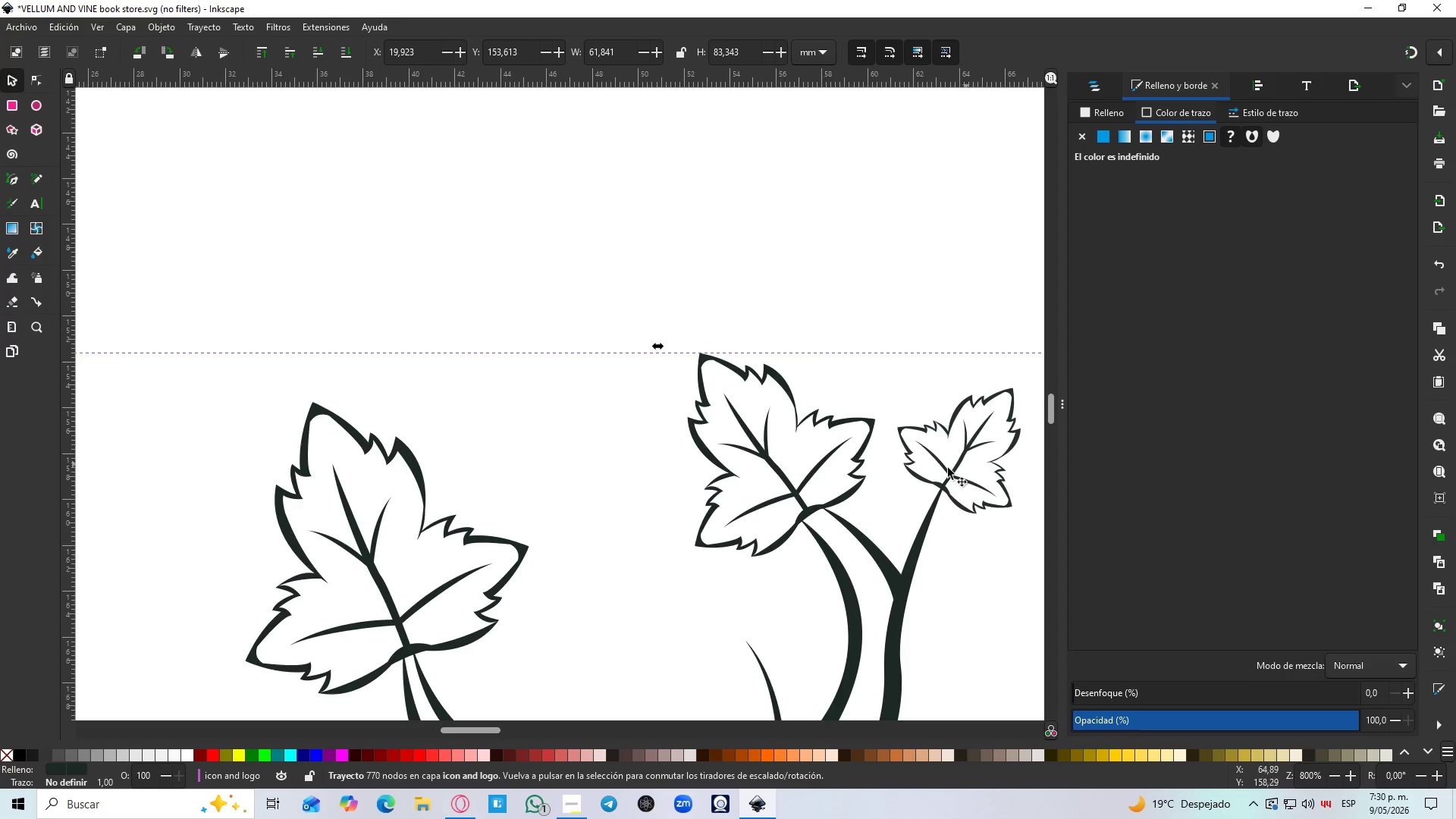 
hold_key(key=Space, duration=0.48)
 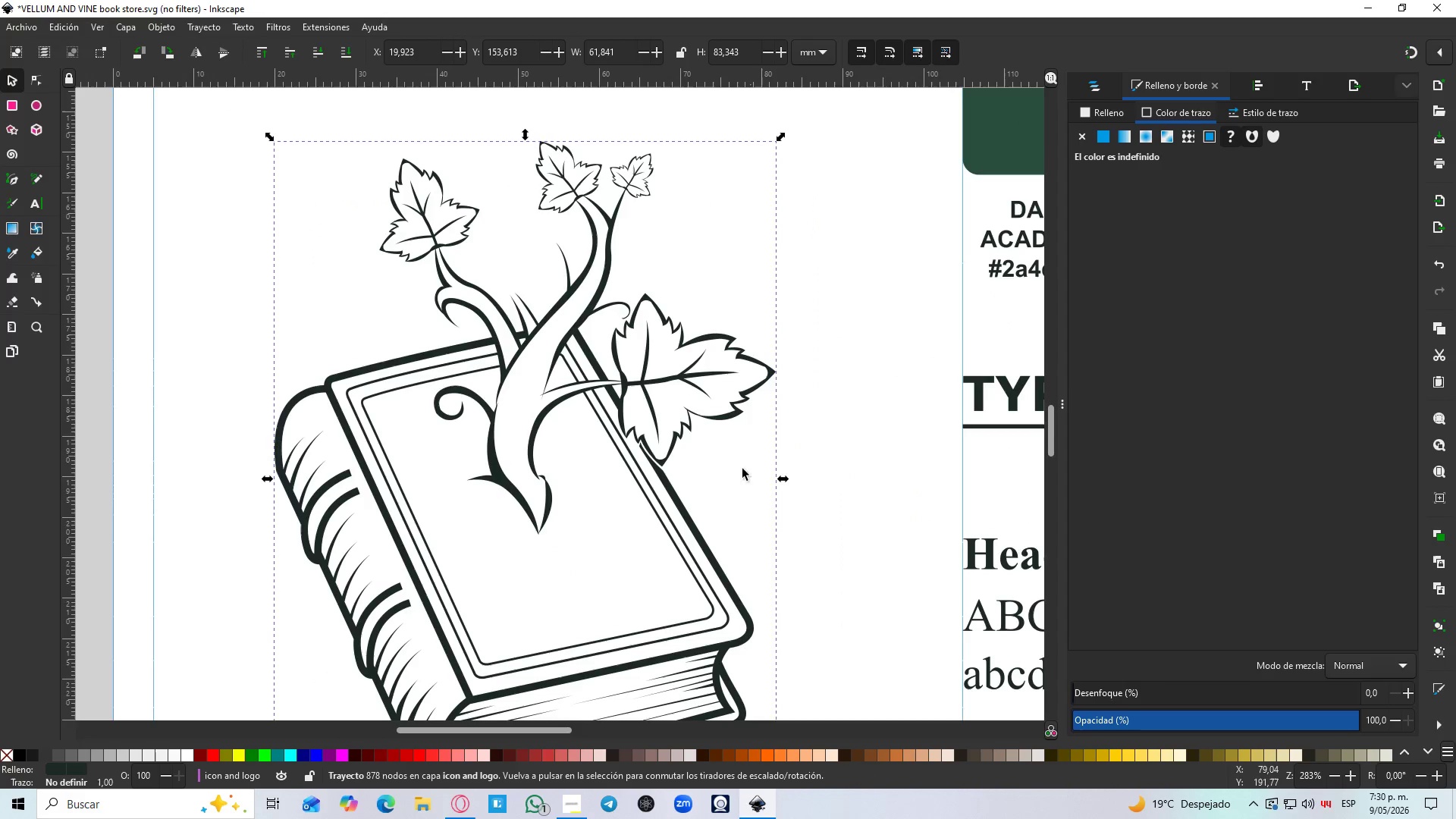 
left_click([717, 526])
 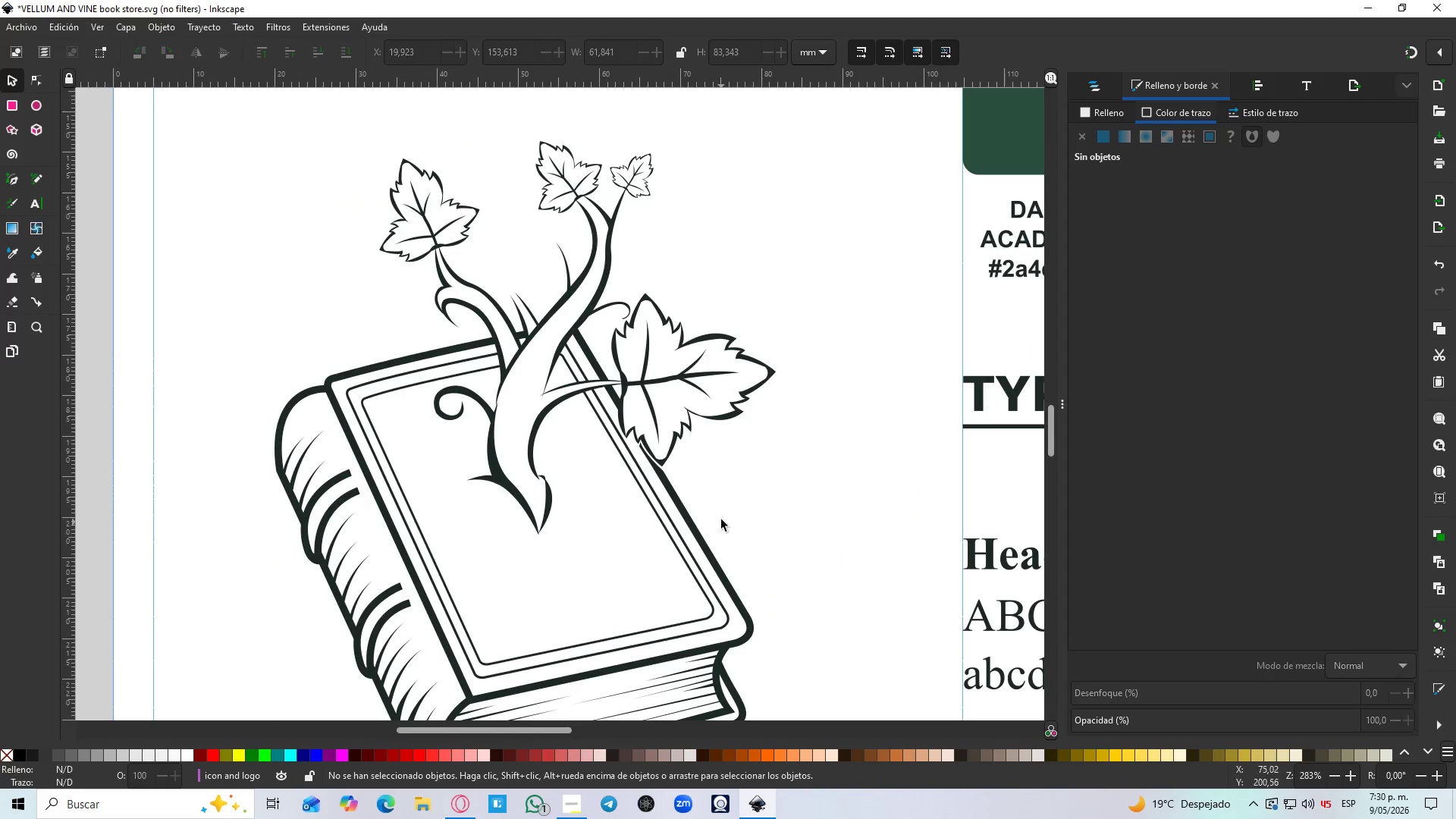 
hold_key(key=ControlLeft, duration=1.51)
 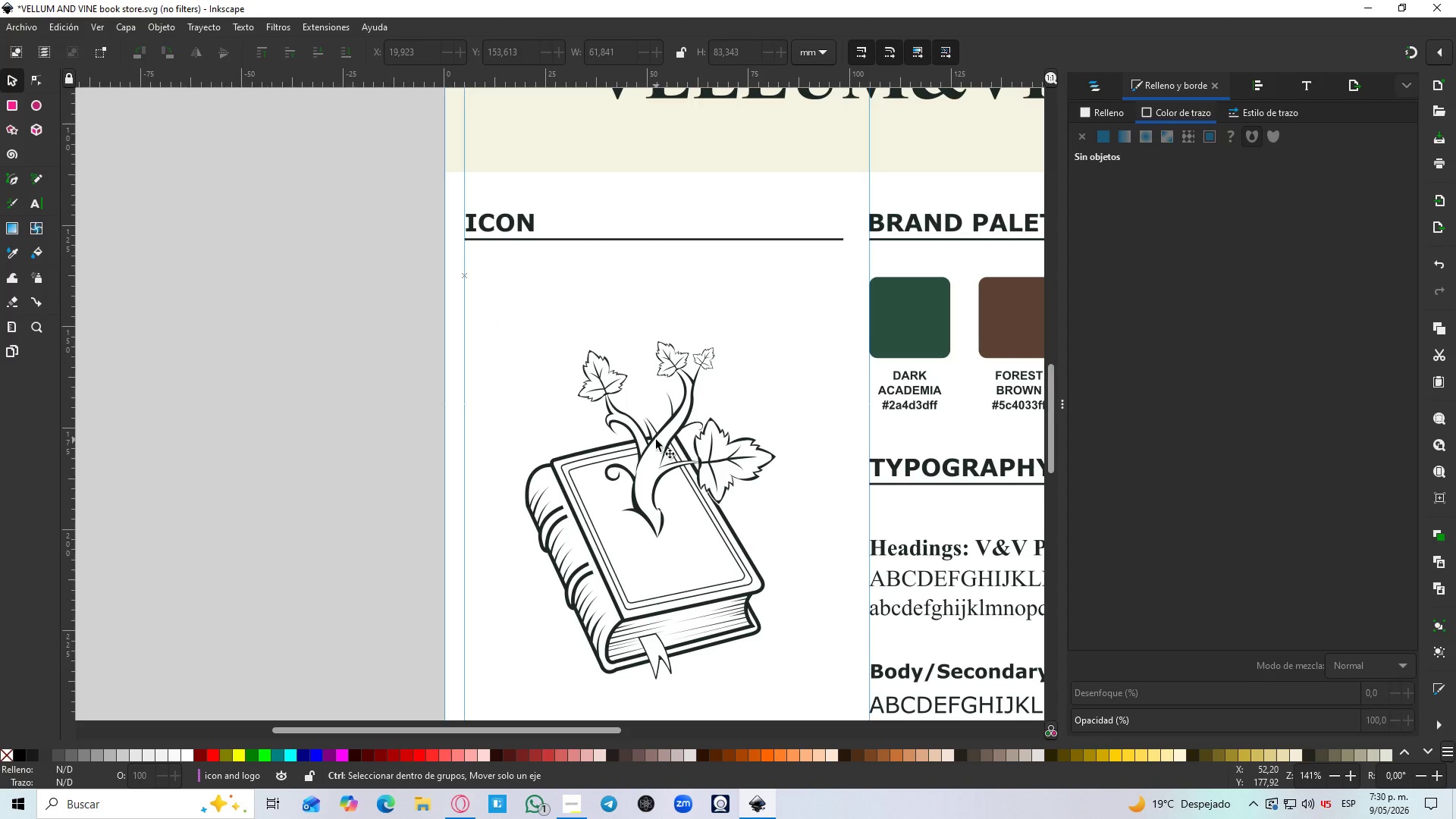 
hold_key(key=ControlLeft, duration=1.5)
 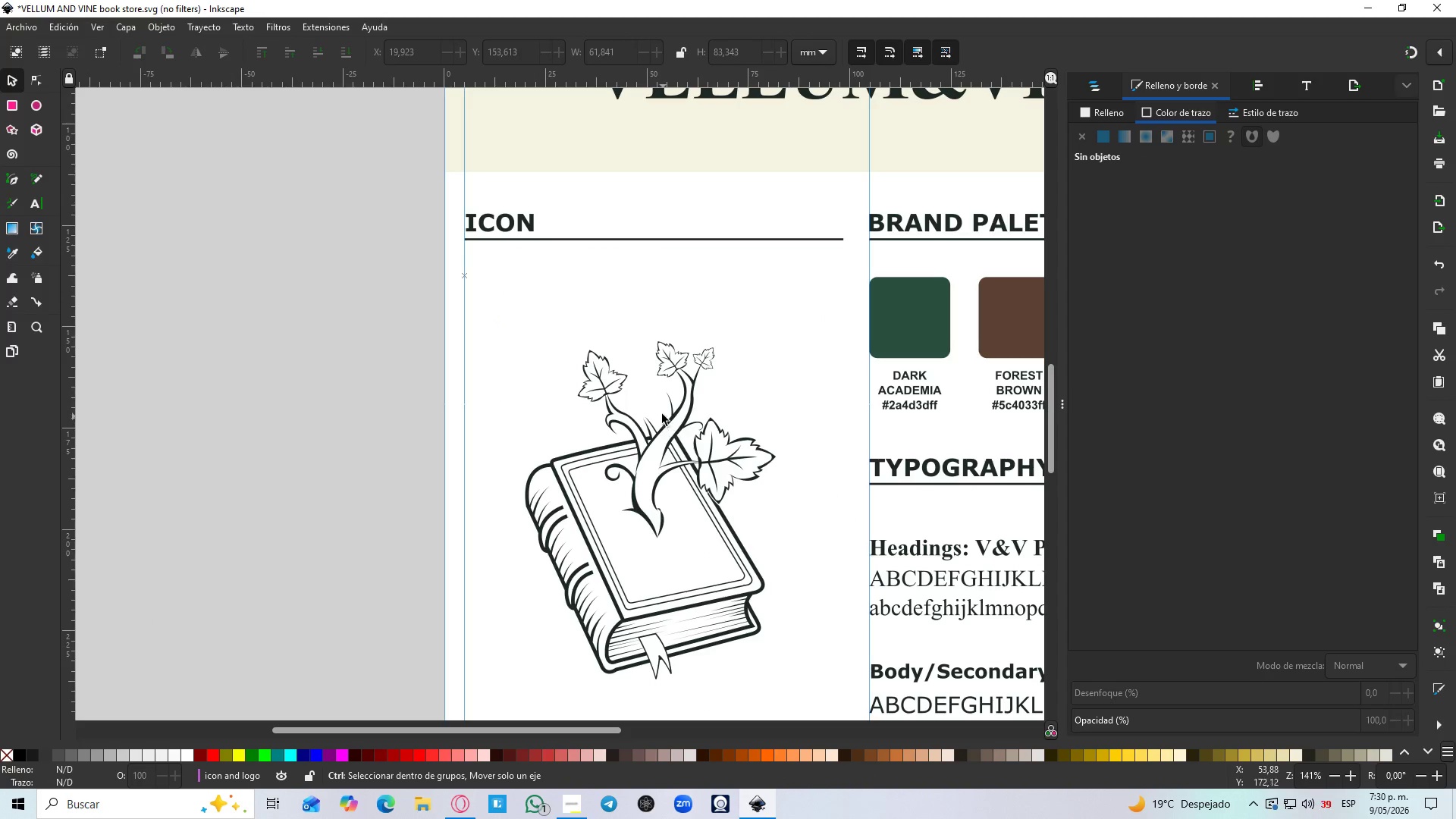 
scroll: coordinate [904, 585], scroll_direction: down, amount: 3.0
 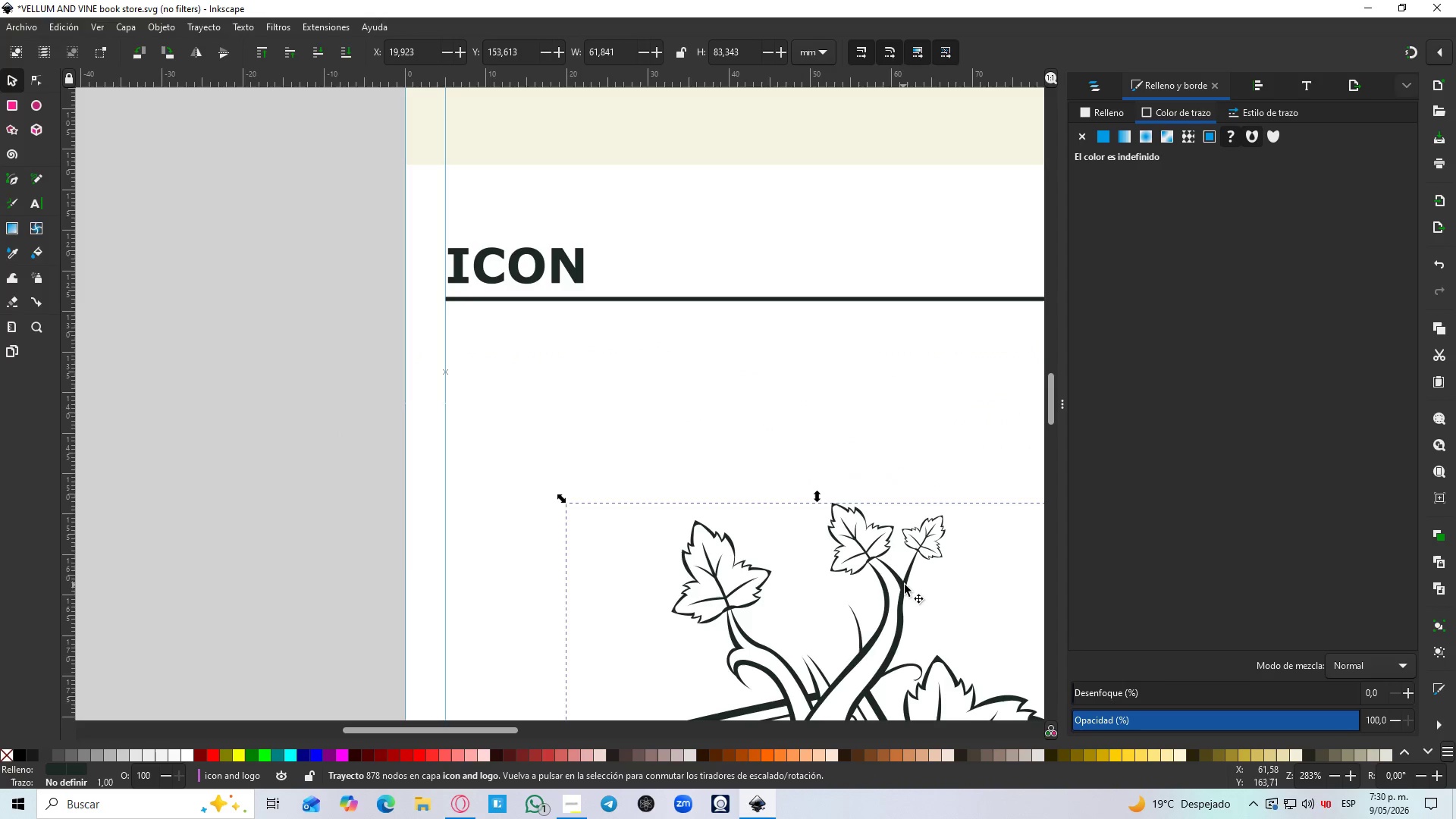 
hold_key(key=ControlLeft, duration=1.5)
 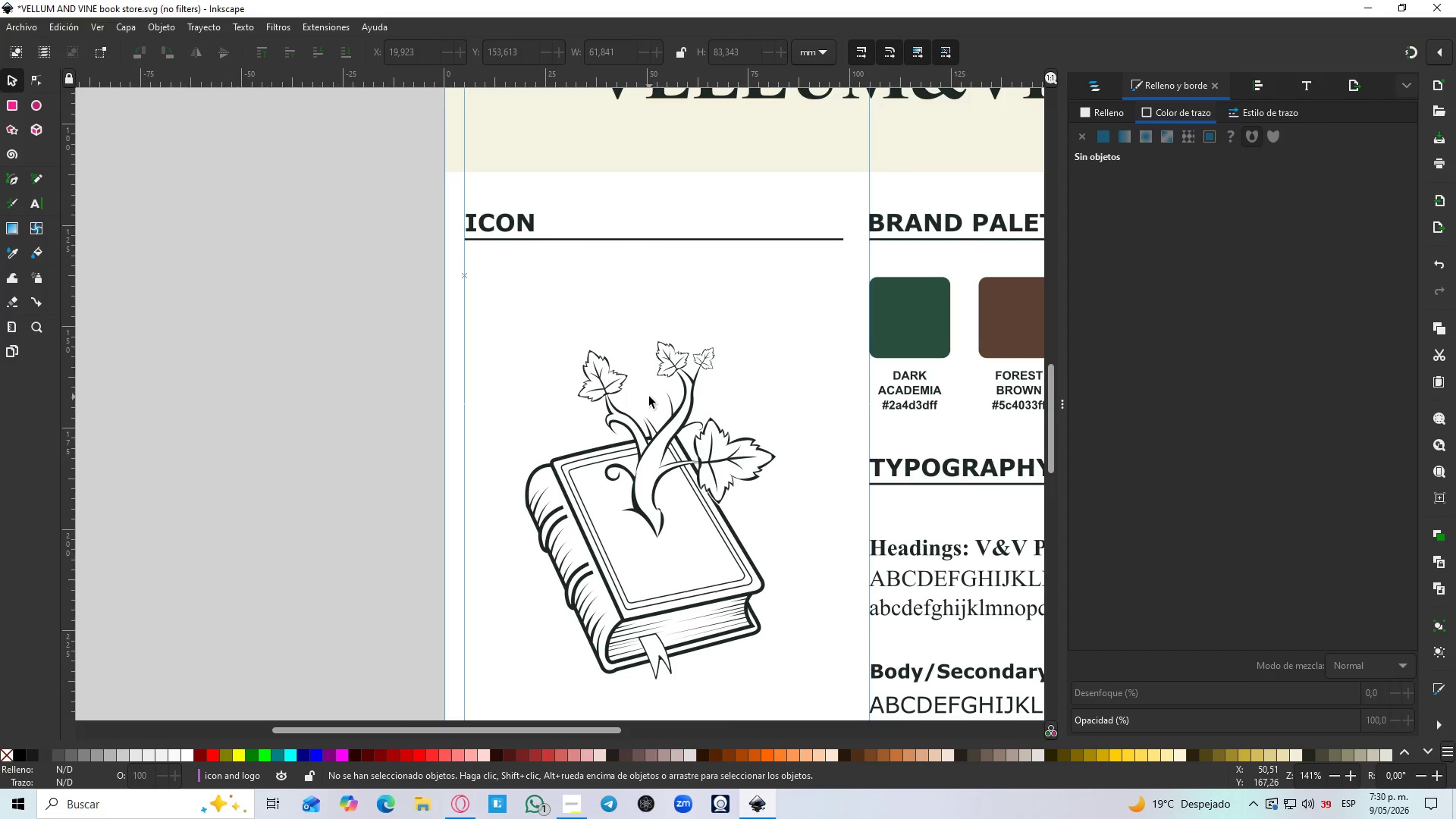 
hold_key(key=ControlLeft, duration=0.38)
 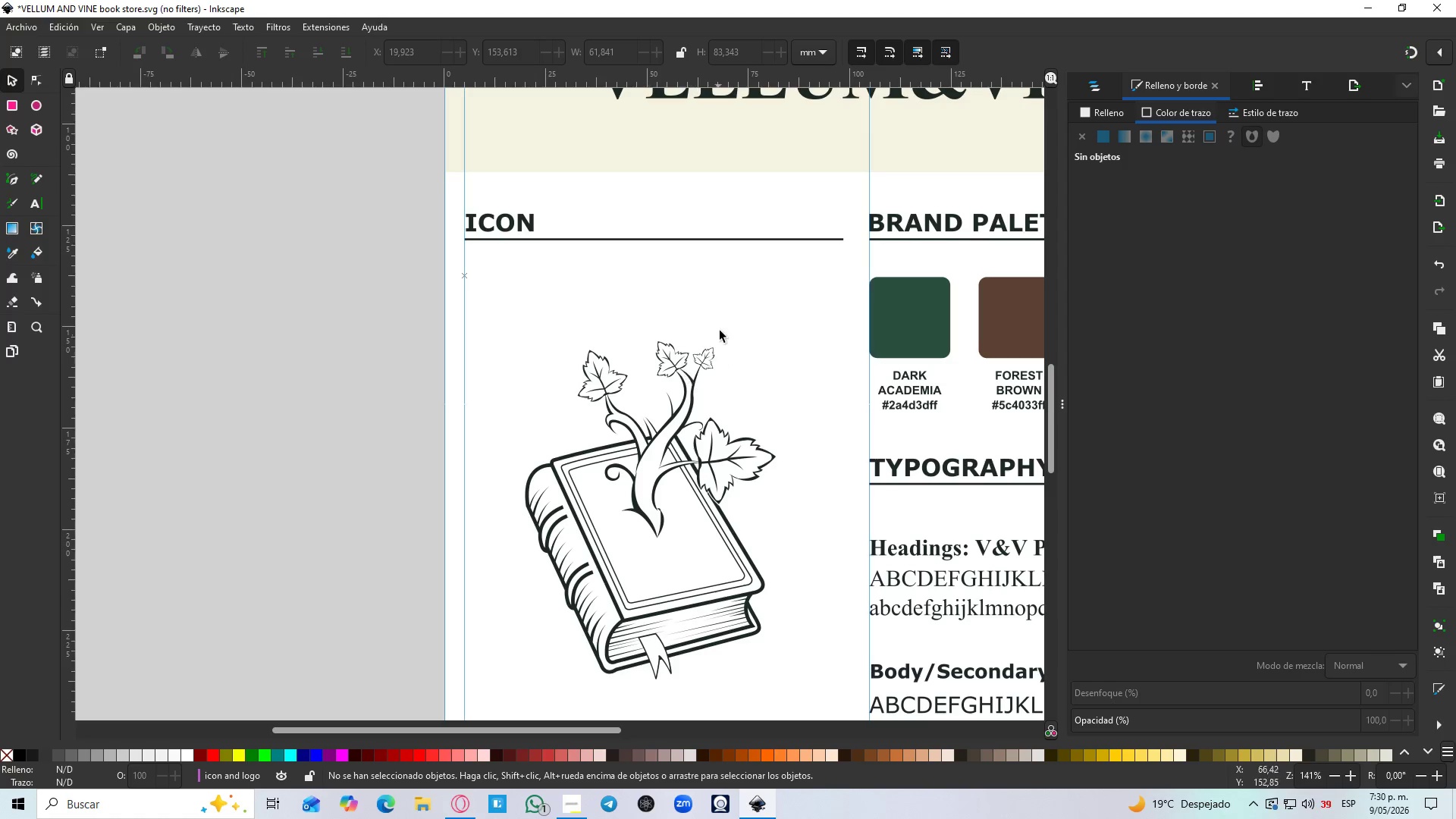 
scroll: coordinate [722, 499], scroll_direction: down, amount: 3.0
 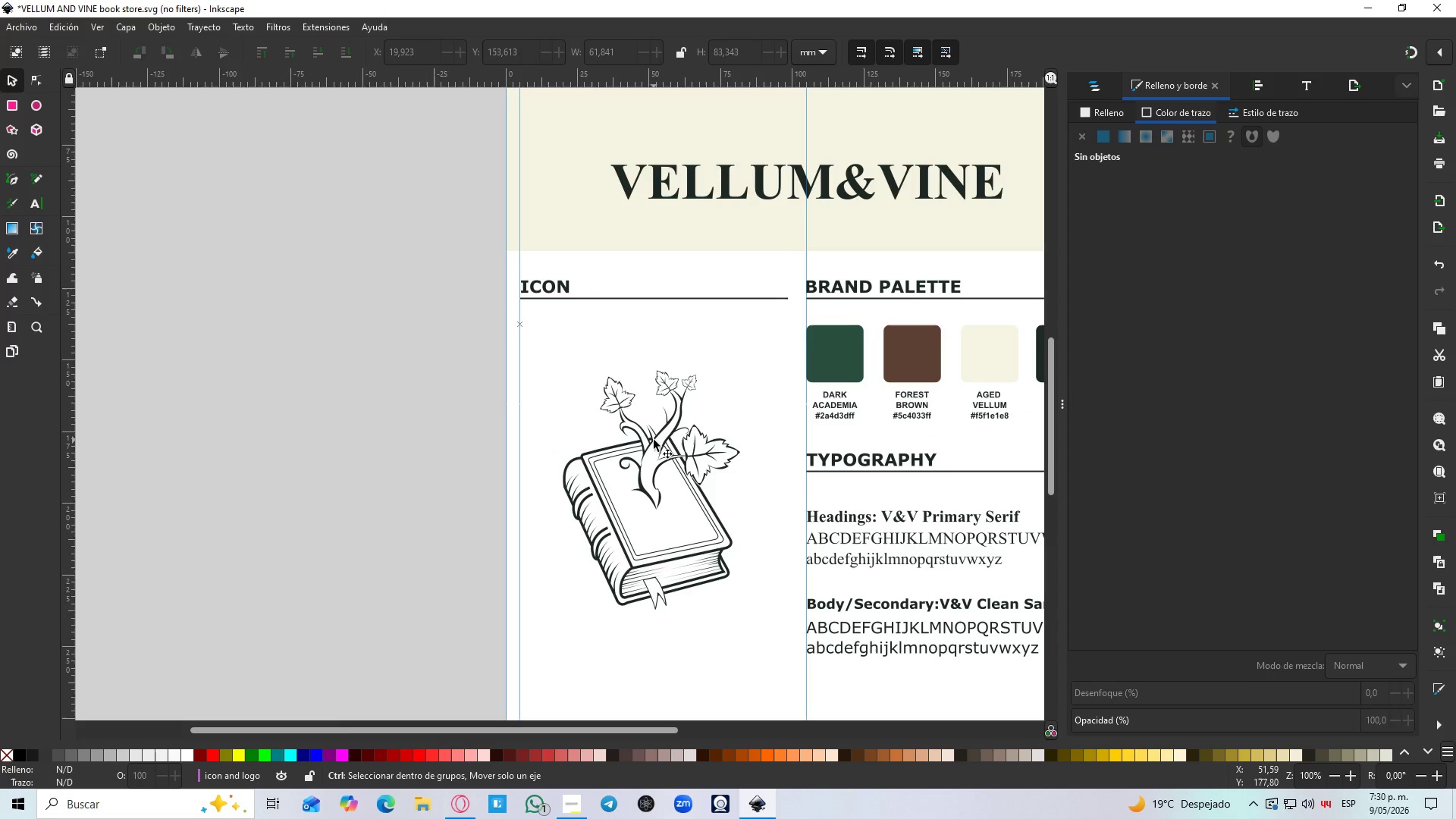 
hold_key(key=ControlLeft, duration=1.25)
 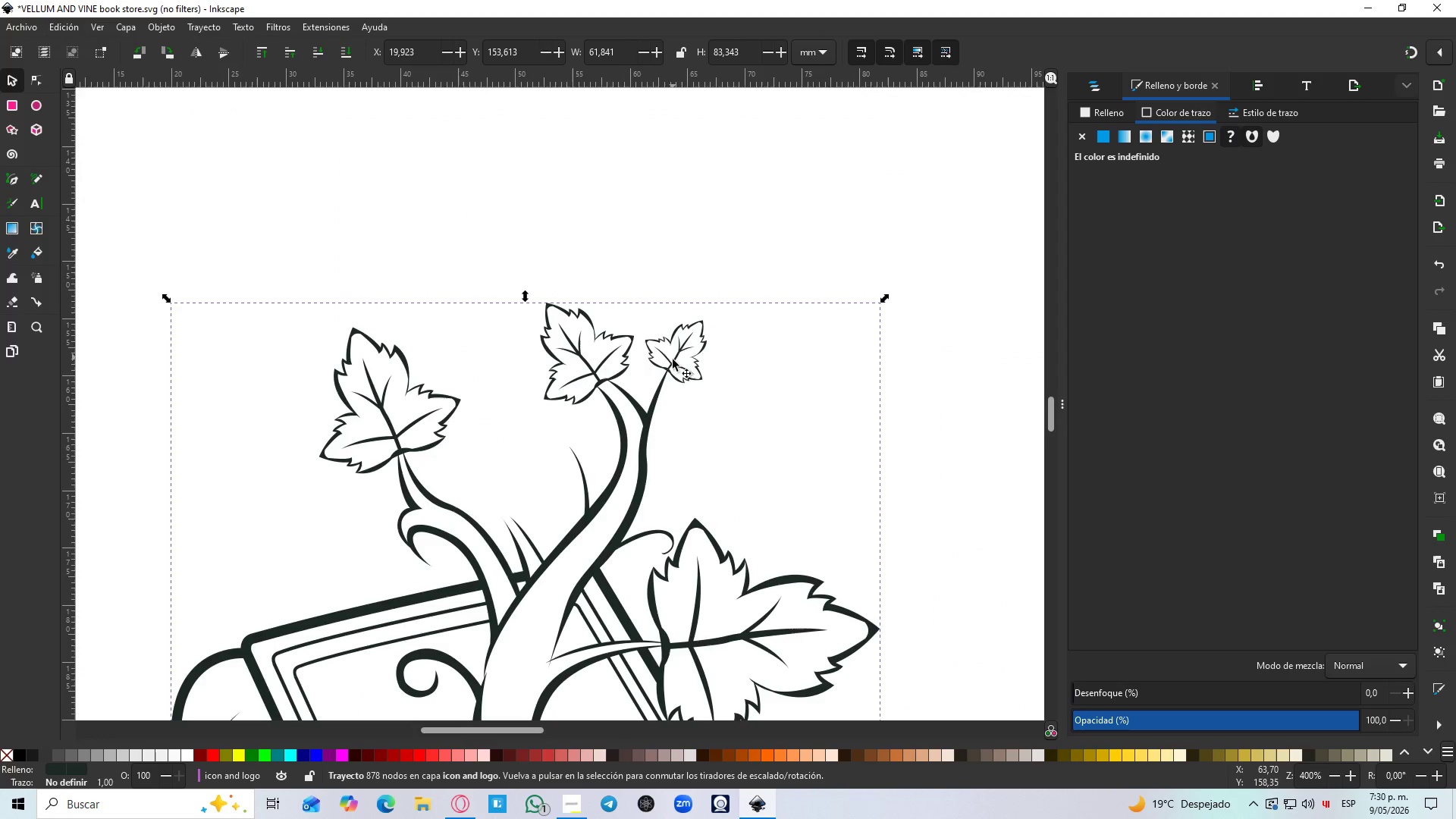 
scroll: coordinate [654, 440], scroll_direction: up, amount: 1.0
 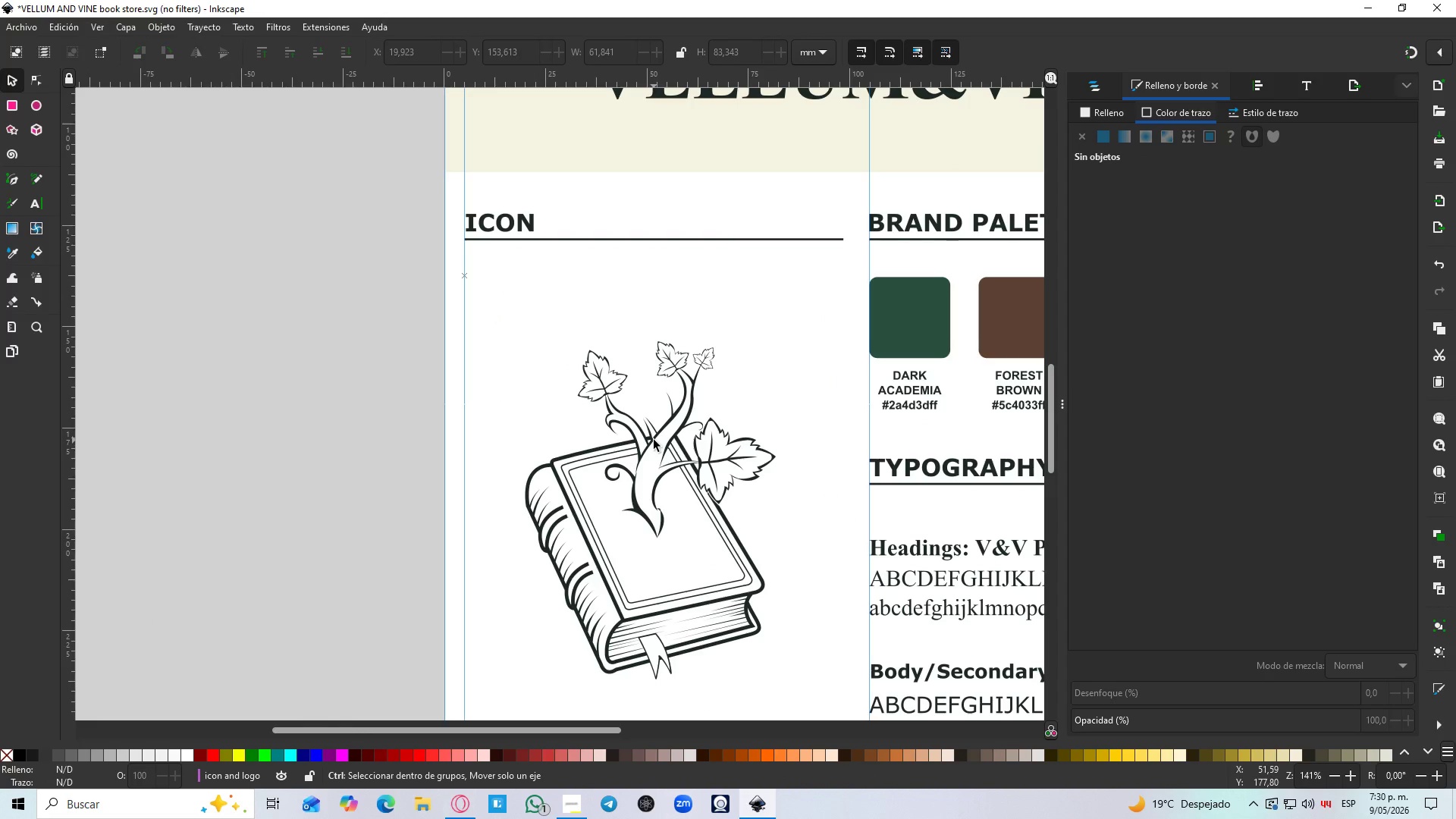 
left_click([673, 357])
 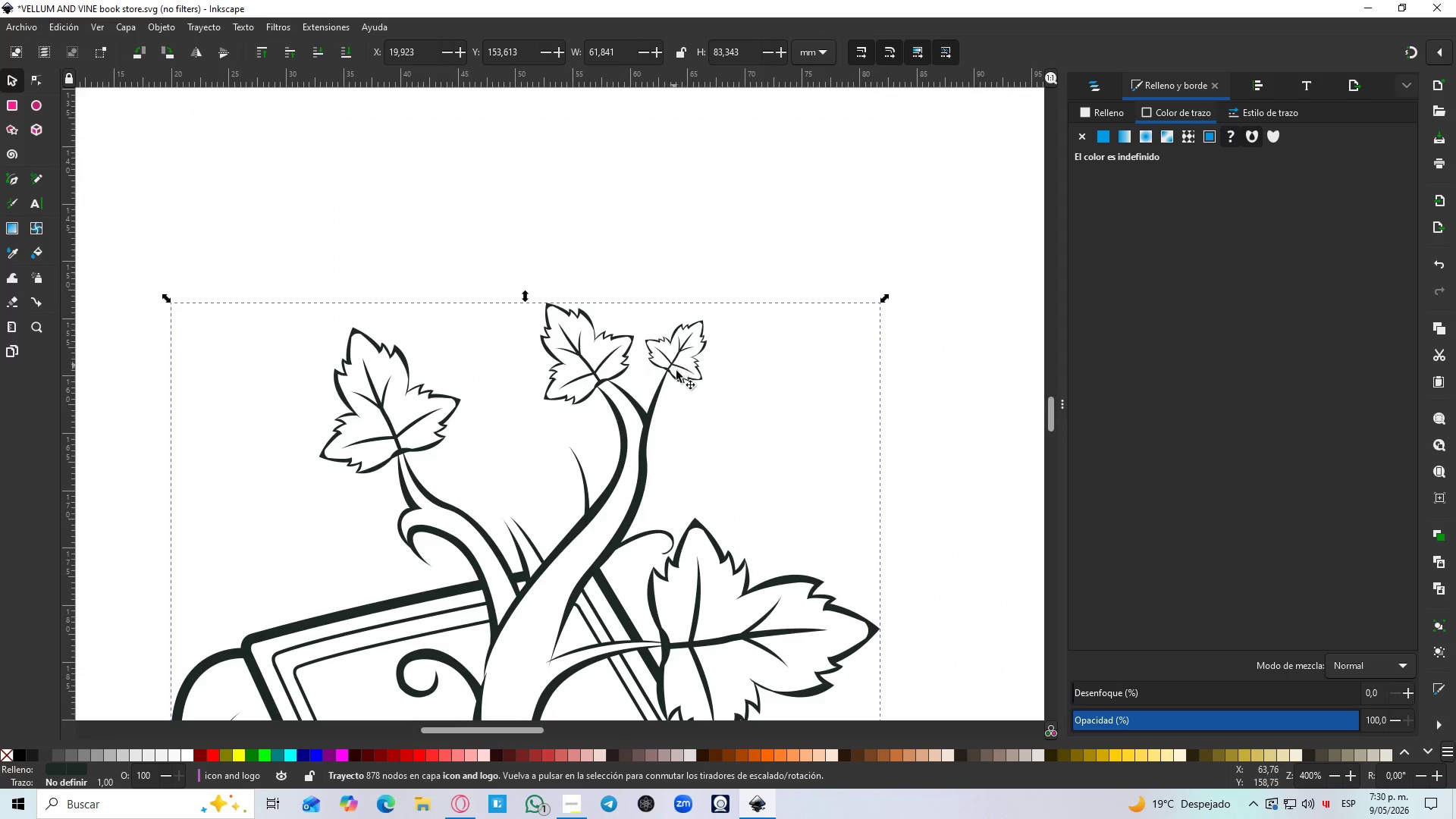 
hold_key(key=ControlLeft, duration=0.62)
 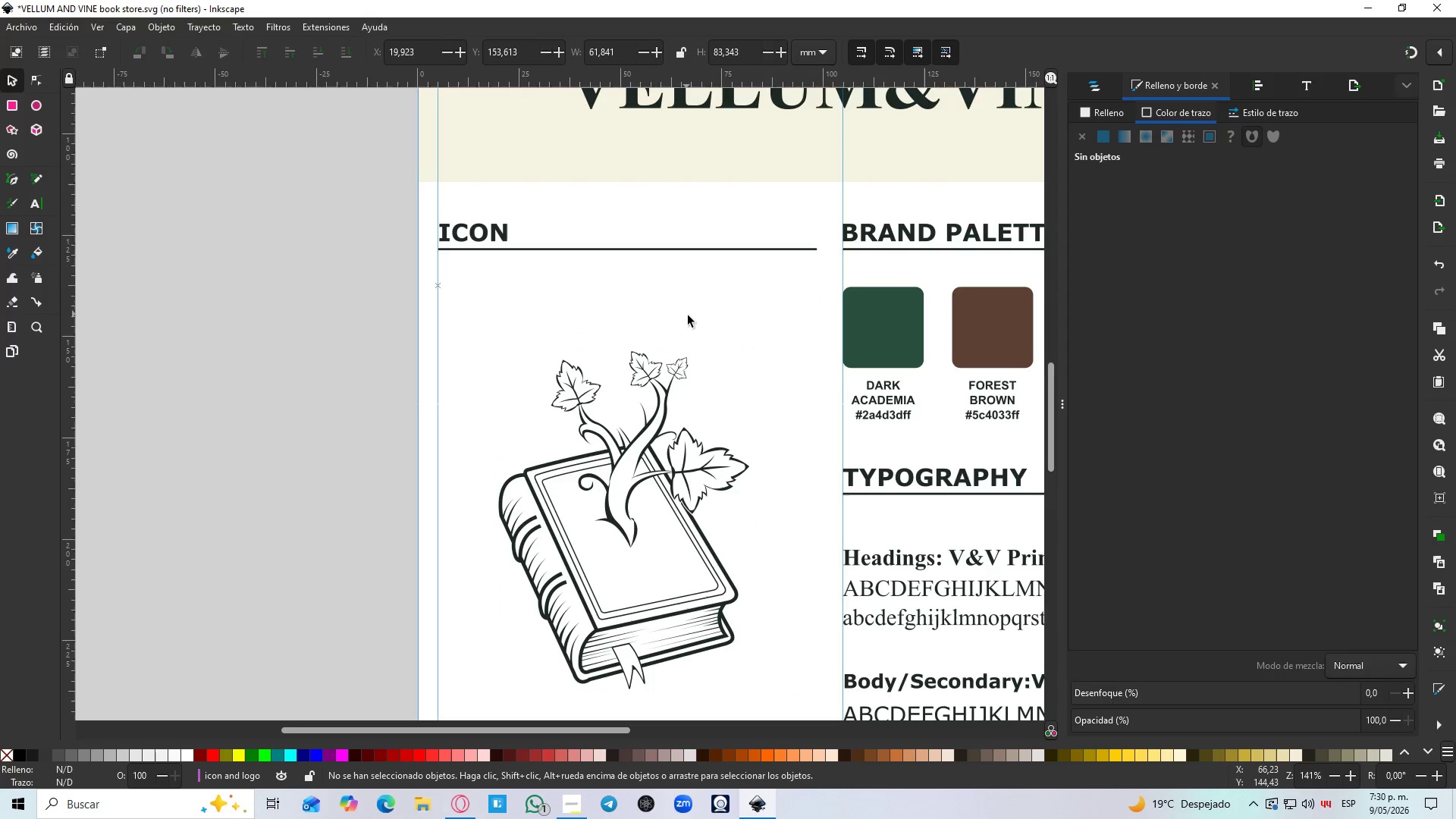 
left_click([686, 314])
 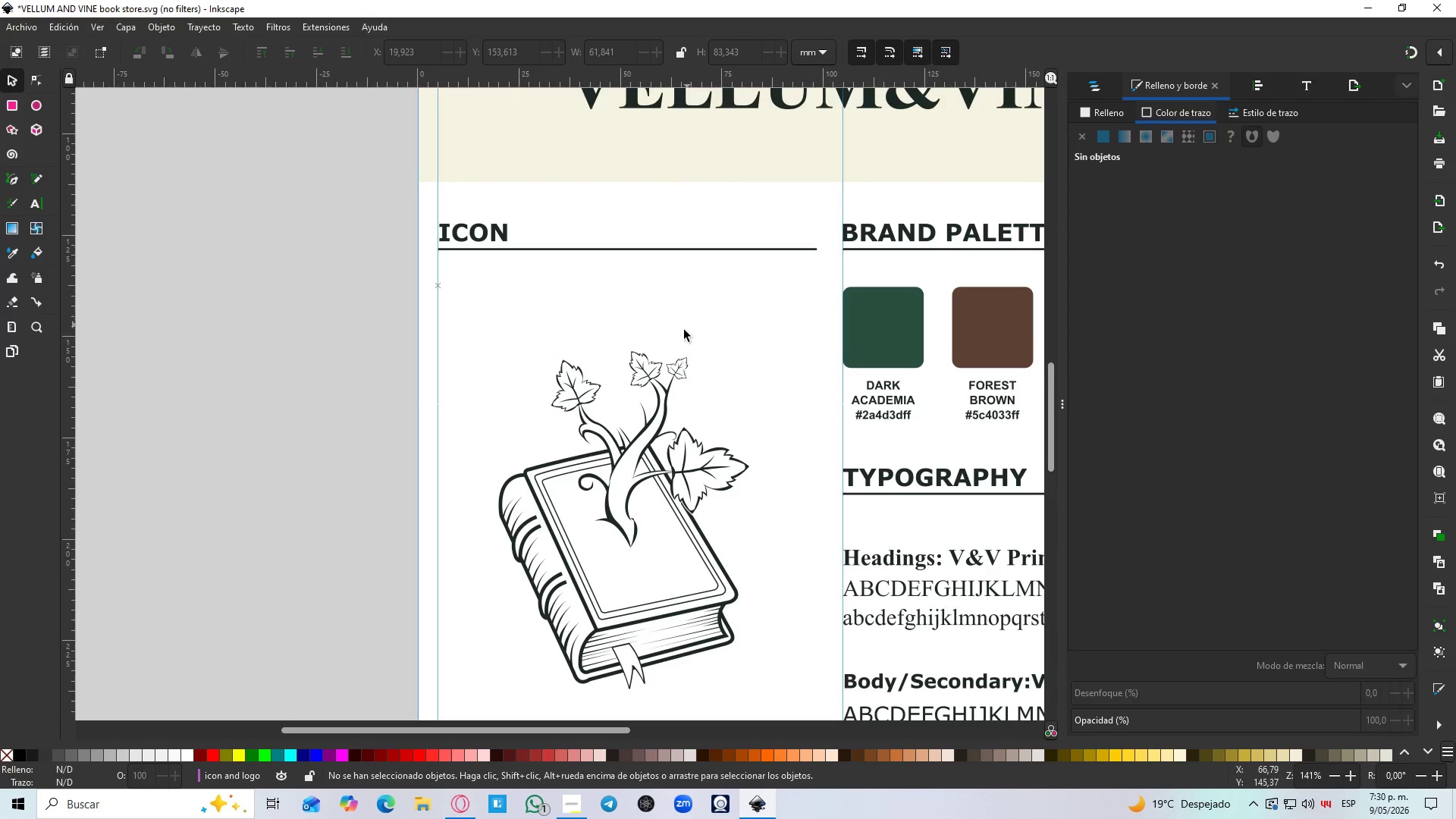 
hold_key(key=ControlLeft, duration=1.5)
 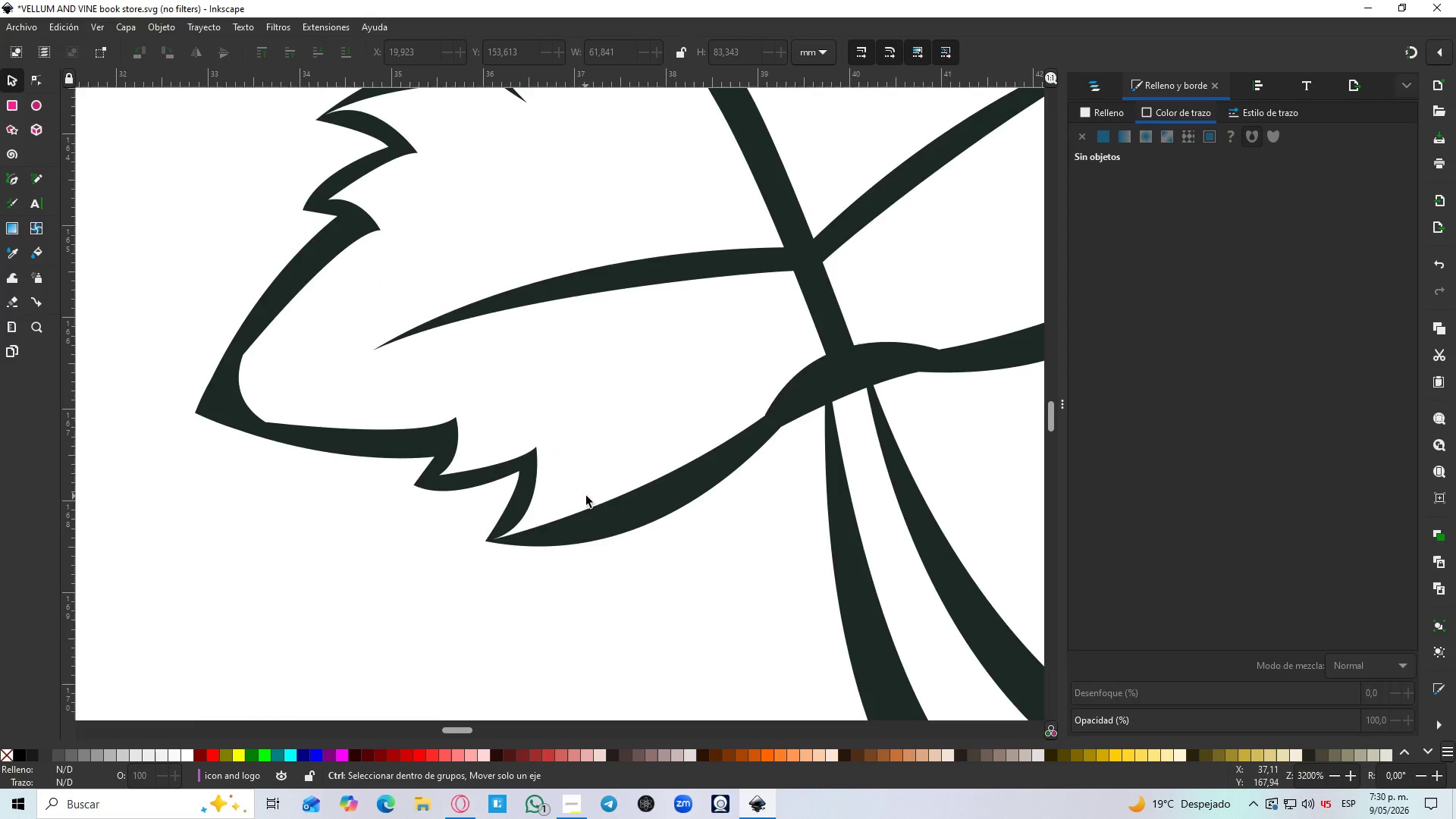 
scroll: coordinate [719, 364], scroll_direction: up, amount: 3.0
 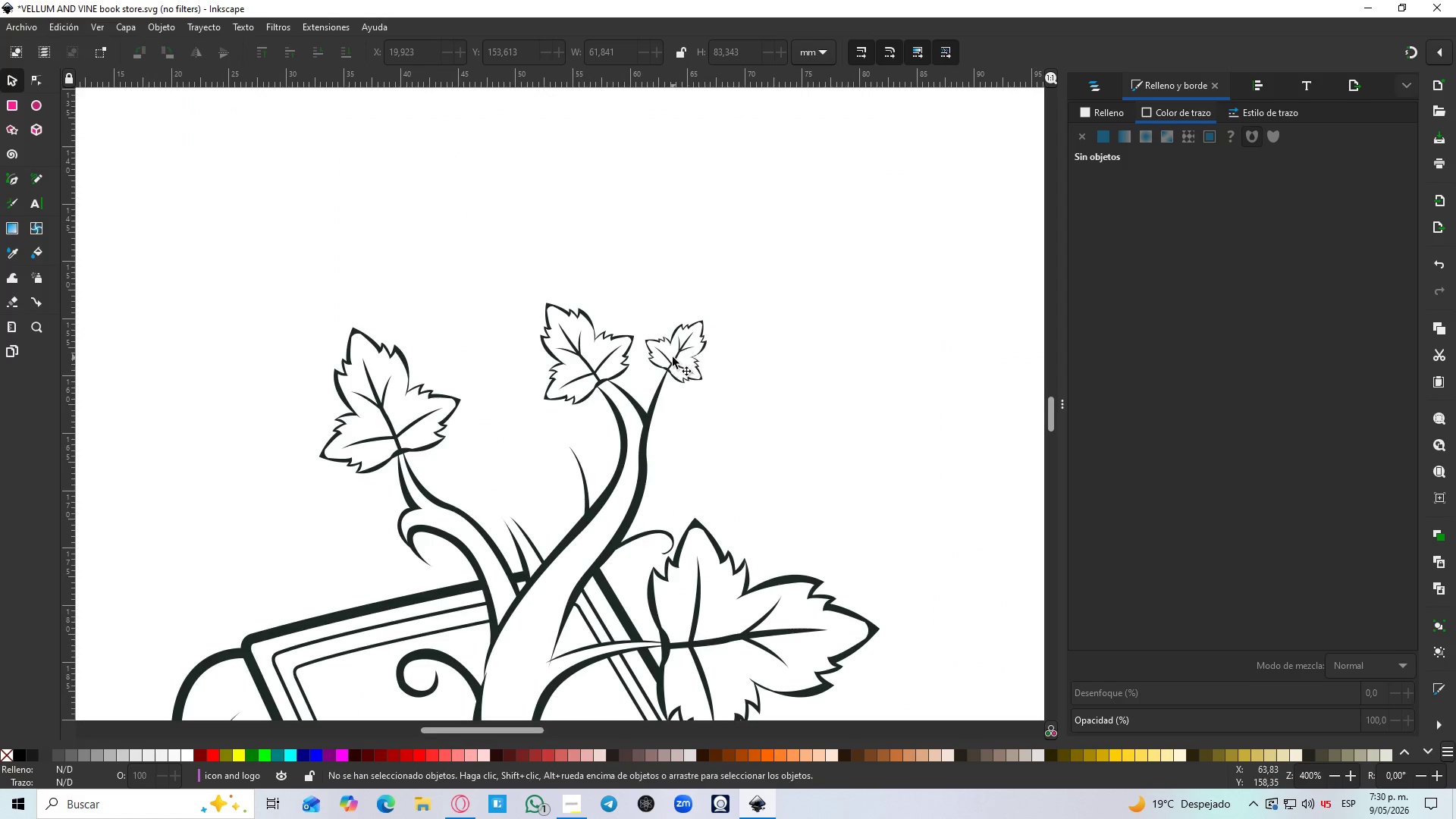 
hold_key(key=ControlLeft, duration=0.77)
 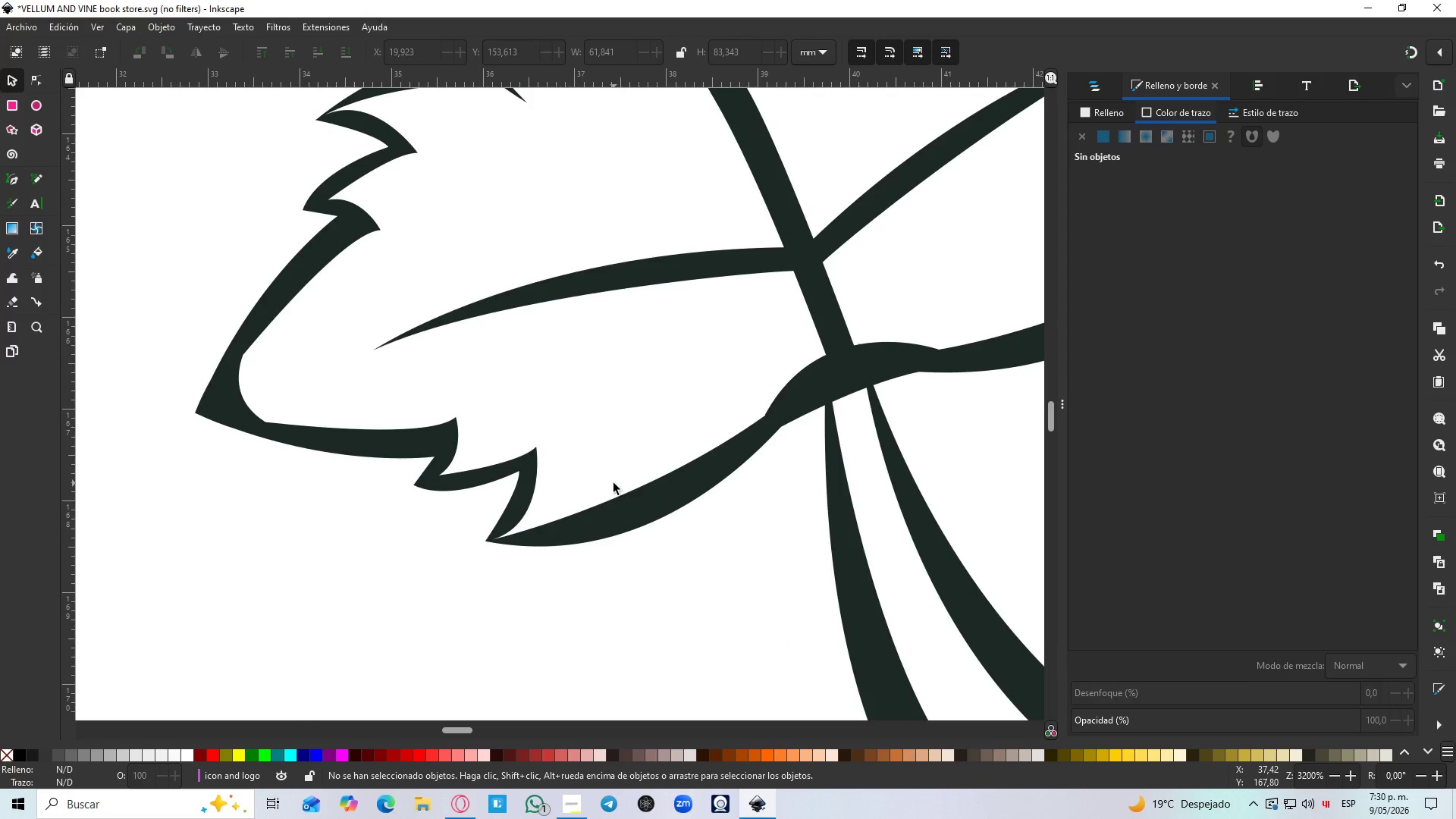 
scroll: coordinate [677, 377], scroll_direction: down, amount: 3.0
 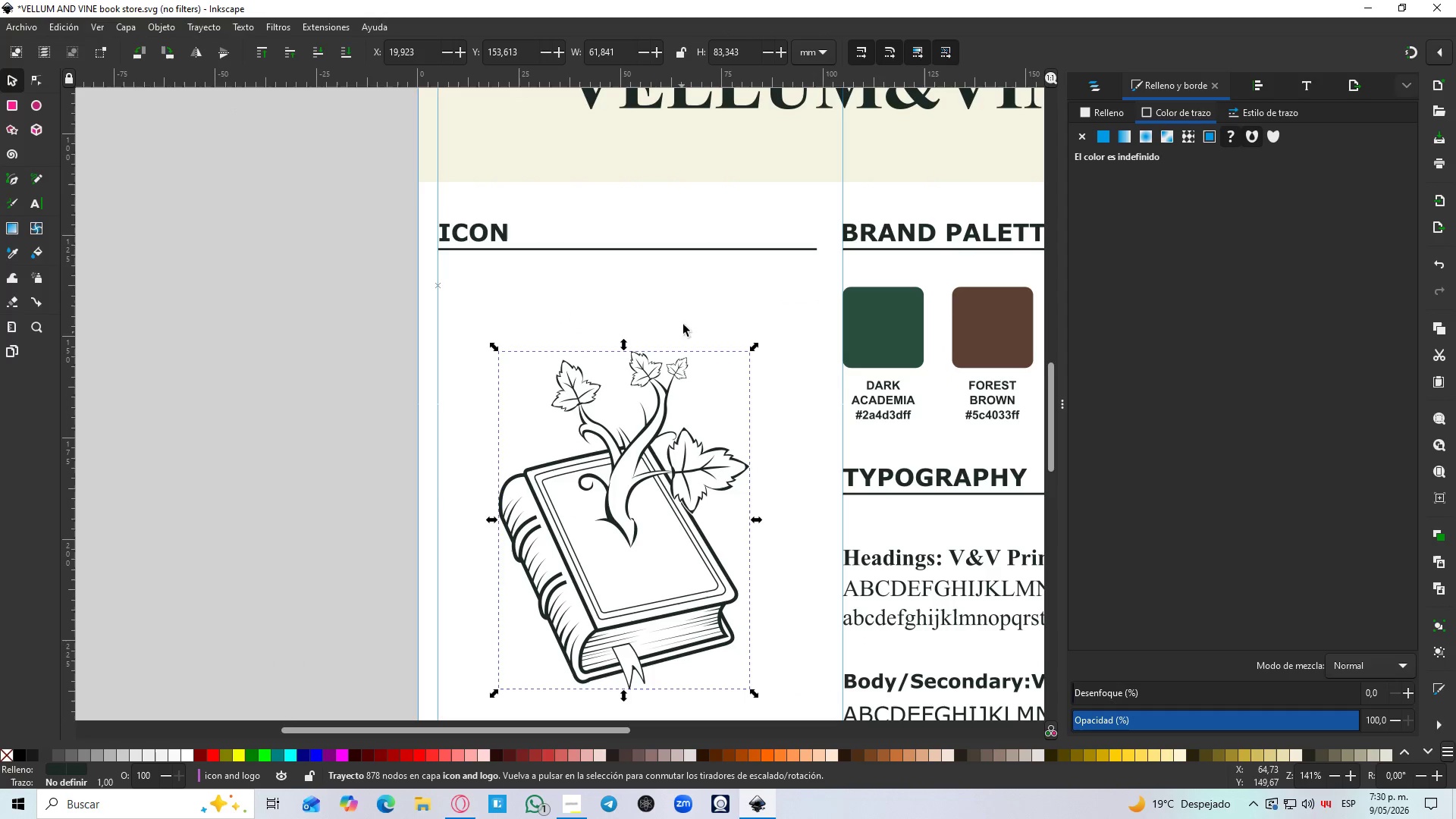 
key(B)
 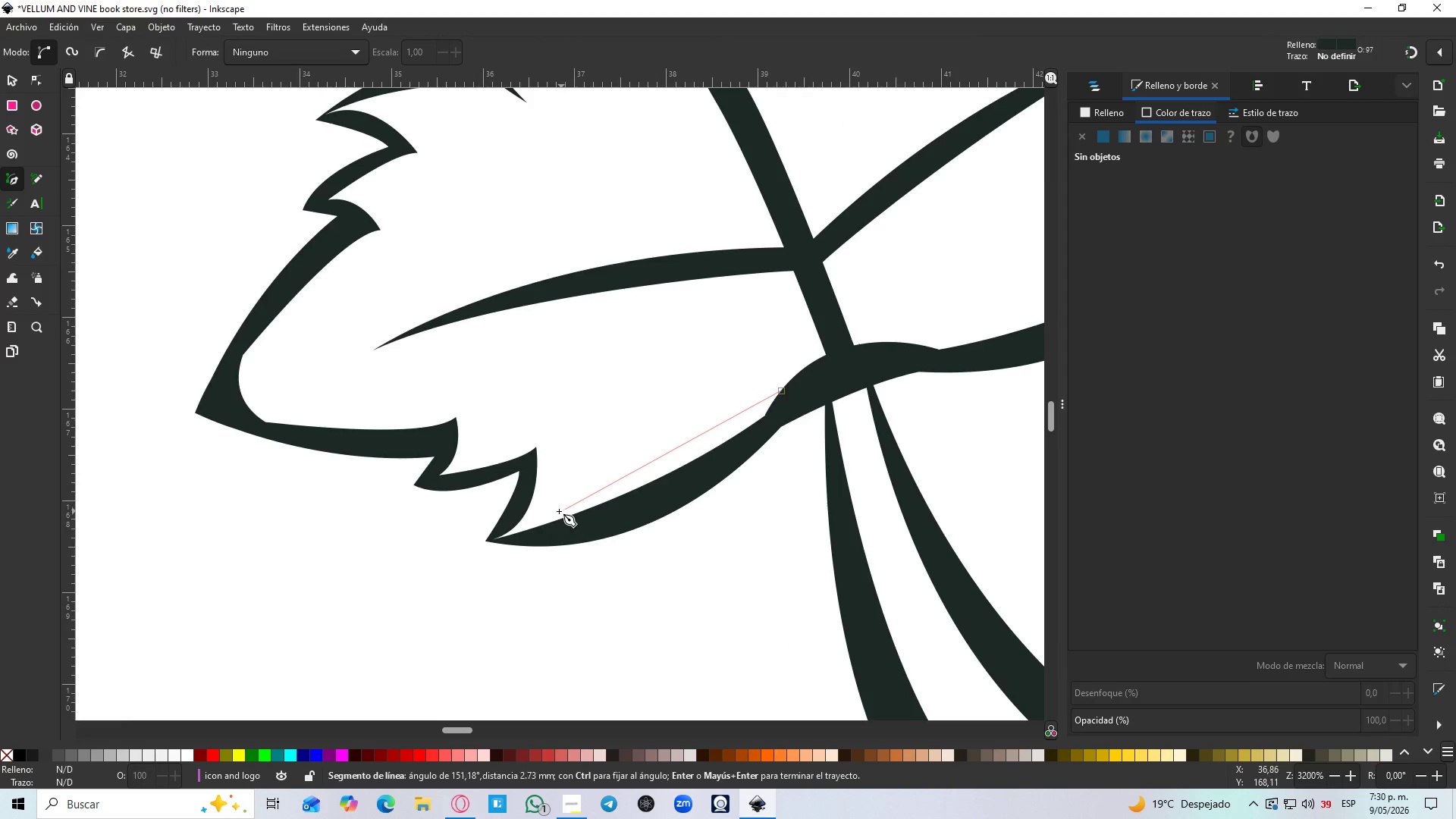 
scroll: coordinate [548, 420], scroll_direction: up, amount: 7.0
 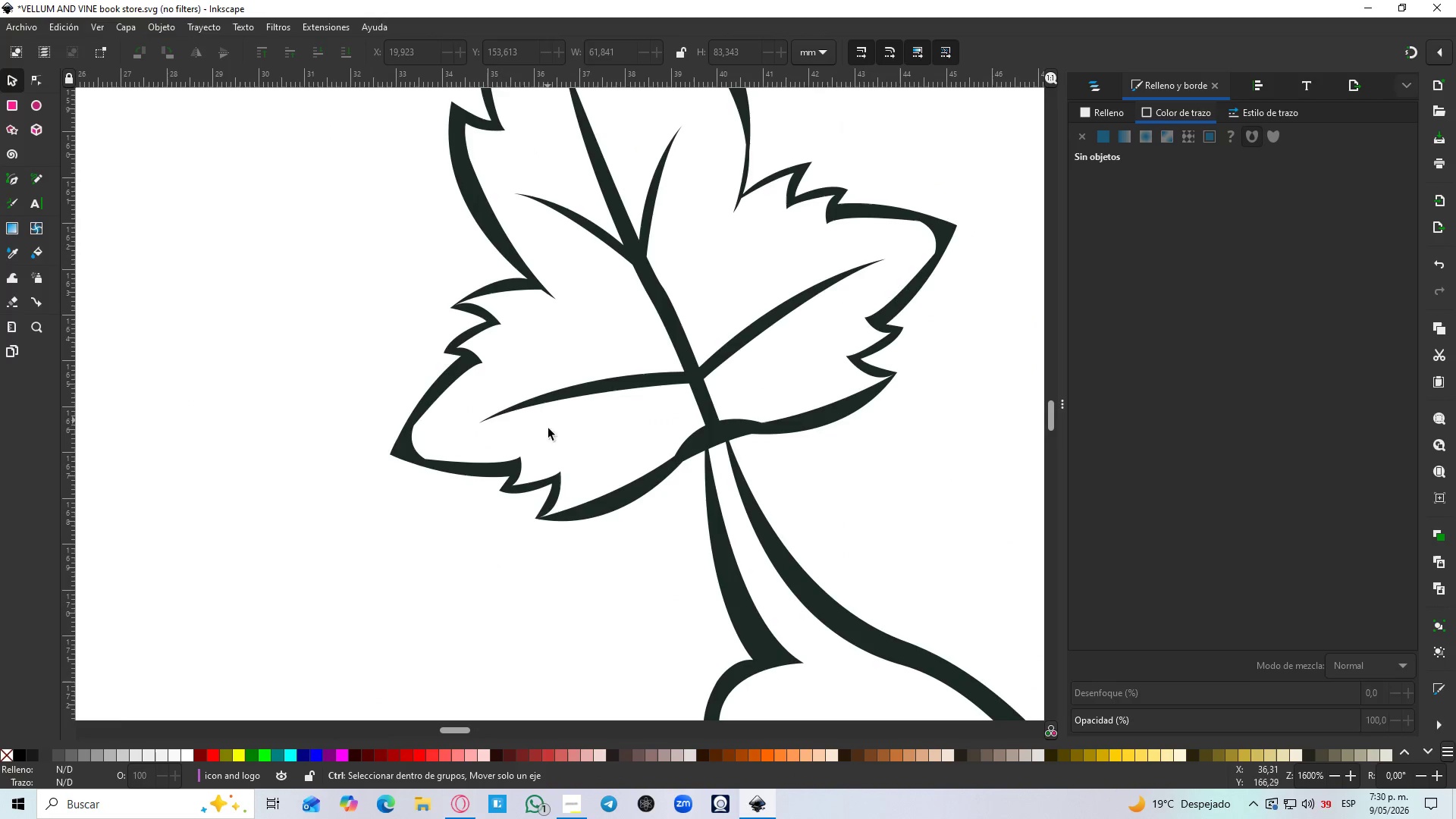 
left_click_drag(start_coordinate=[543, 512], to_coordinate=[455, 527])
 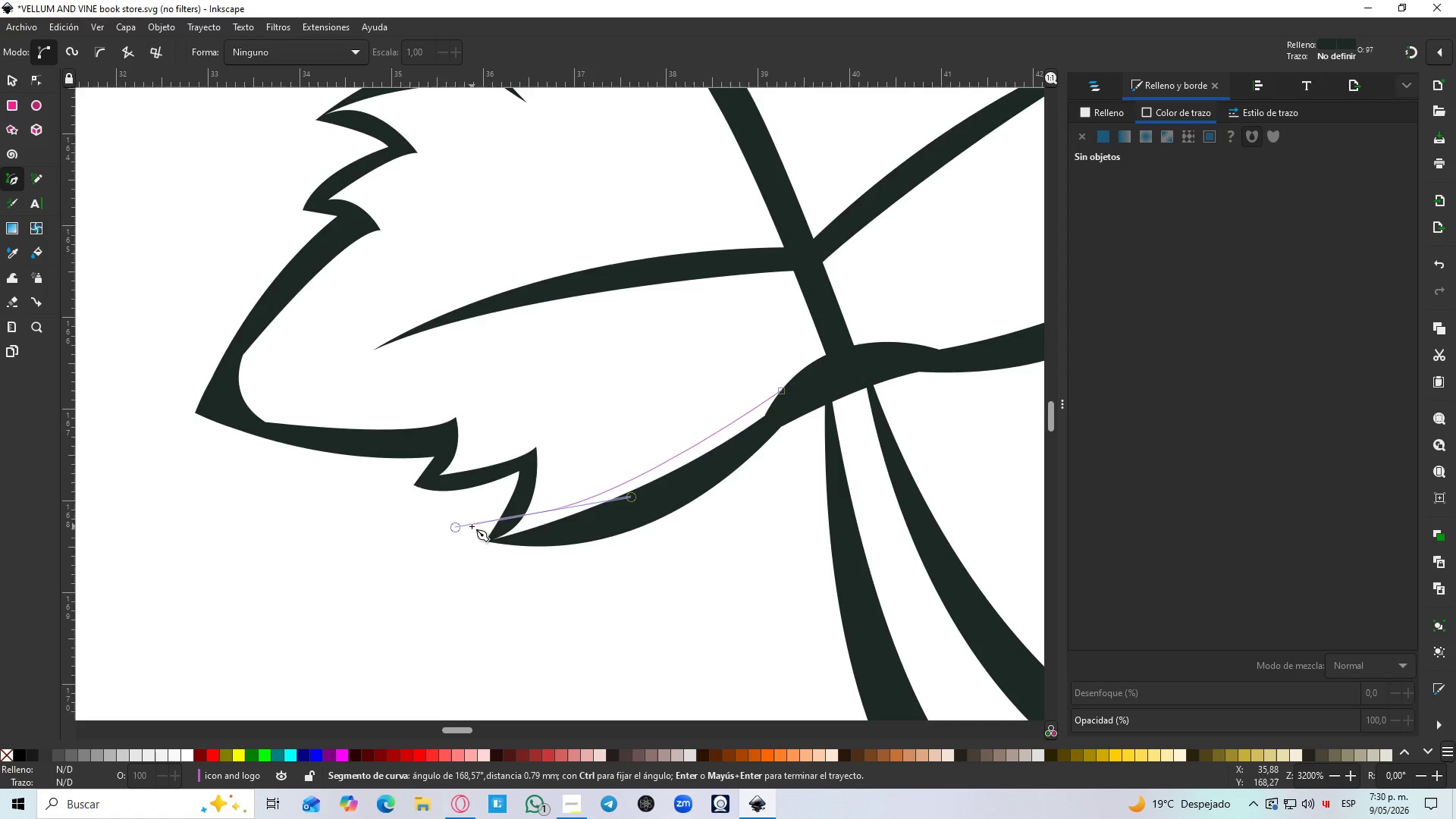 
scroll: coordinate [585, 496], scroll_direction: up, amount: 2.0
 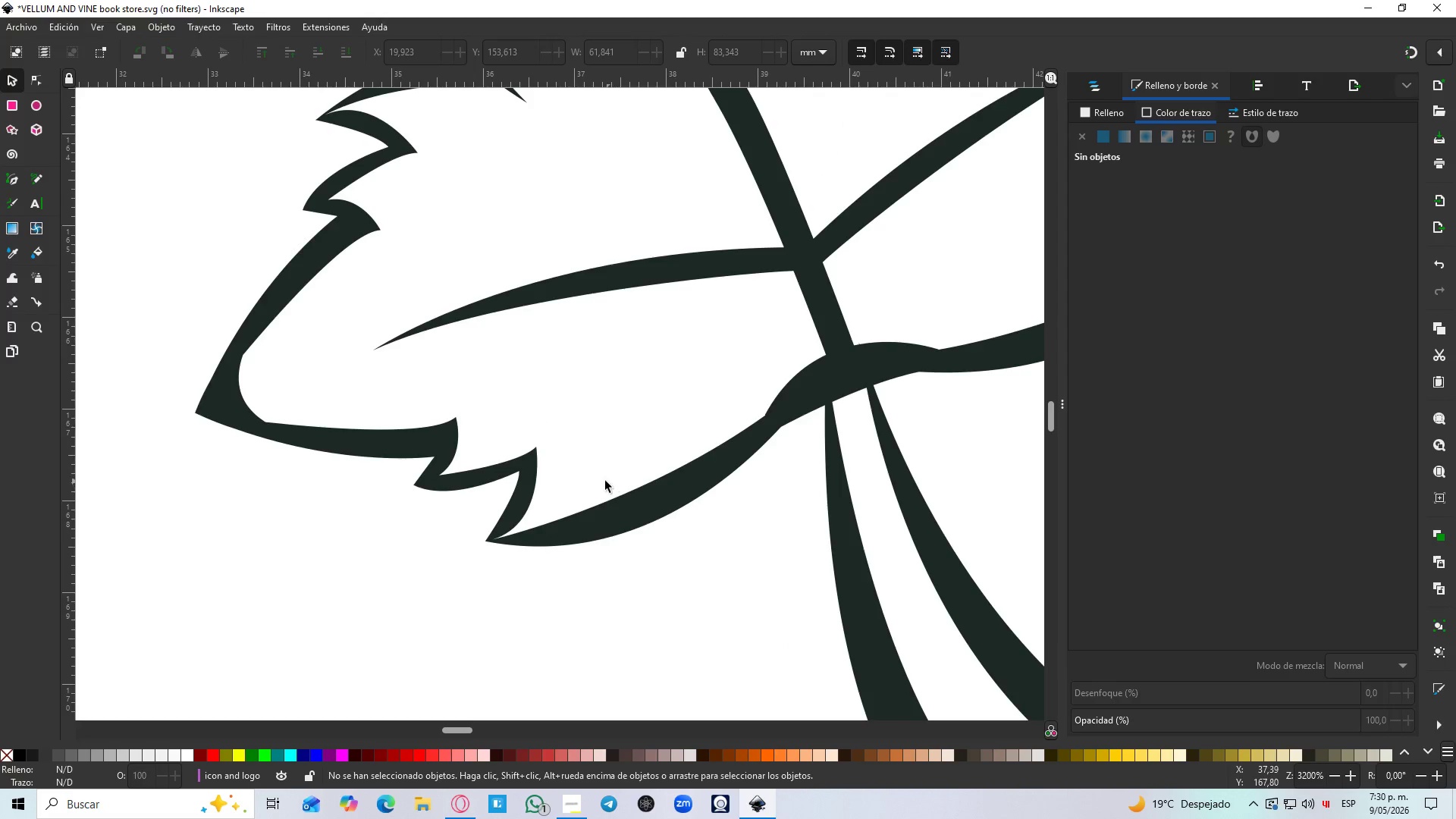 
key(Shift+L)
 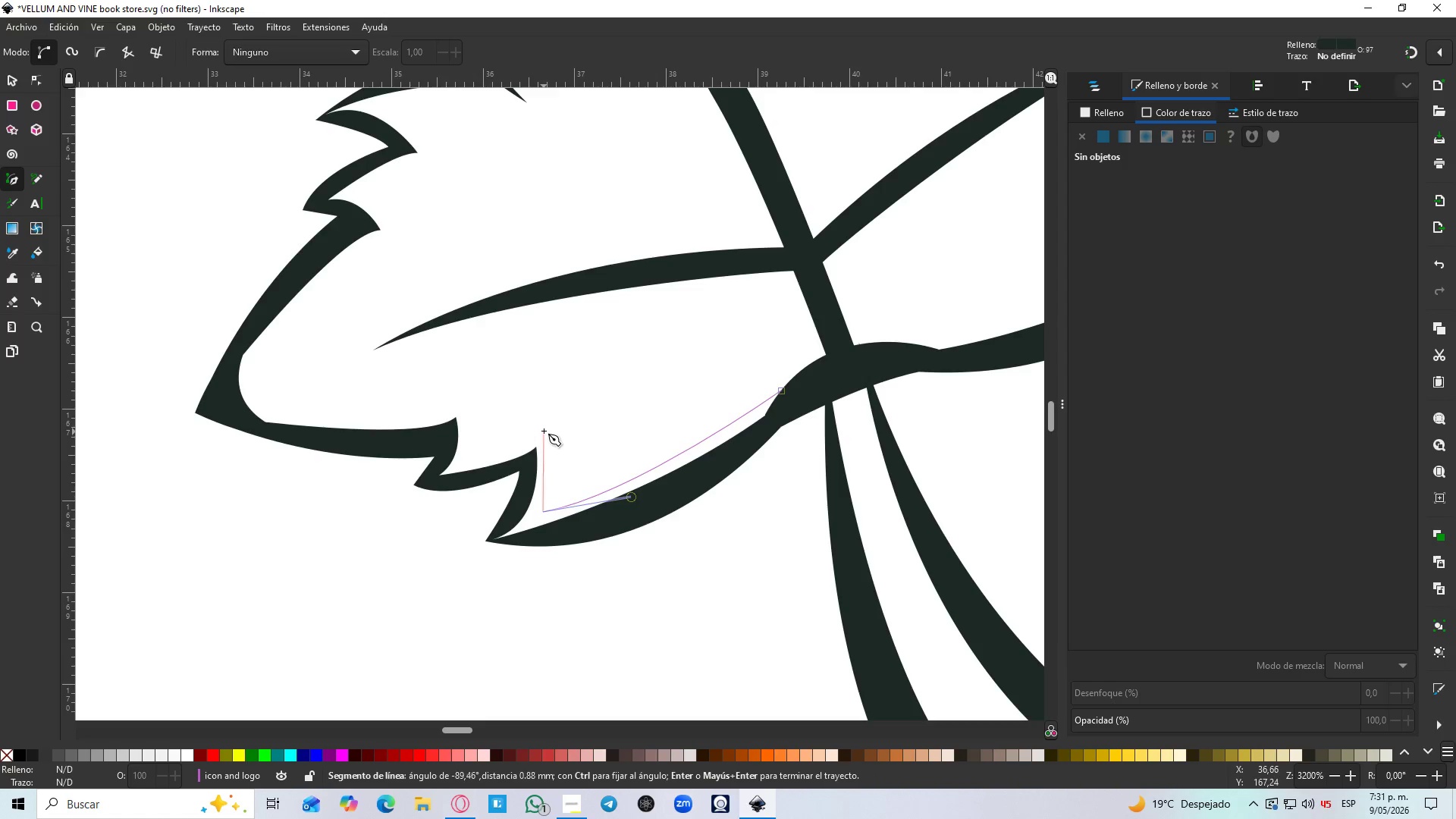 
left_click_drag(start_coordinate=[544, 430], to_coordinate=[509, 391])
 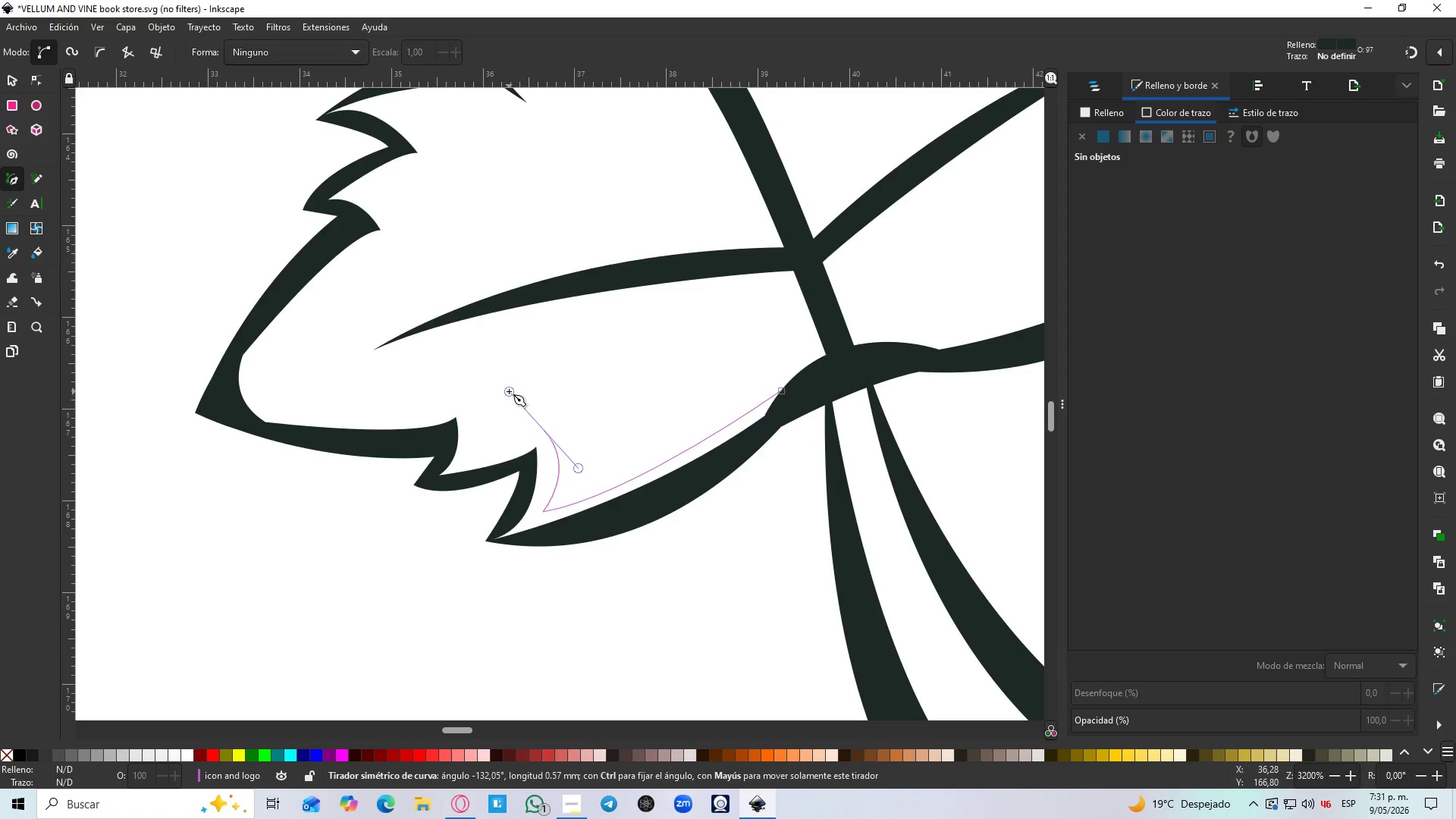 
key(Shift+L)
 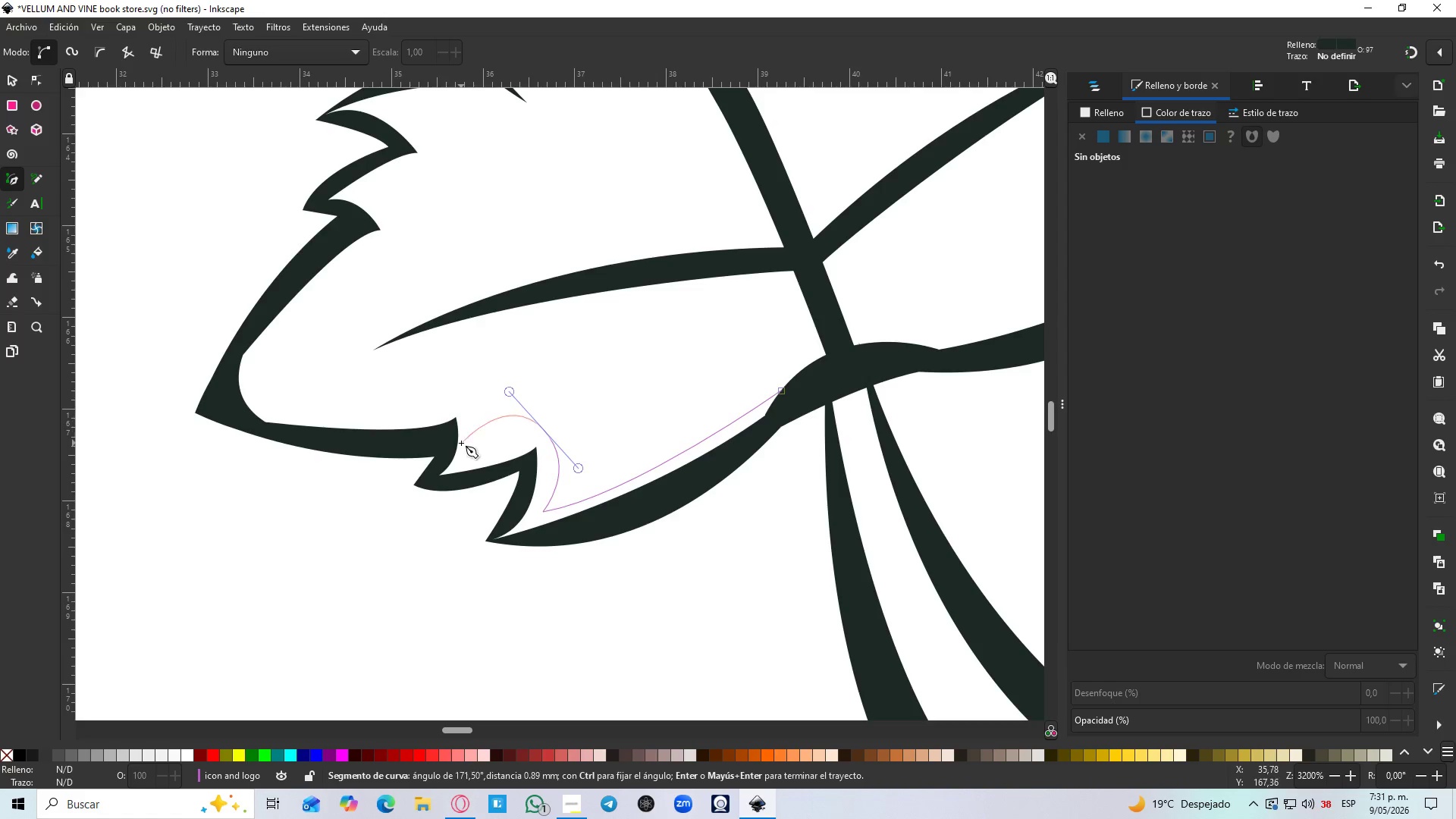 
hold_key(key=ControlLeft, duration=1.52)
 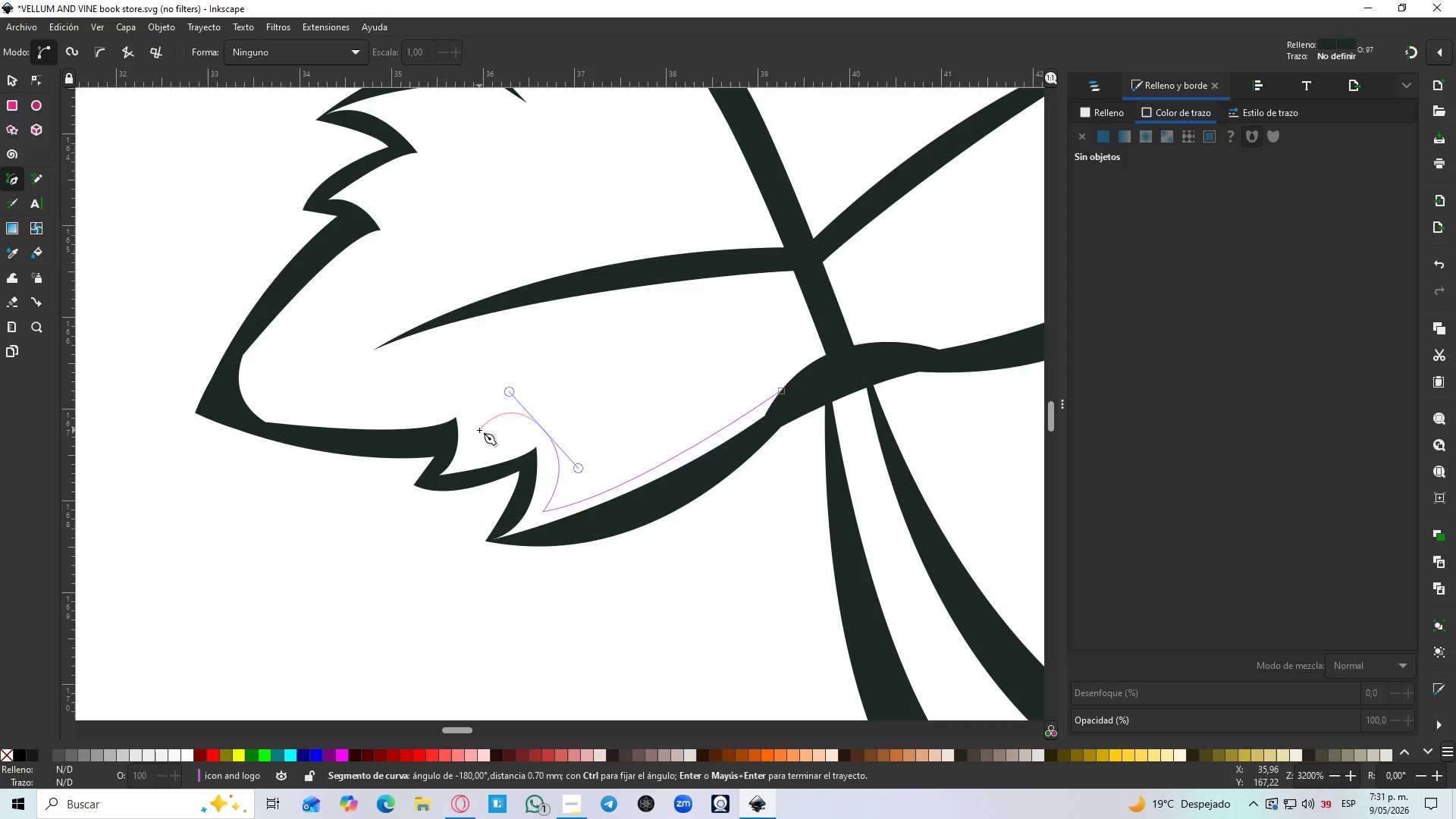 
hold_key(key=ControlLeft, duration=0.53)
 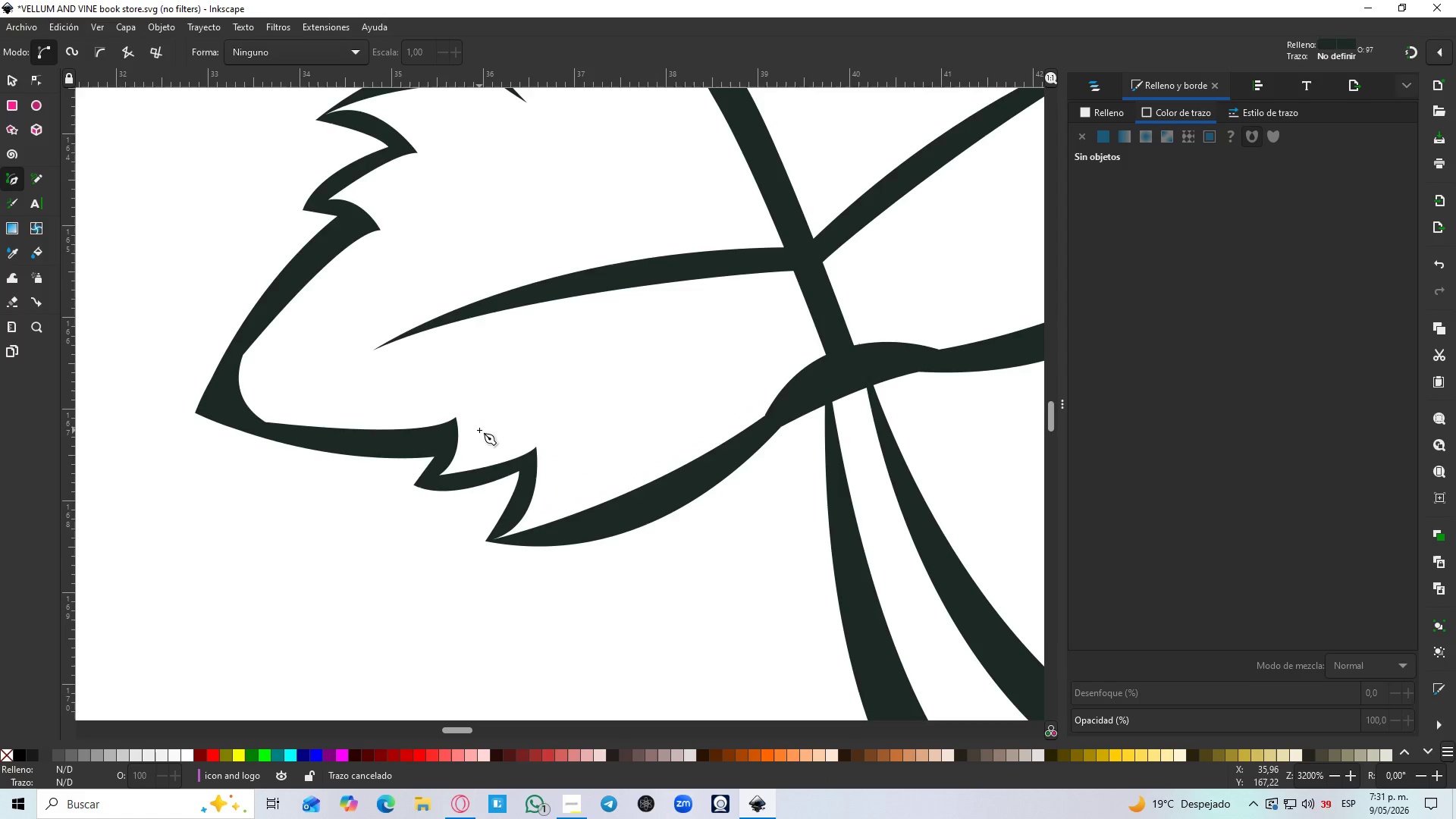 
key(Escape)
 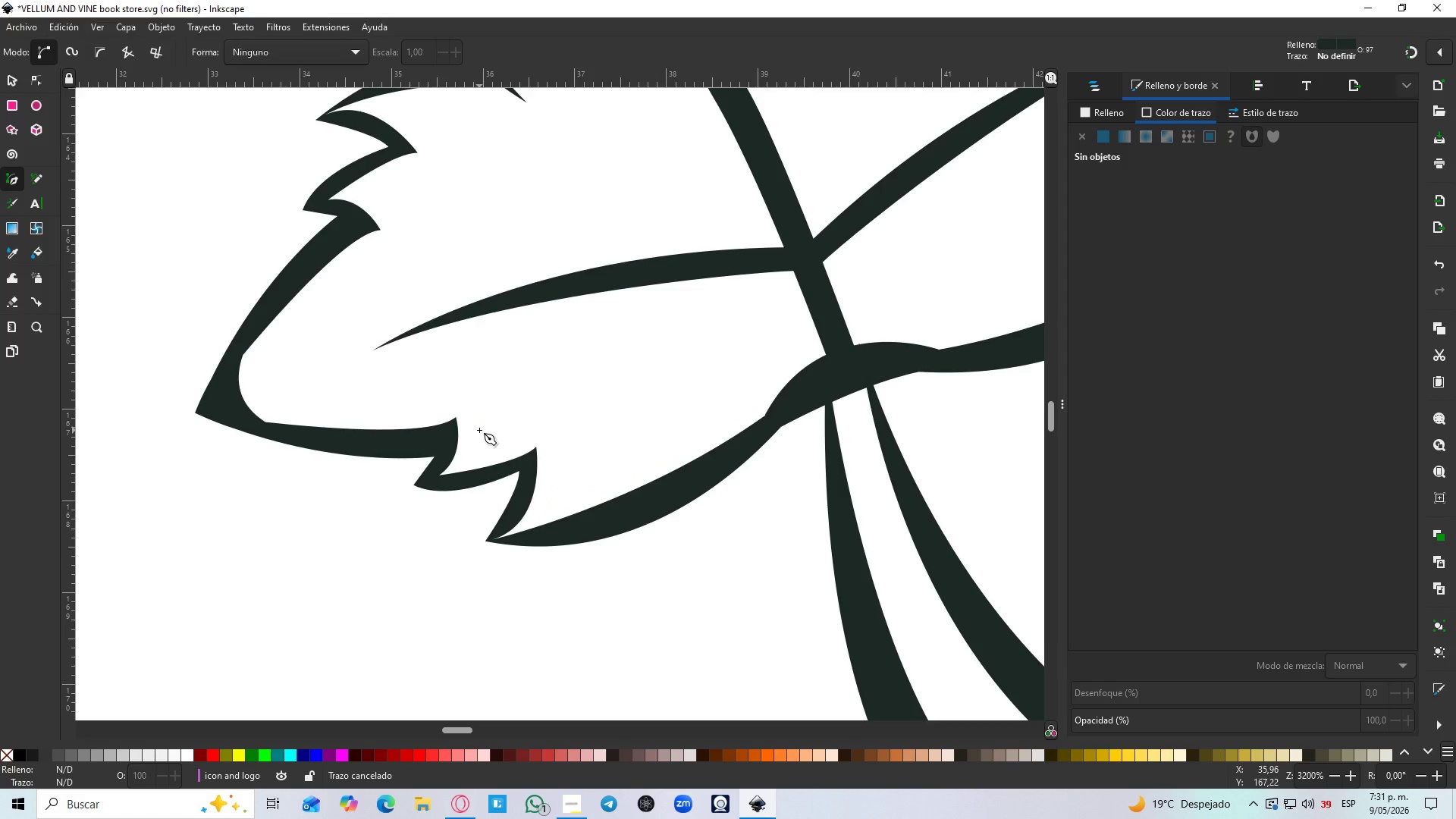 
hold_key(key=ControlLeft, duration=1.22)
 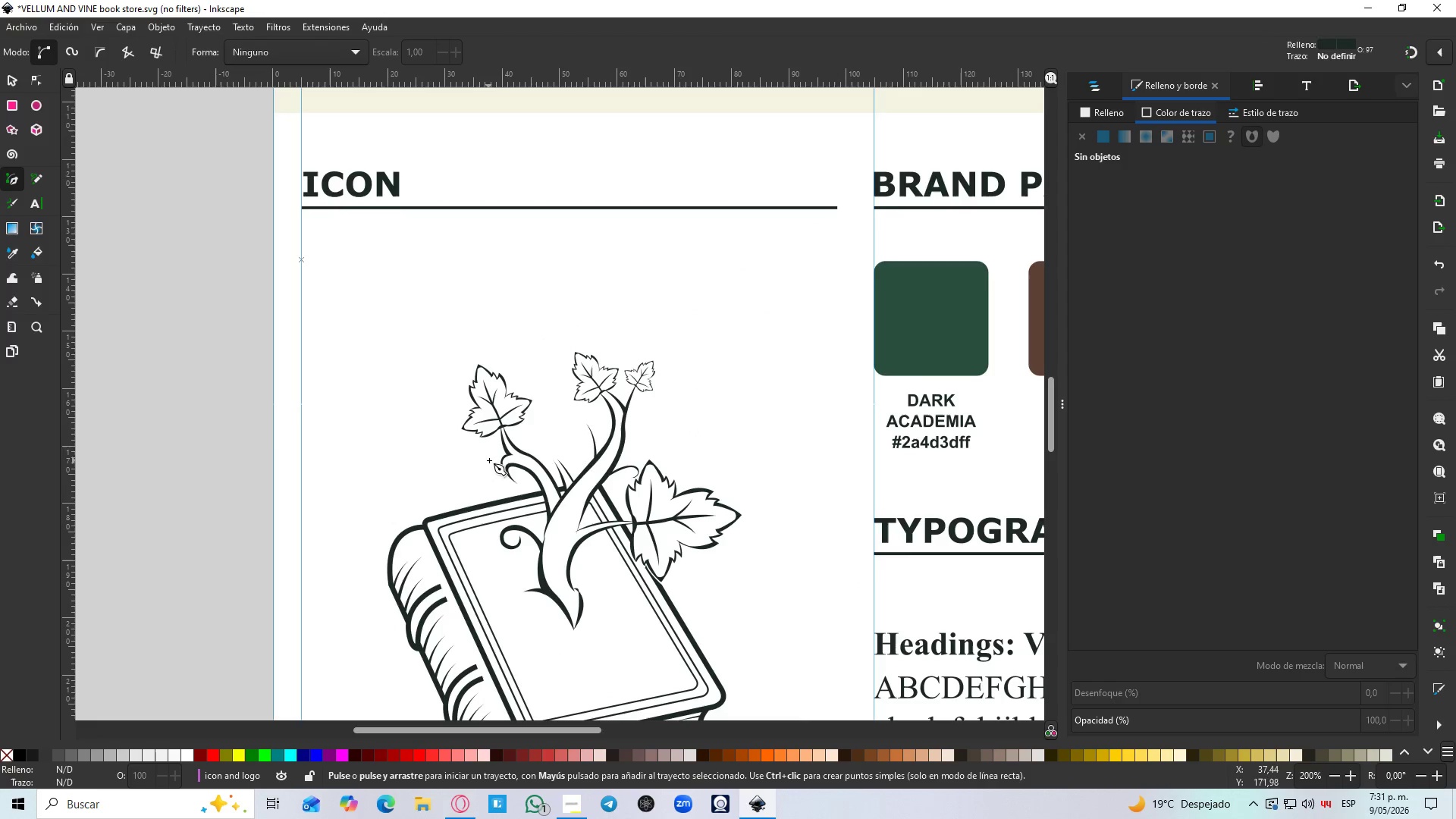 
hold_key(key=ControlLeft, duration=1.5)
 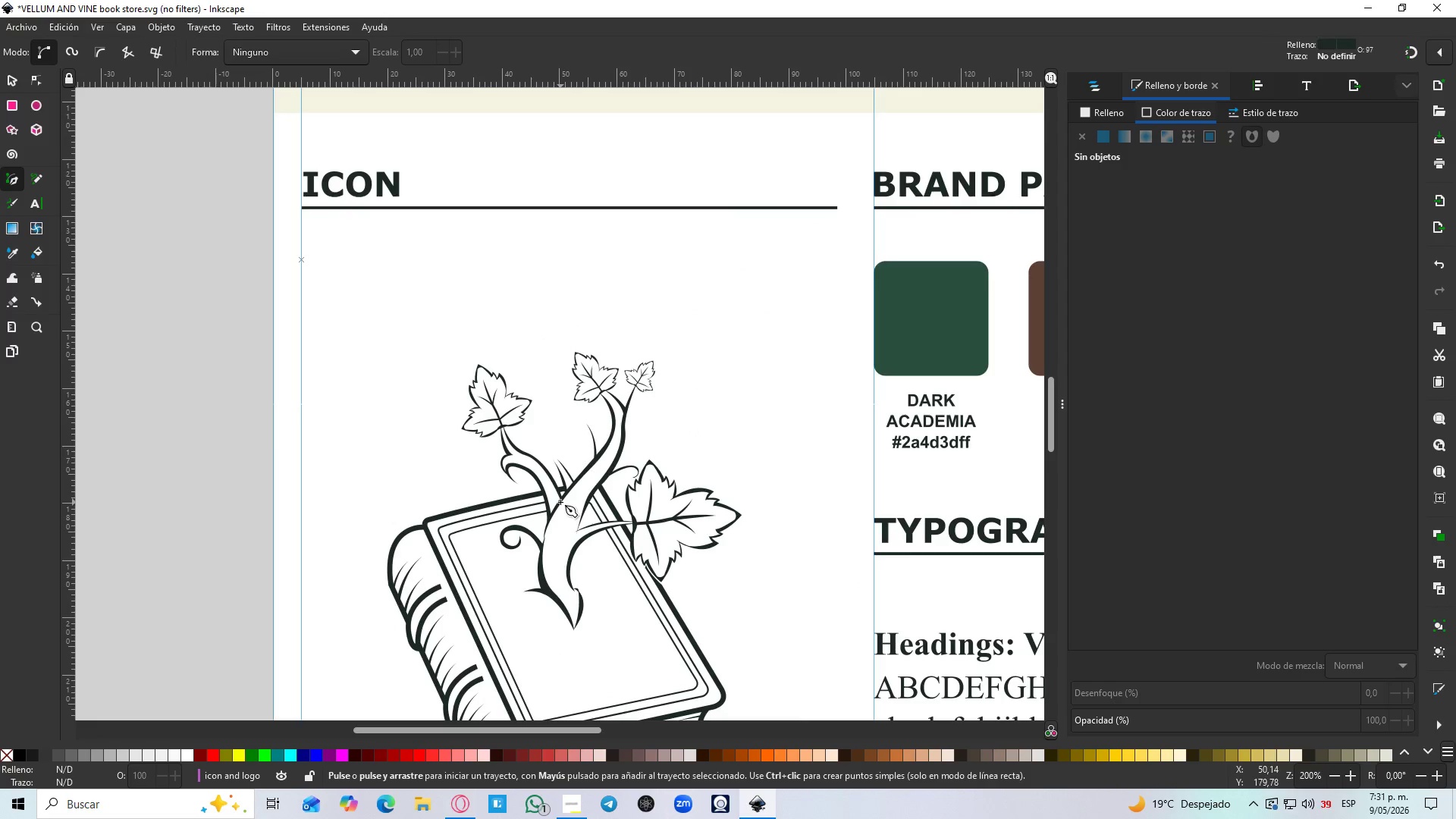 
hold_key(key=ControlLeft, duration=1.52)
 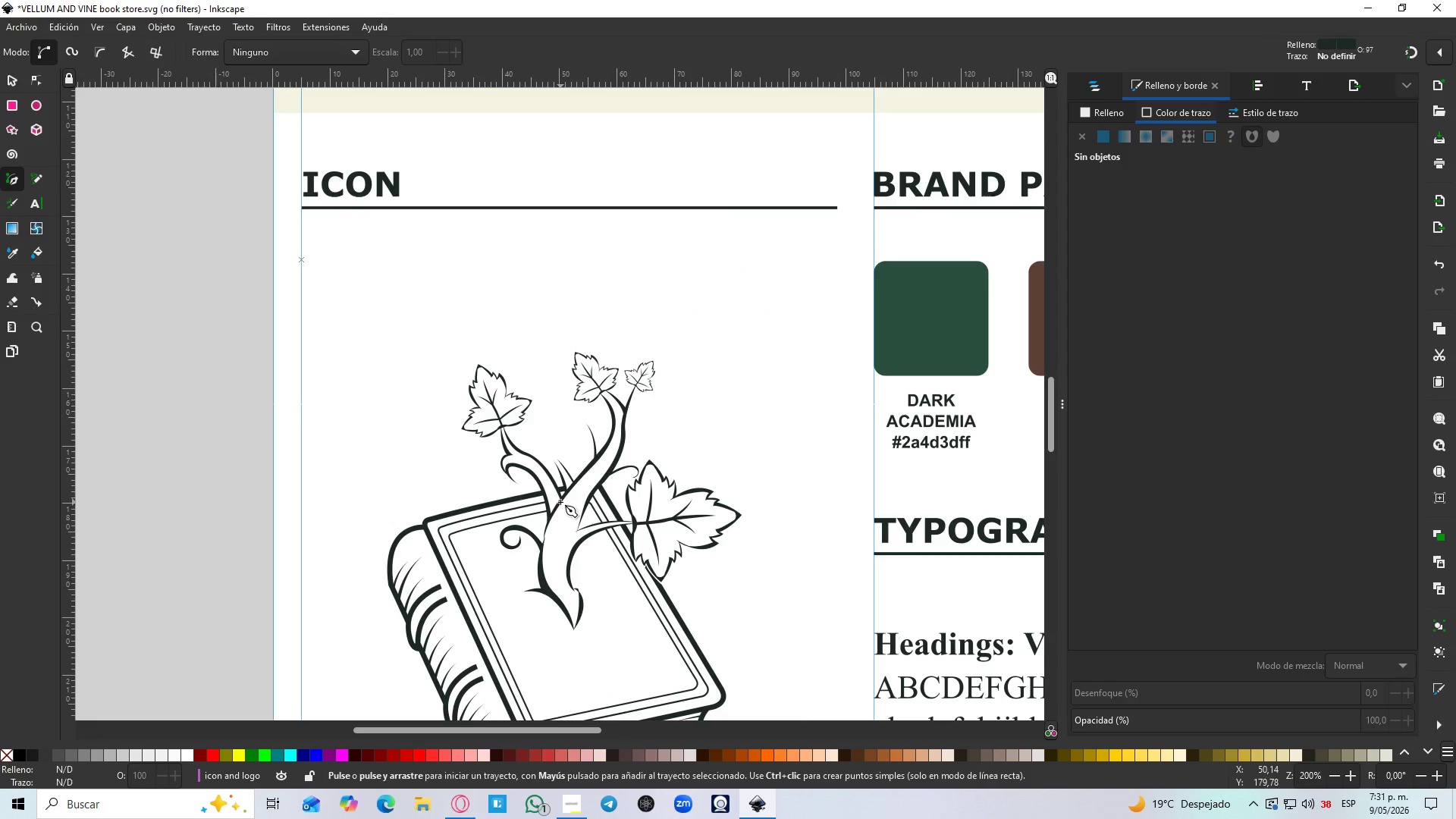 
hold_key(key=ControlLeft, duration=0.66)
 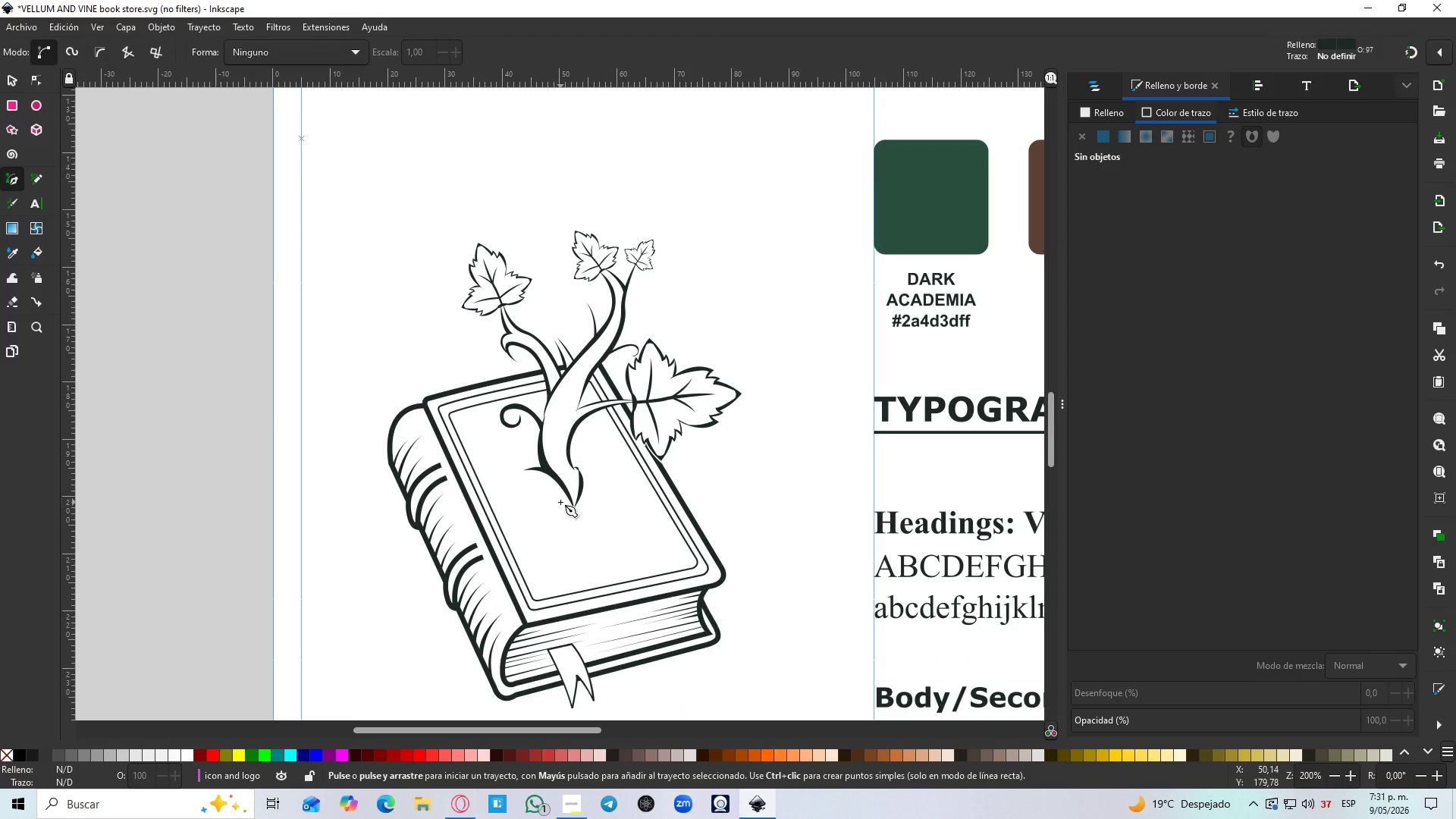 
scroll: coordinate [479, 430], scroll_direction: down, amount: 6.0
 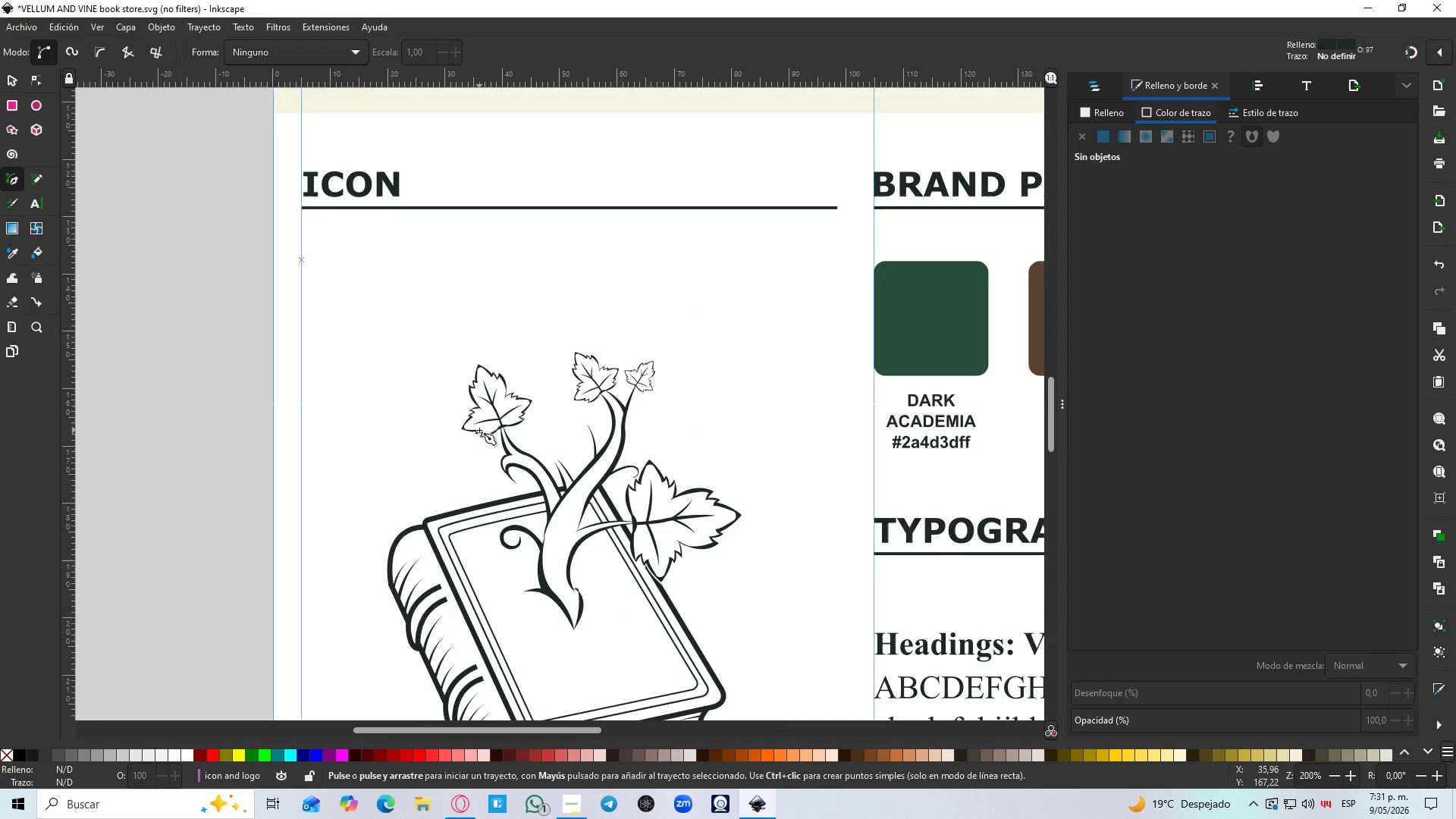 
hold_key(key=ControlLeft, duration=2.73)
left_click([8, 80])
 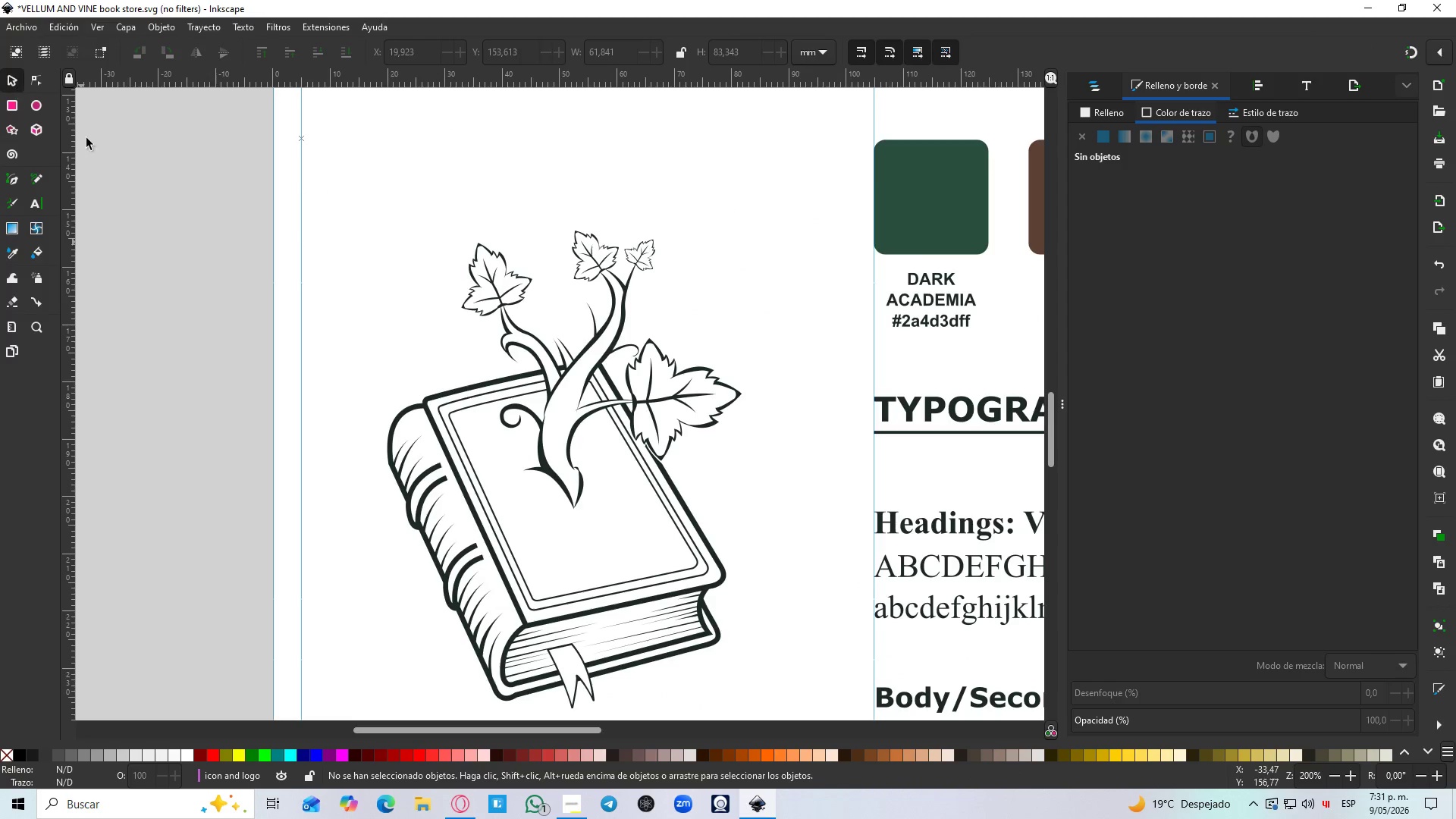 
hold_key(key=ControlLeft, duration=1.5)
 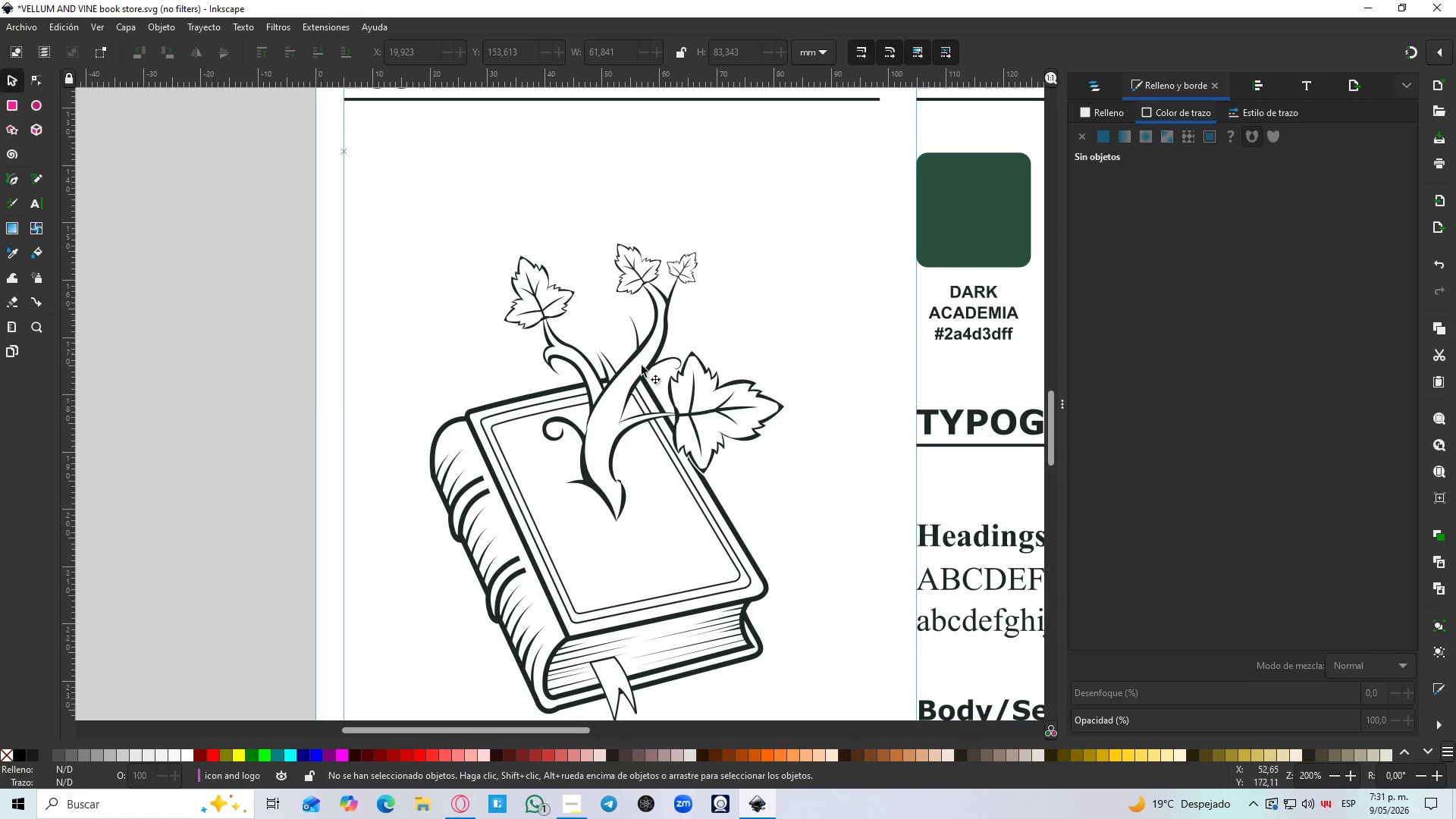 
hold_key(key=ControlLeft, duration=0.47)
 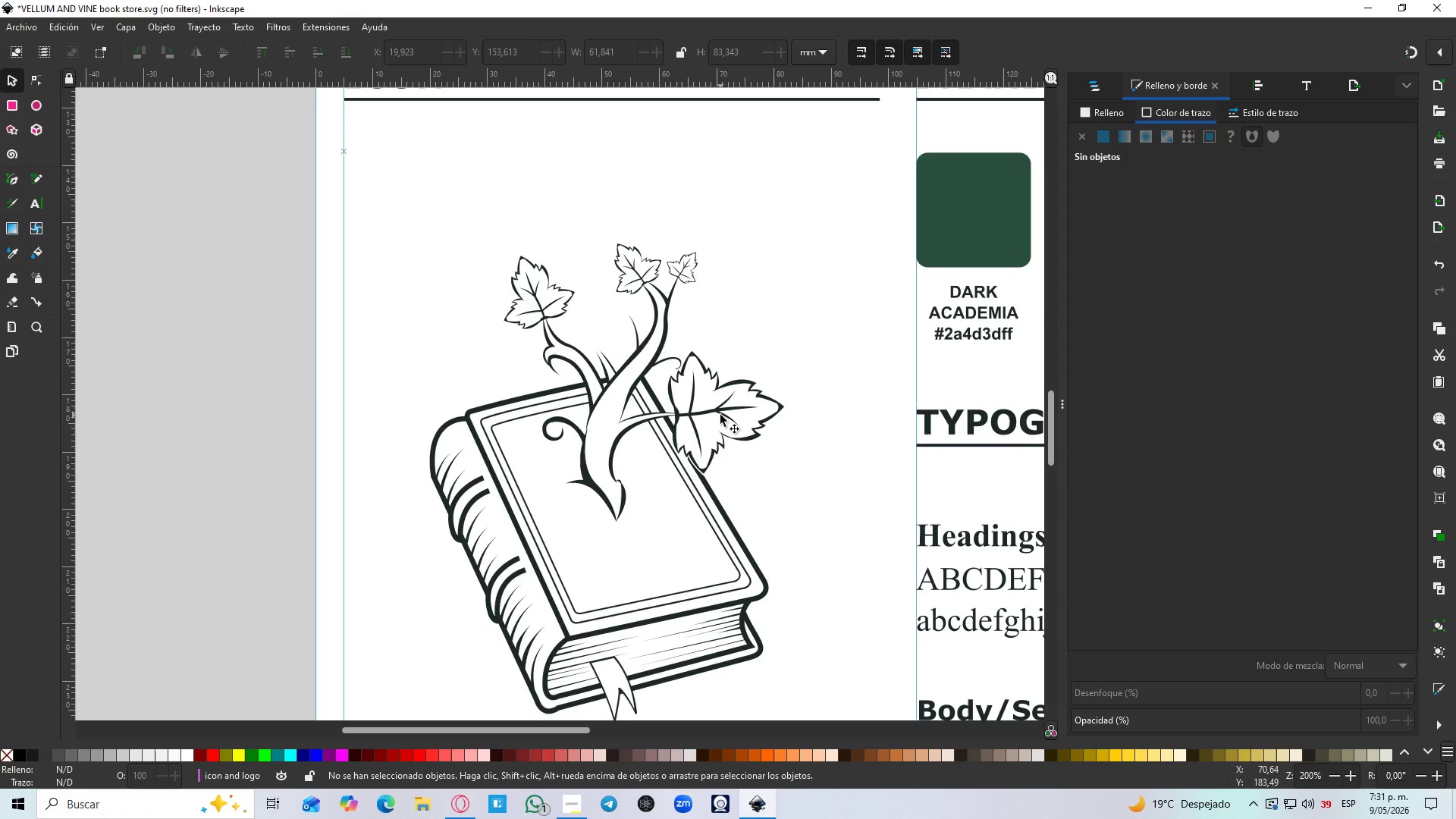 
scroll: coordinate [560, 502], scroll_direction: down, amount: 2.0
 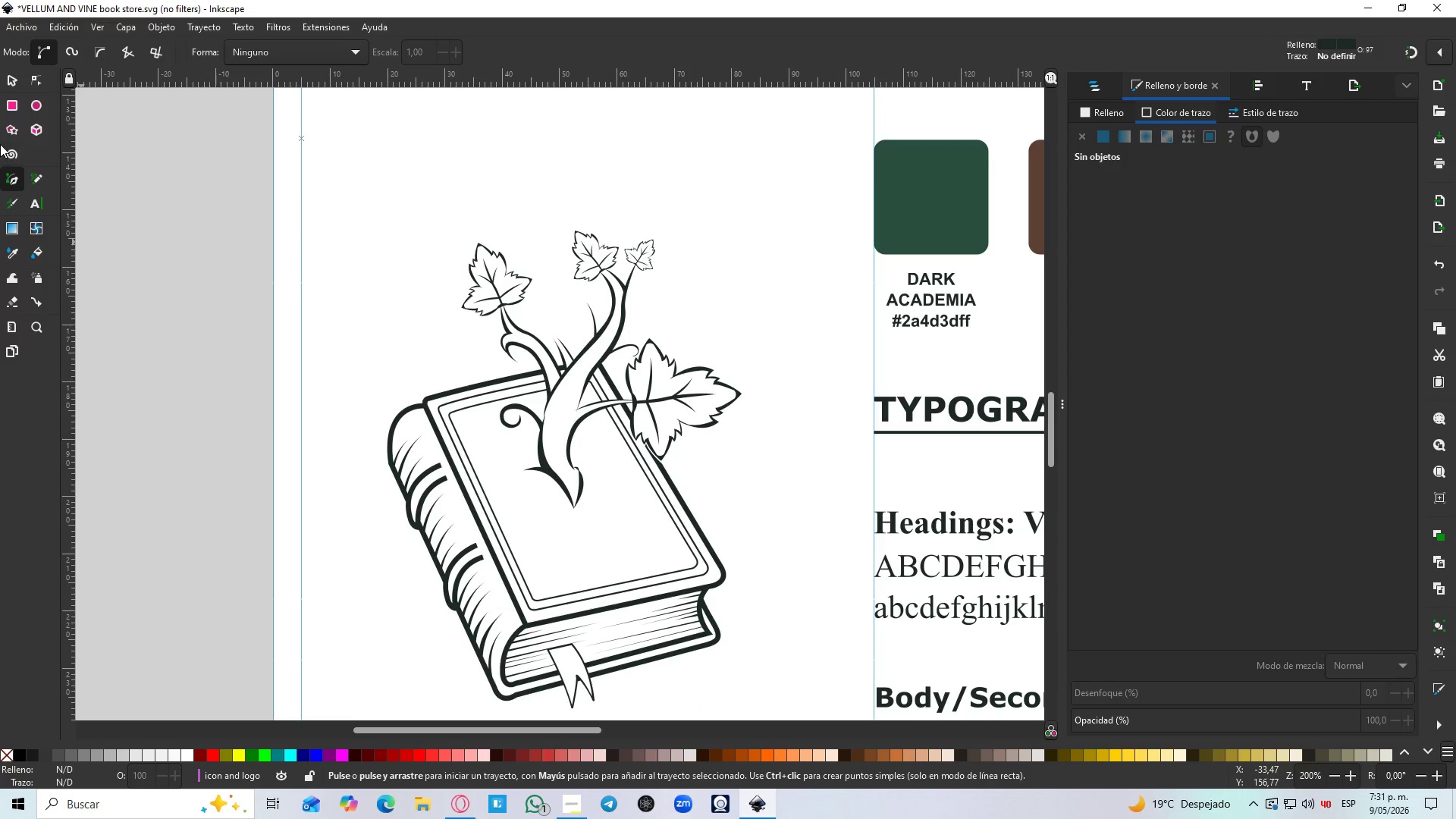 
key(Control+Z)
 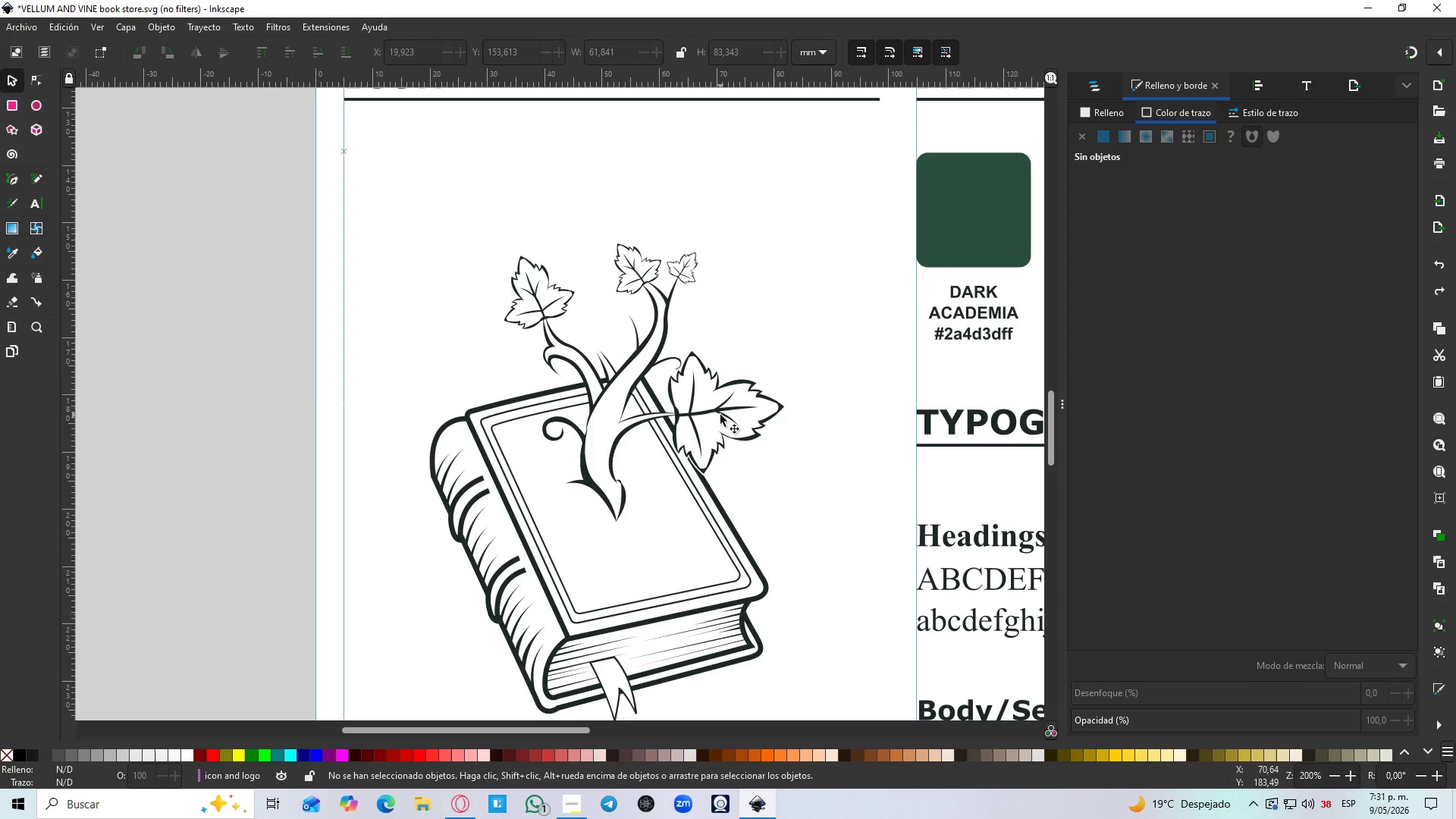 
key(Control+Z)
 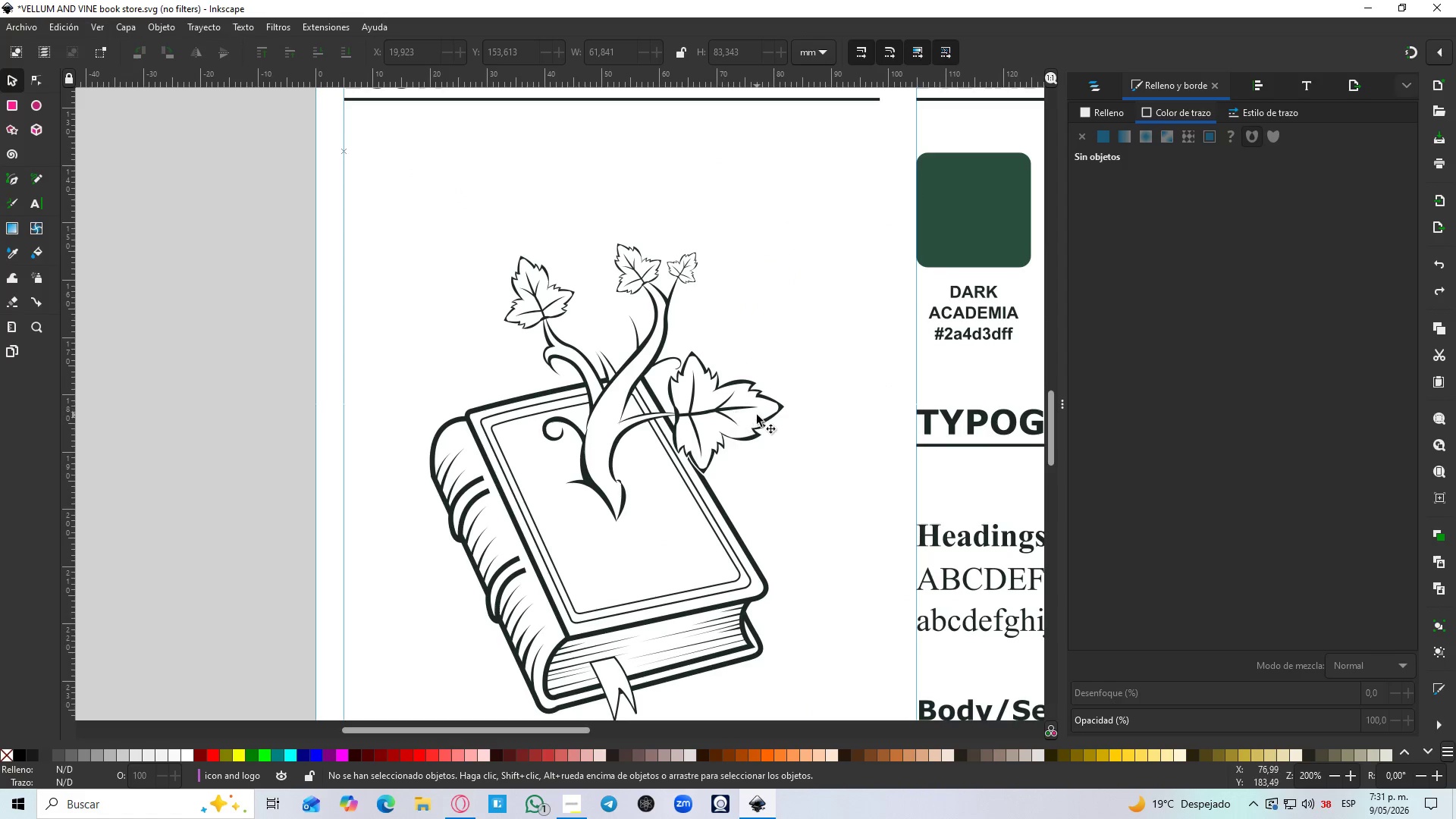 
key(Control+Z)
 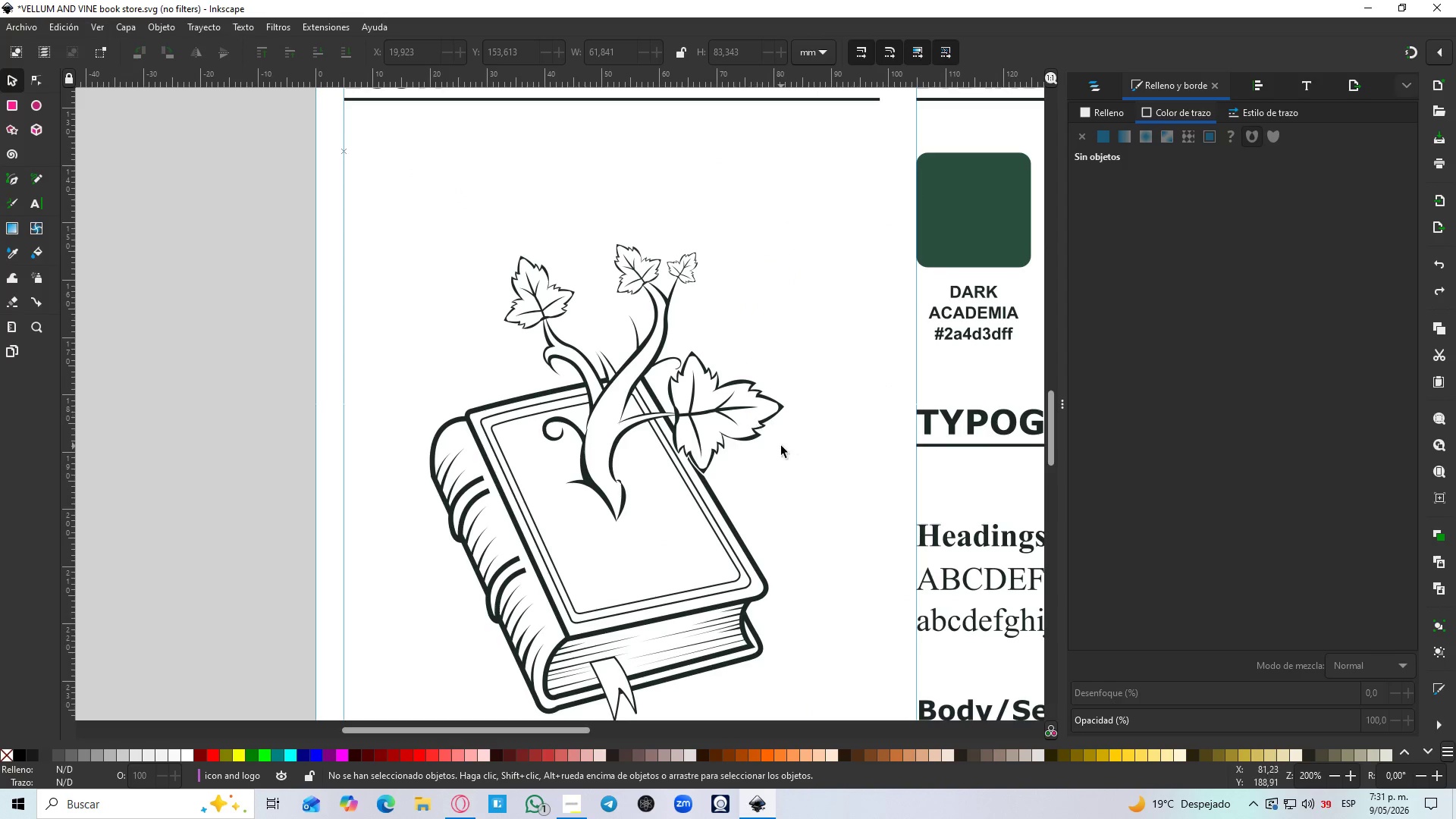 
key(Control+Z)
 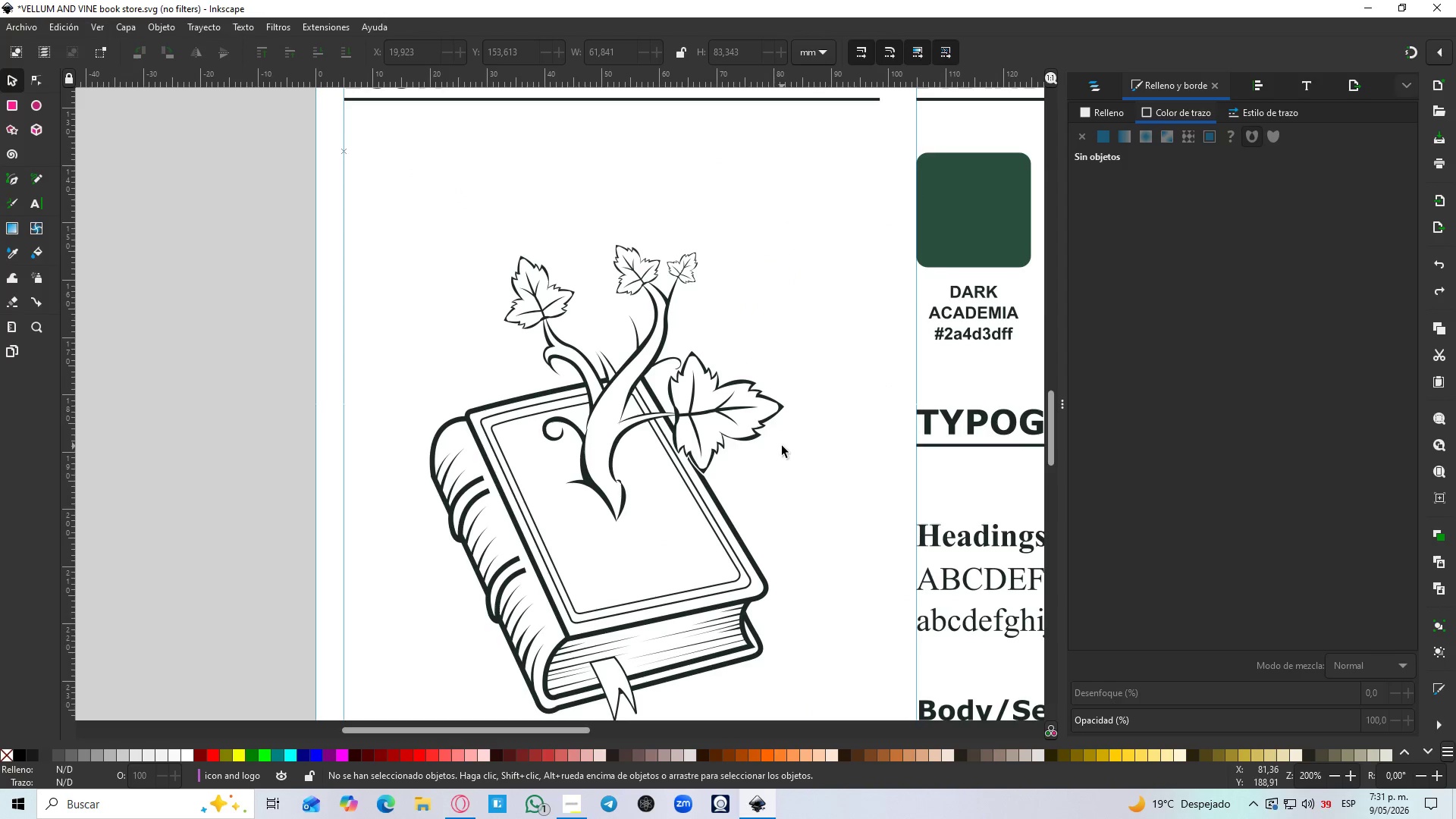 
scroll: coordinate [568, 316], scroll_direction: down, amount: 3.0
 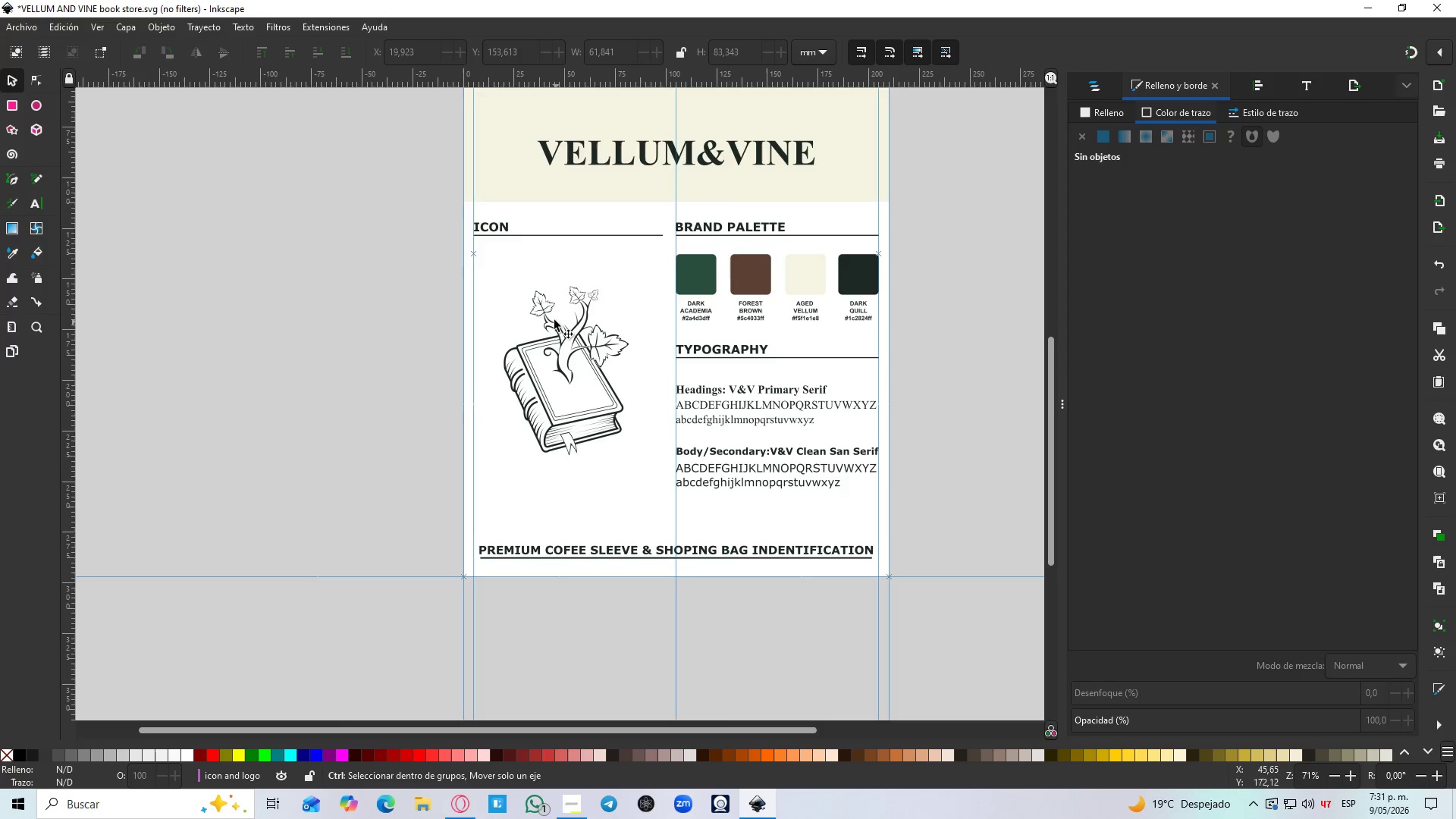 
key(Control+Z)
 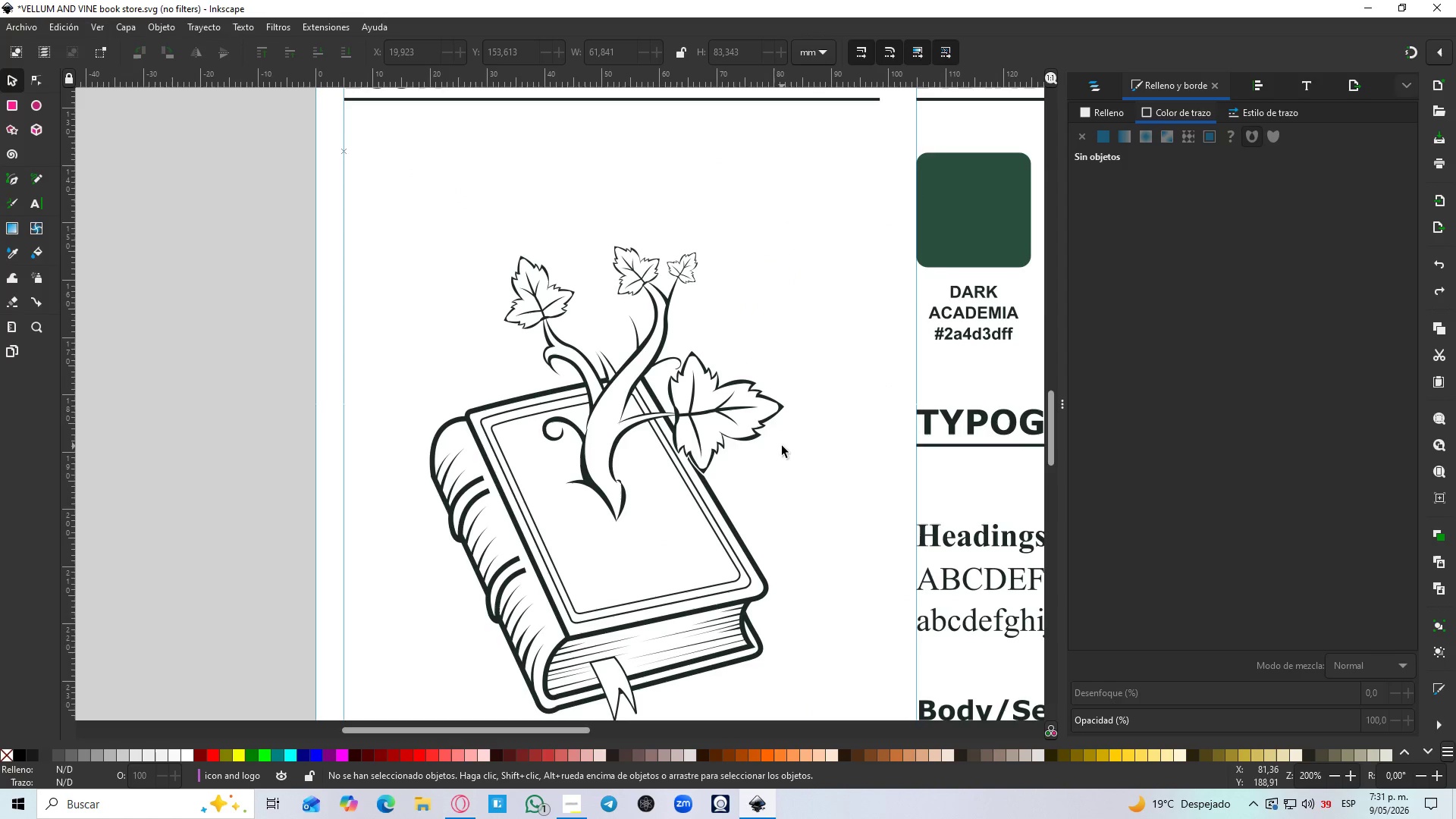 
key(Control+Z)
 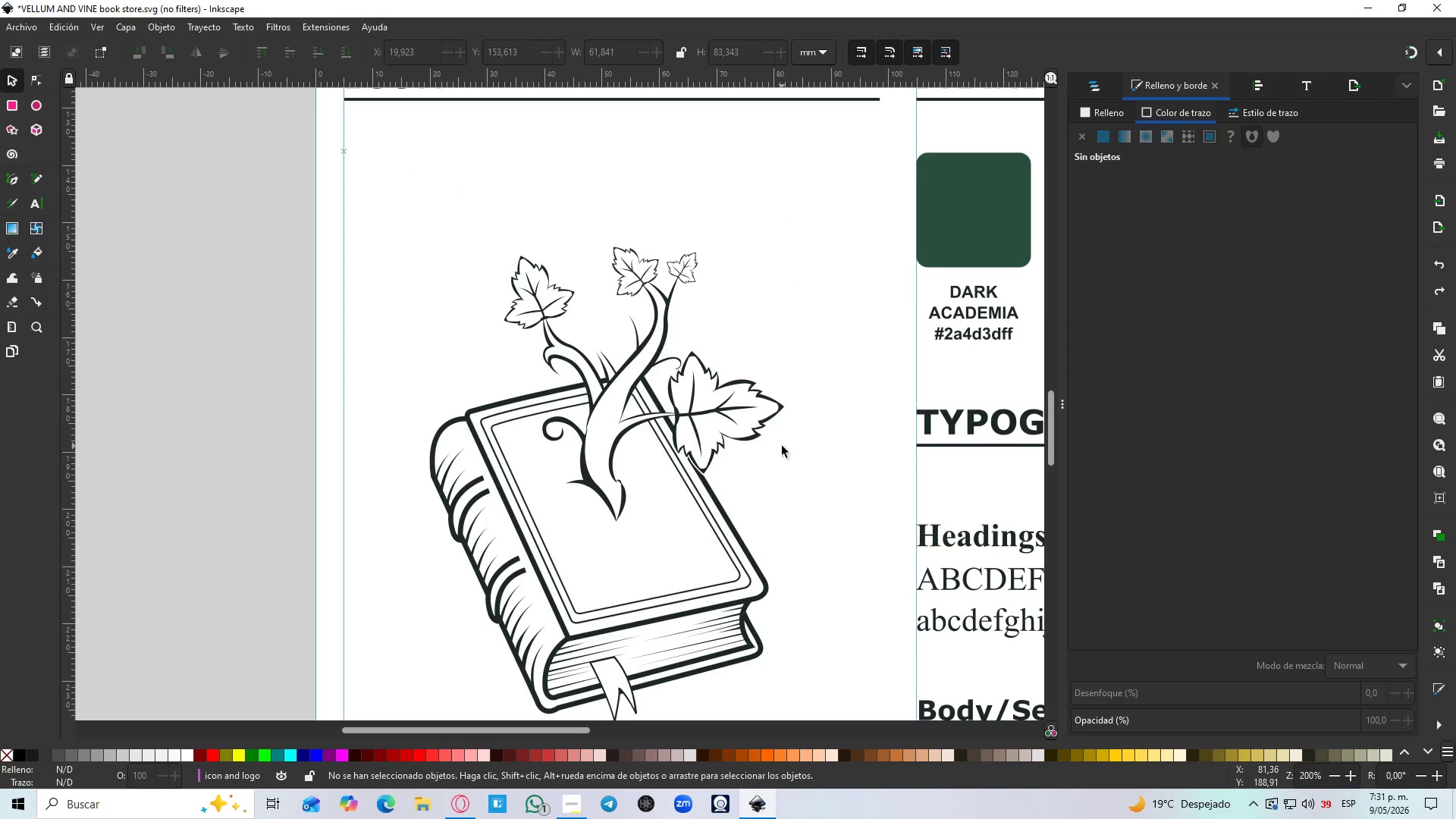 
key(Control+Z)
 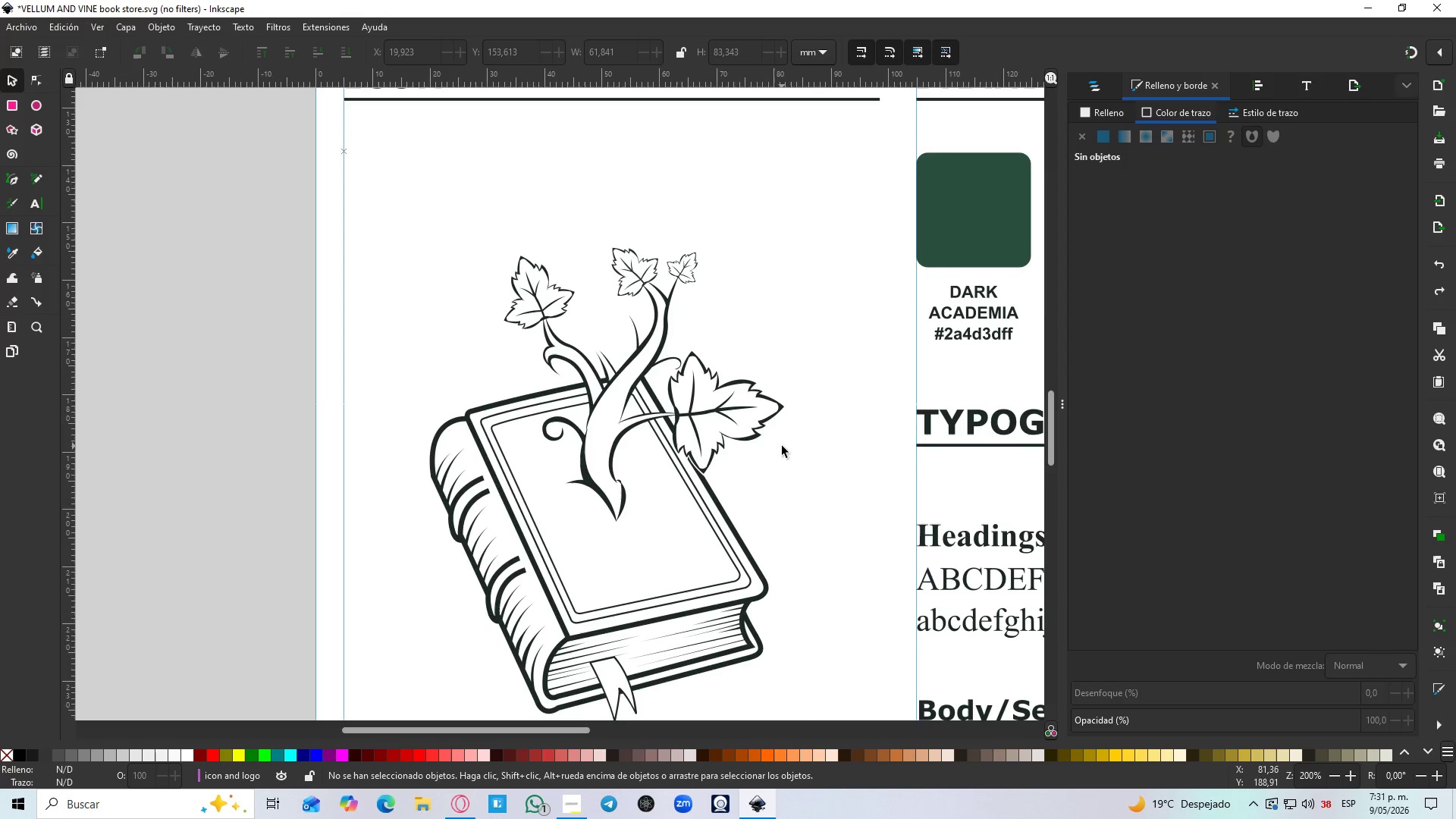 
key(Control+Z)
 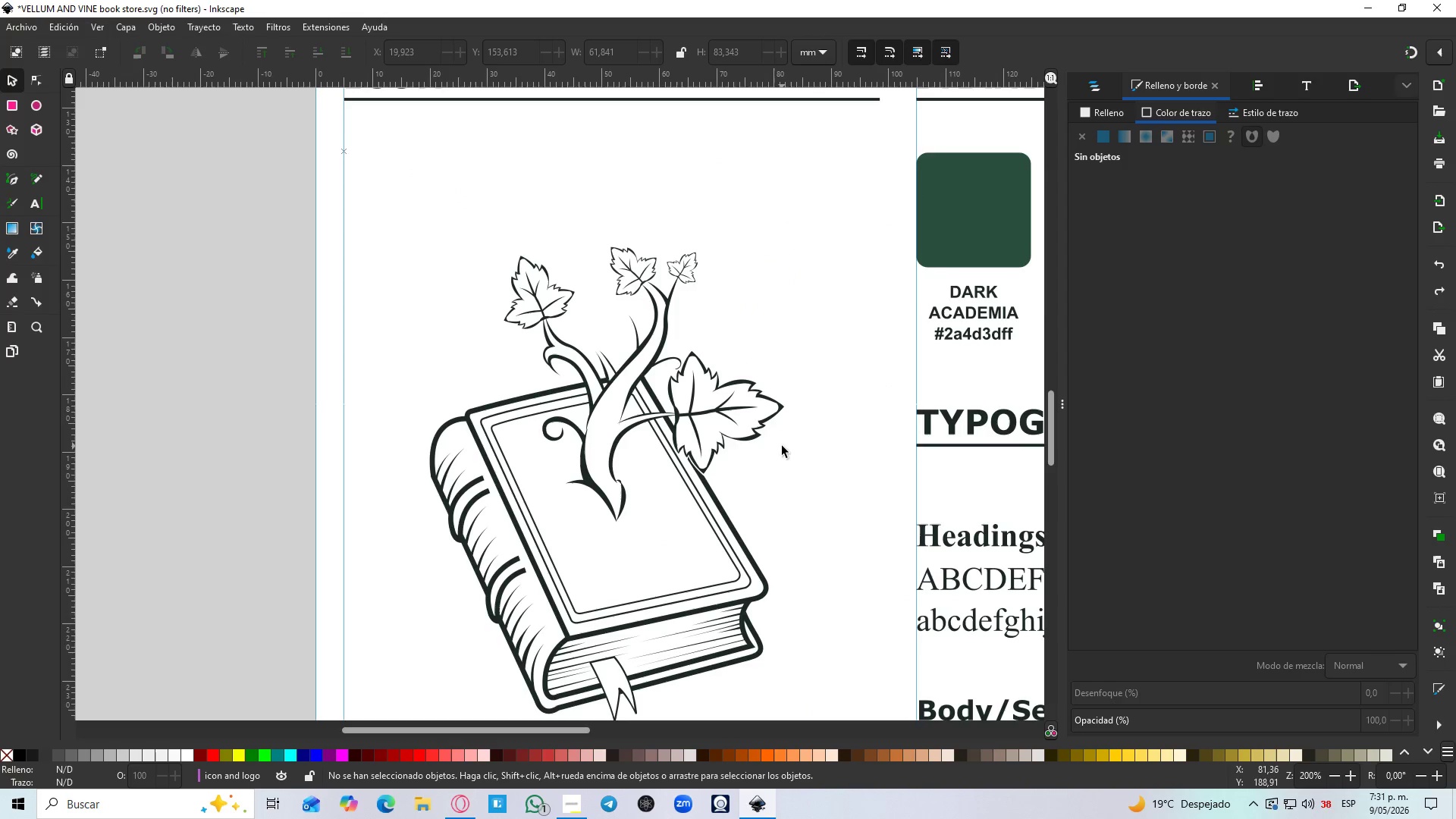 
scroll: coordinate [544, 309], scroll_direction: up, amount: 3.0
 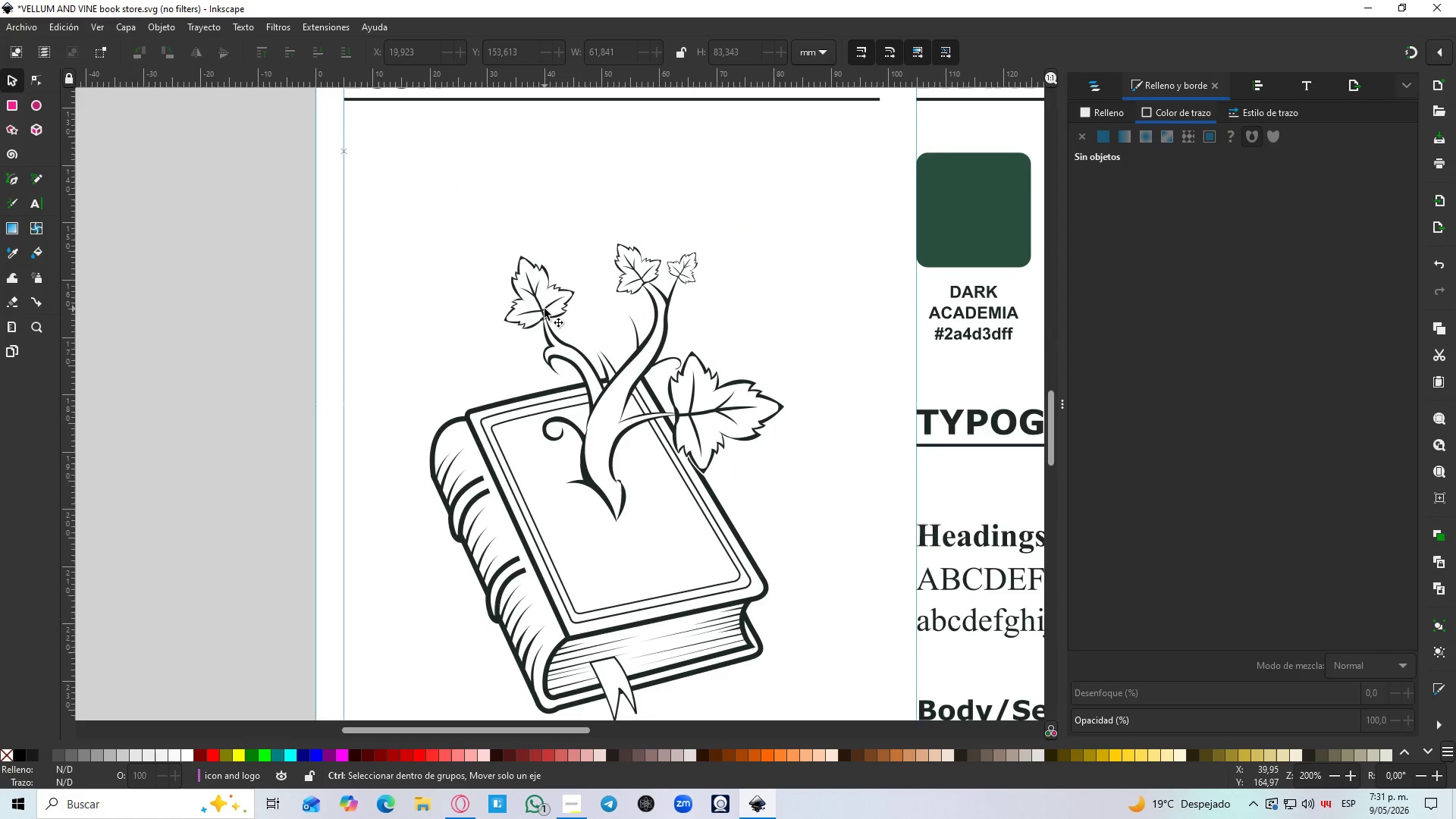 
key(Control+Z)
 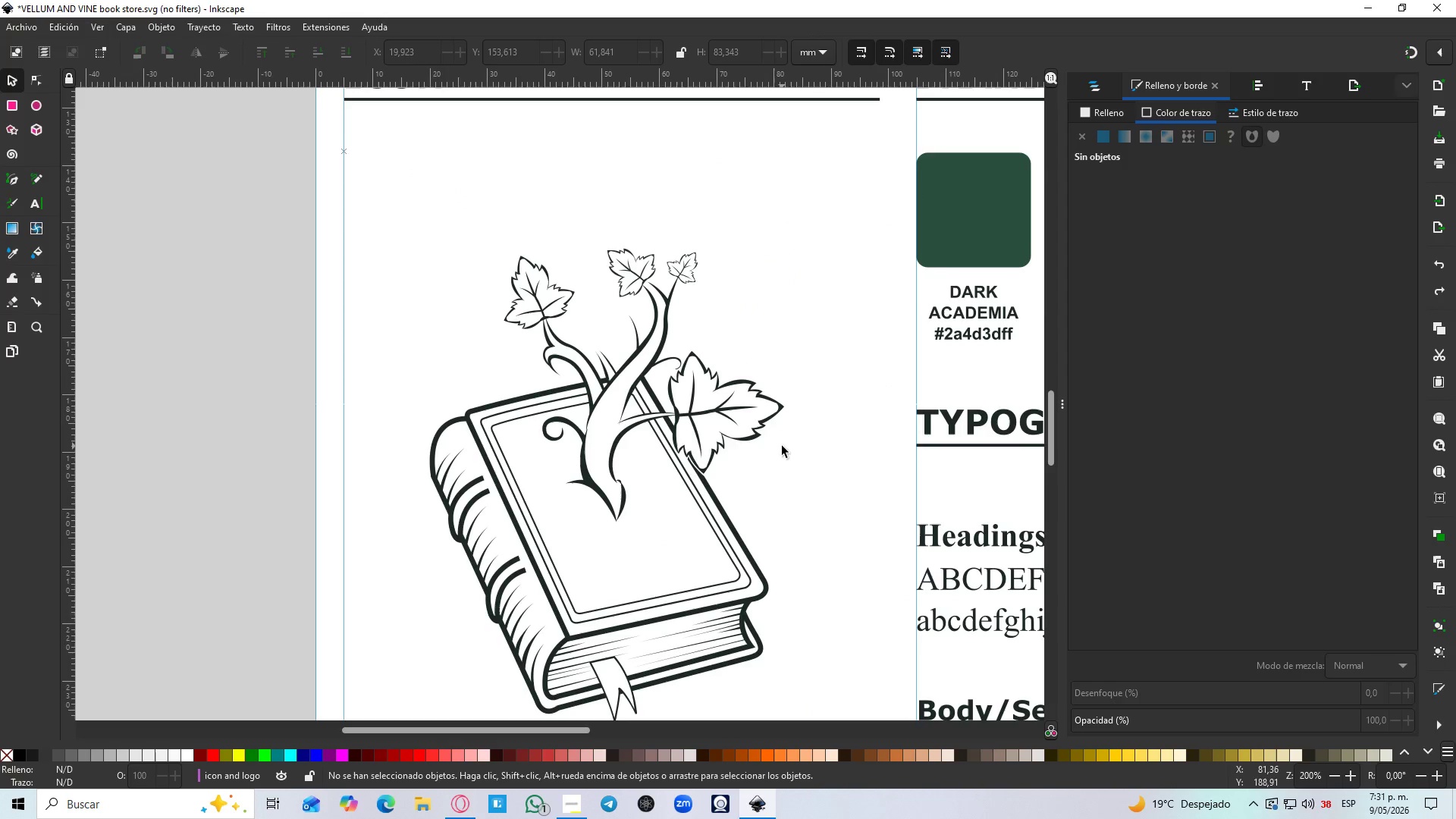 
key(Control+Z)
 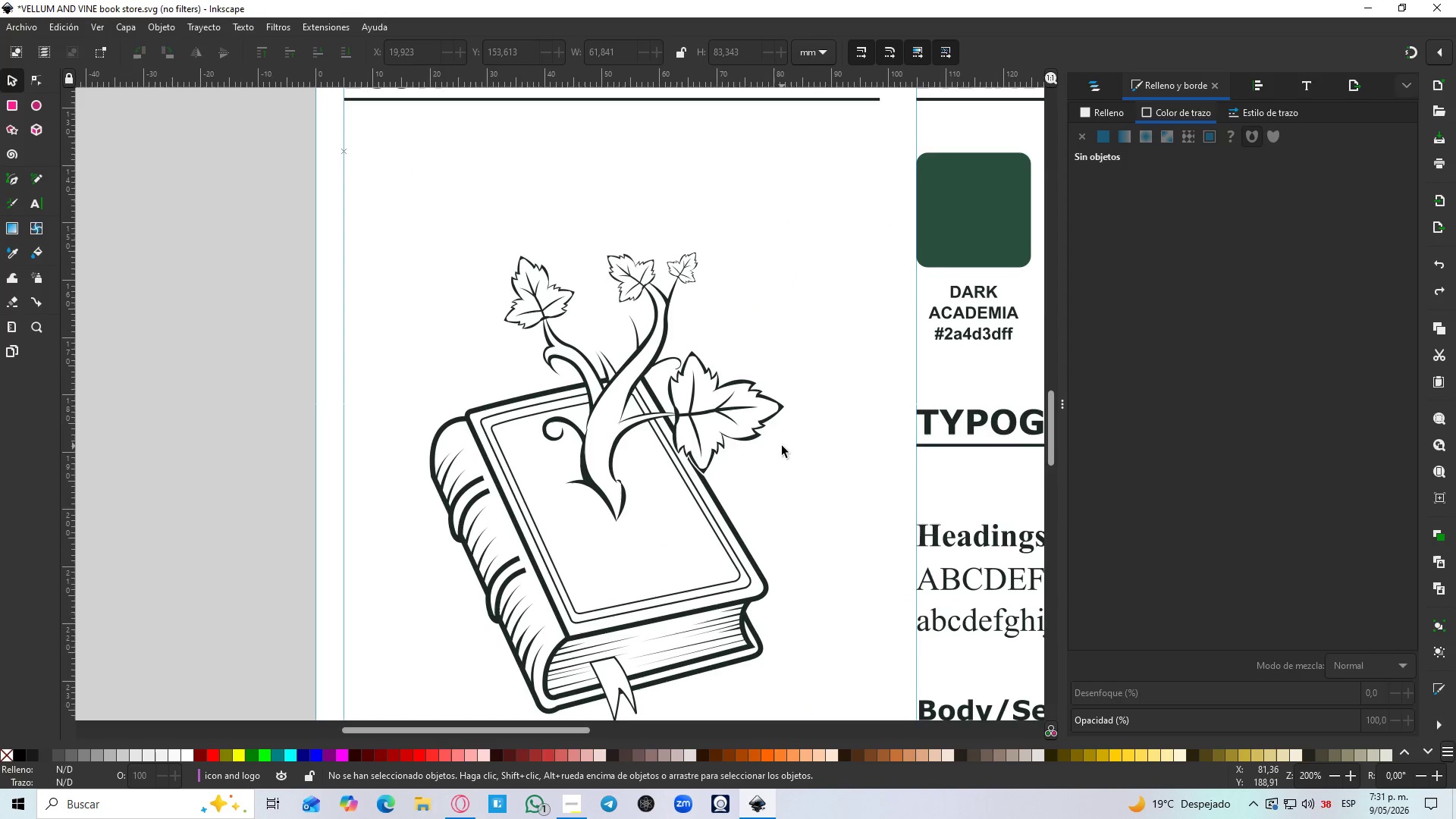 
hold_key(key=Z, duration=1.0)
 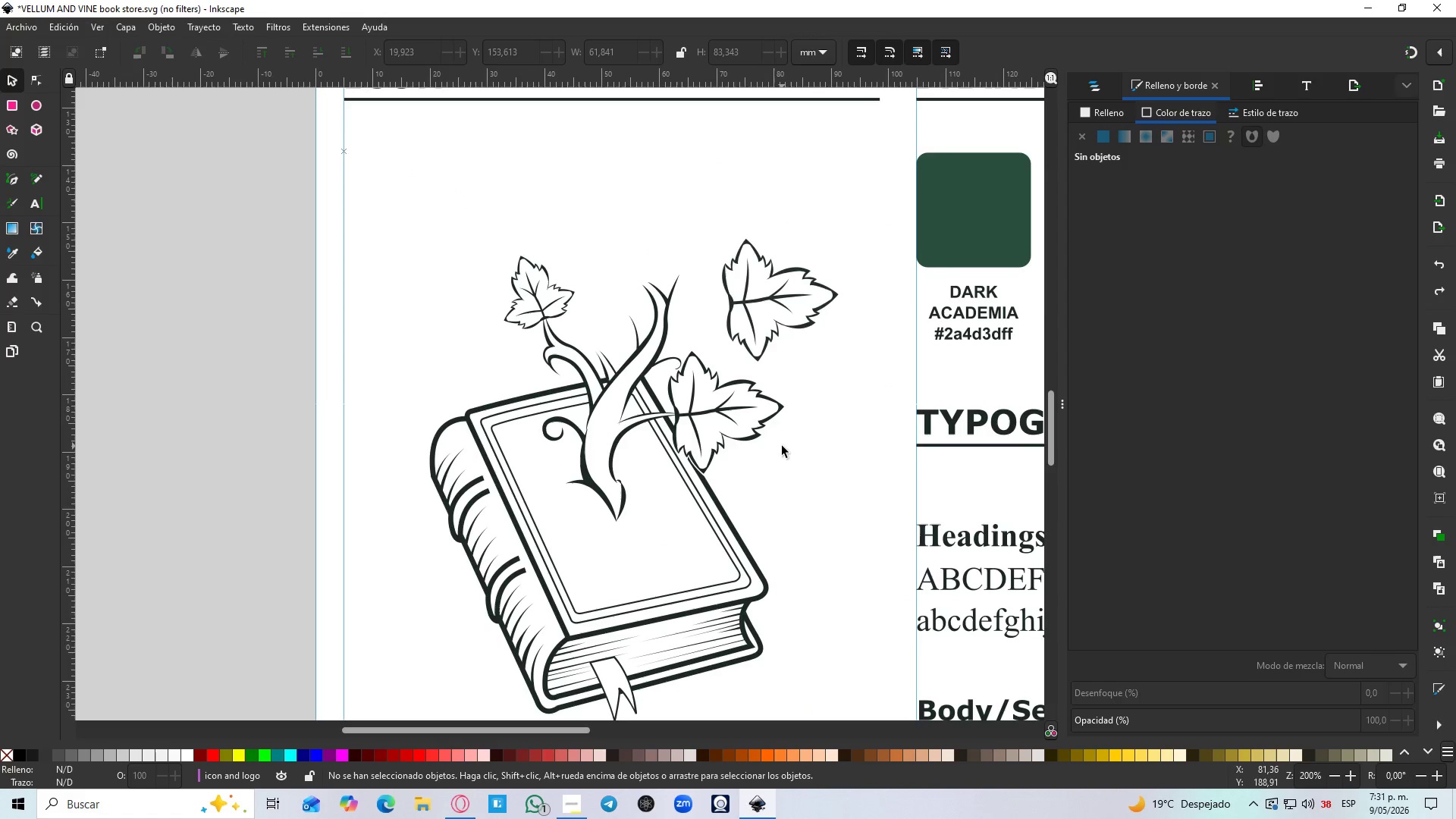 
hold_key(key=Z, duration=1.8)
 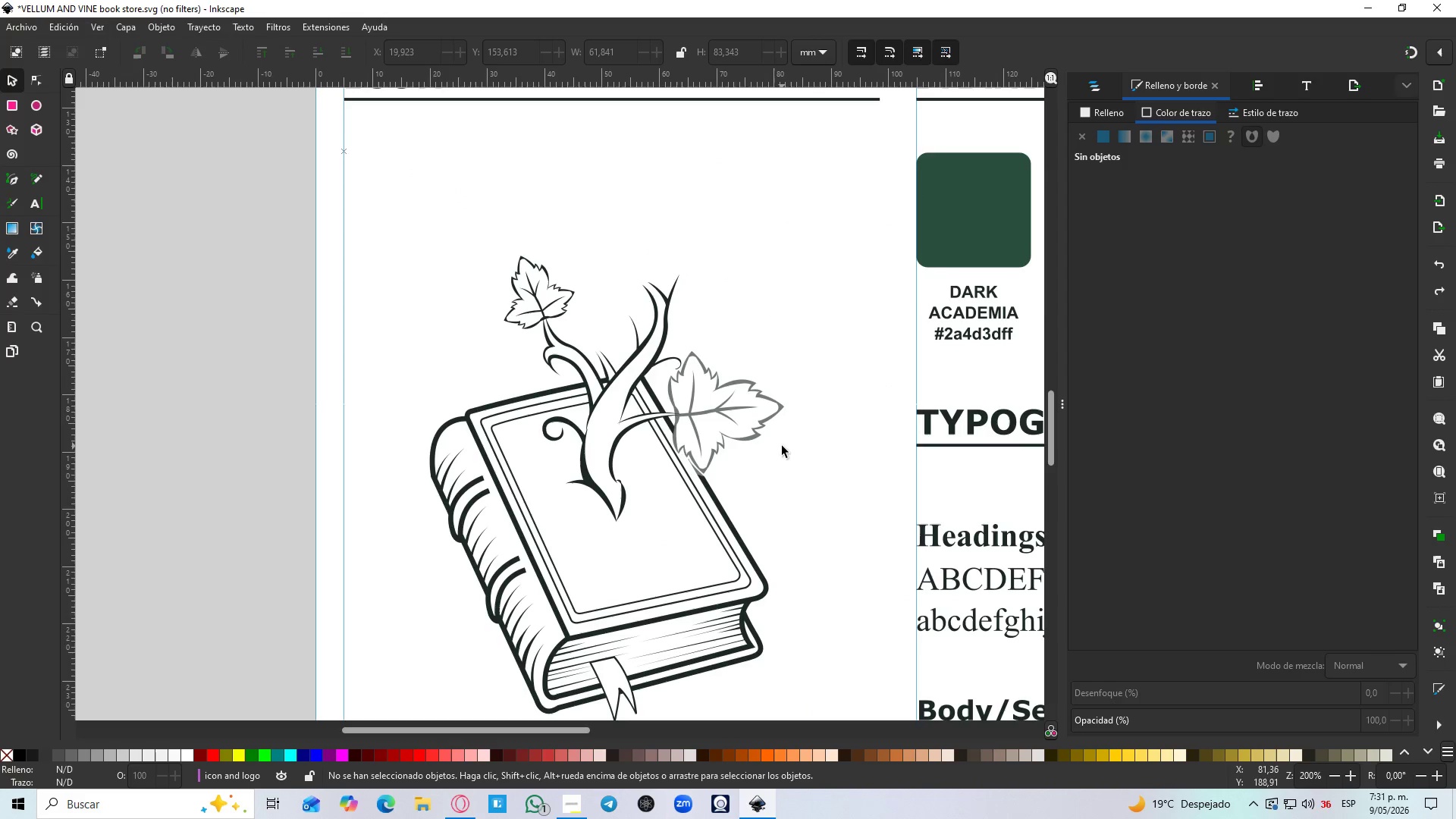 
hold_key(key=Z, duration=0.59)
 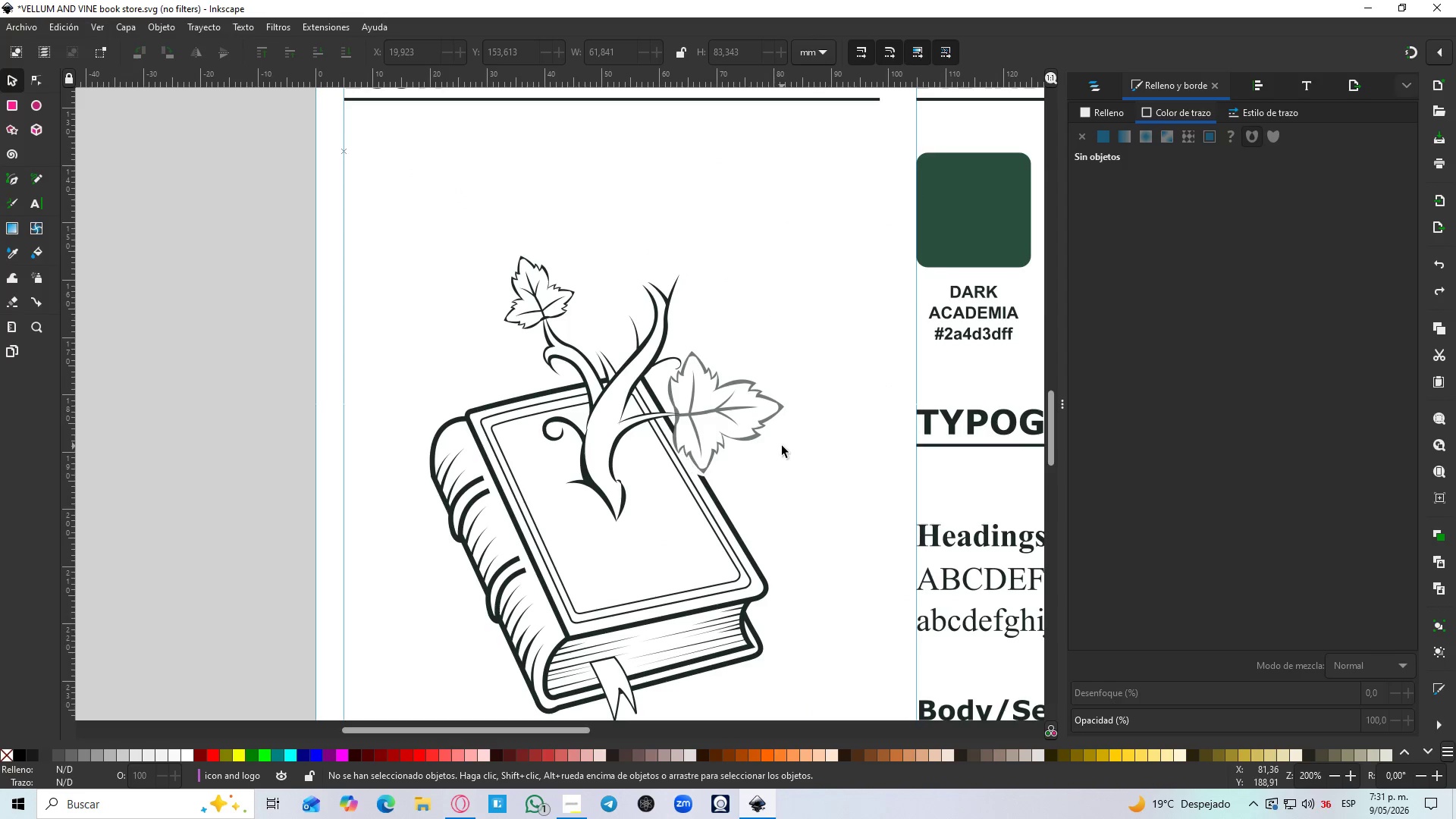 
hold_key(key=Z, duration=0.7)
 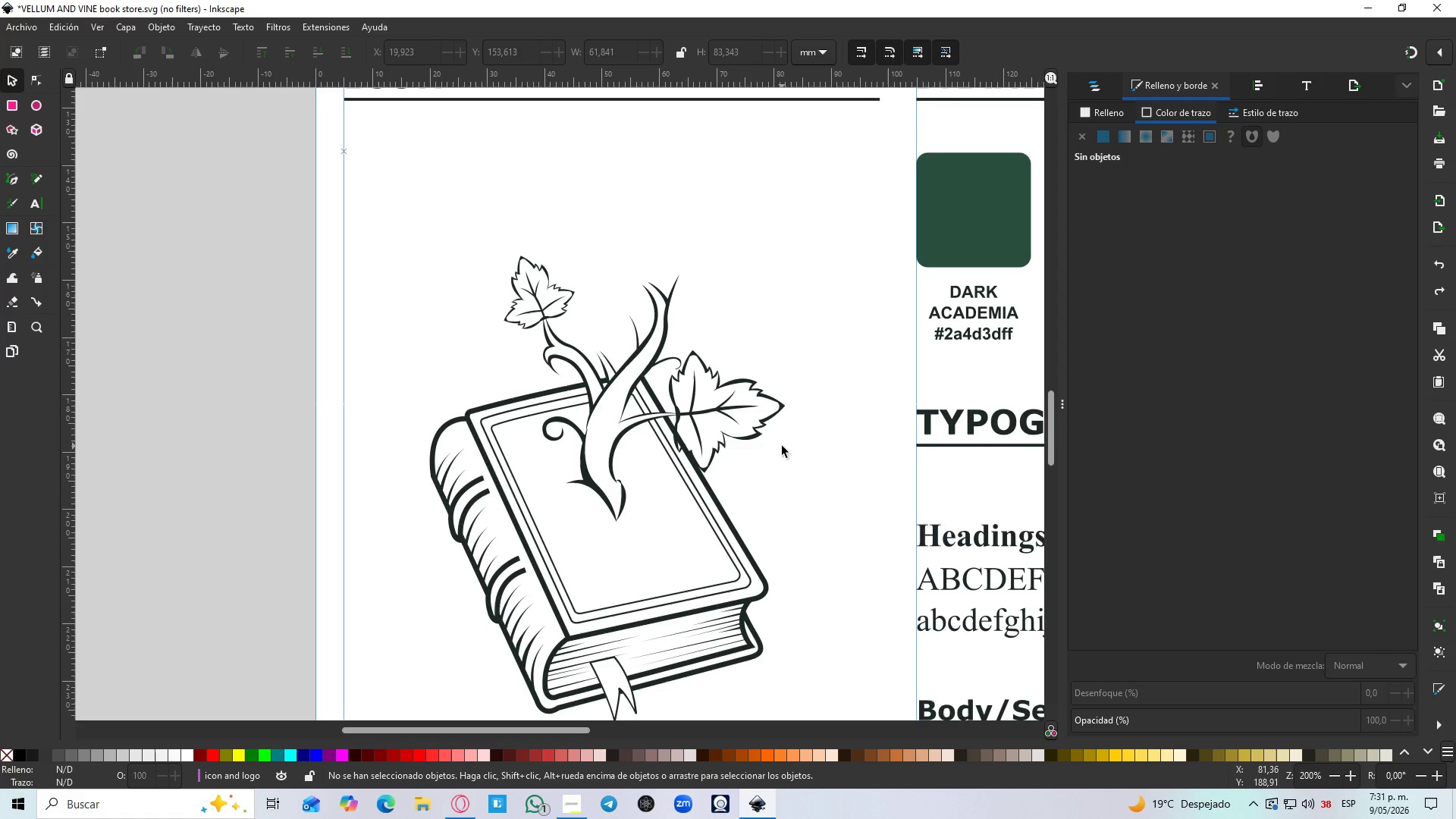 
key(Control+Z)
 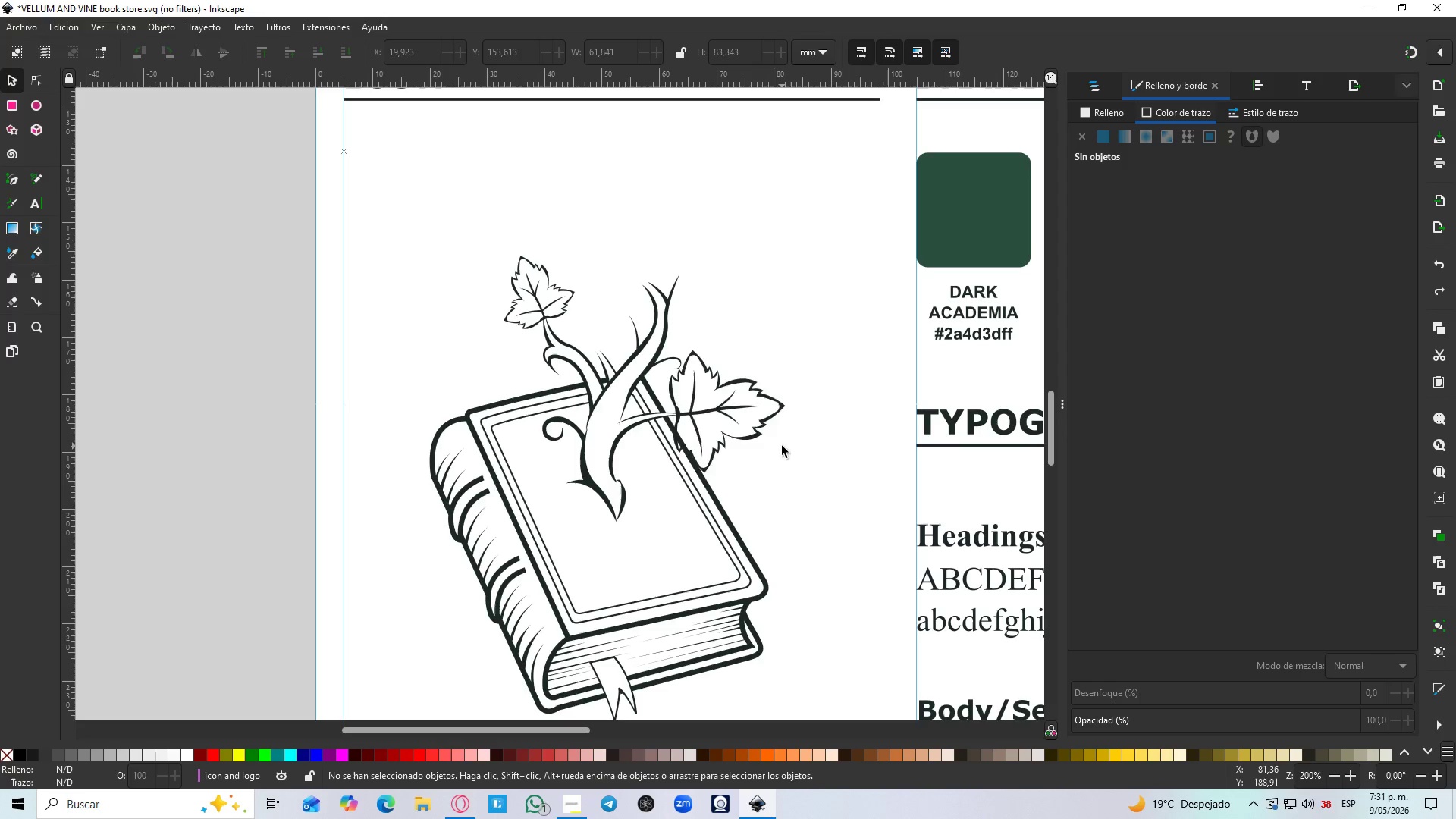 
key(Control+Z)
 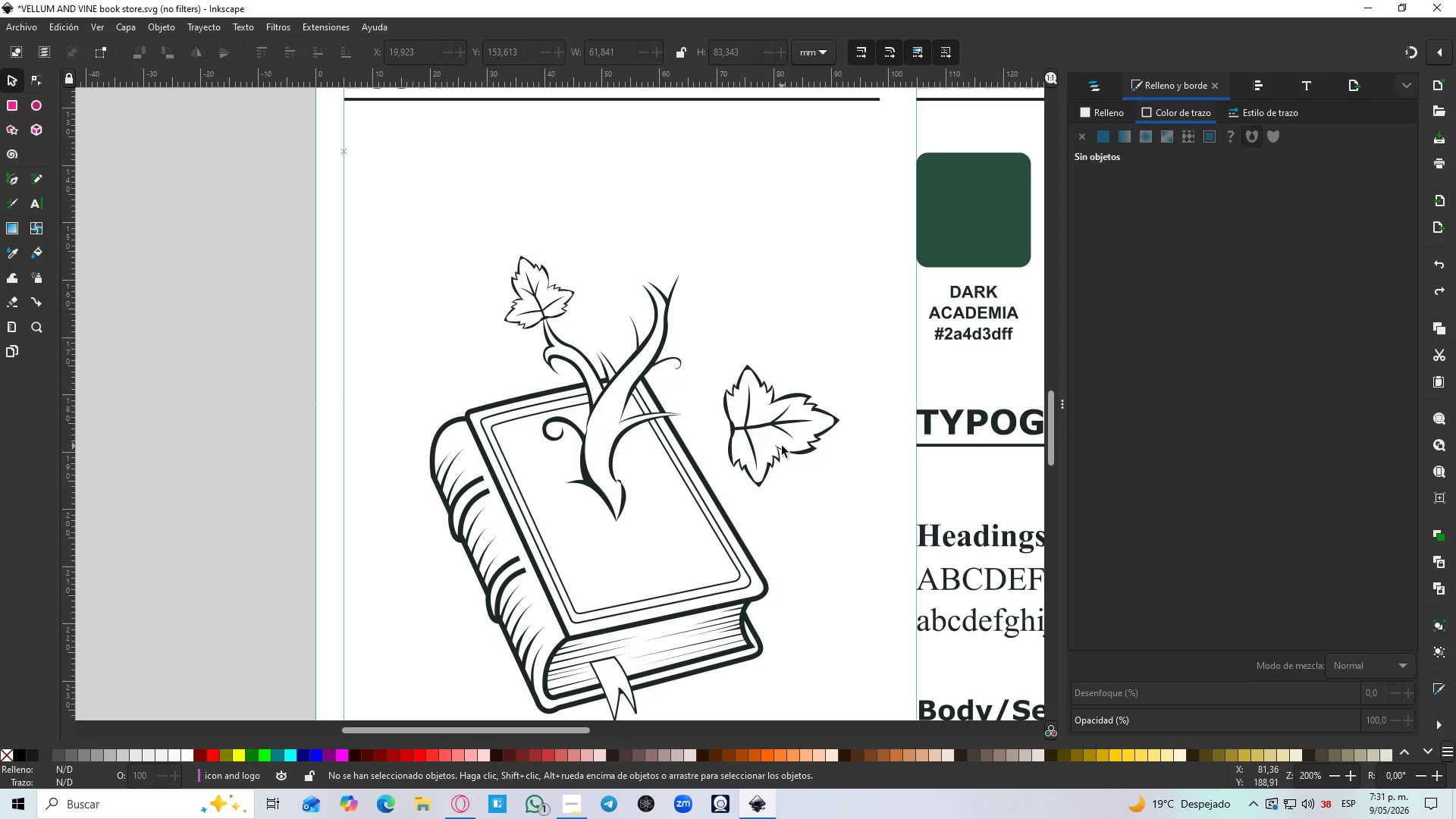 
key(Control+Z)
 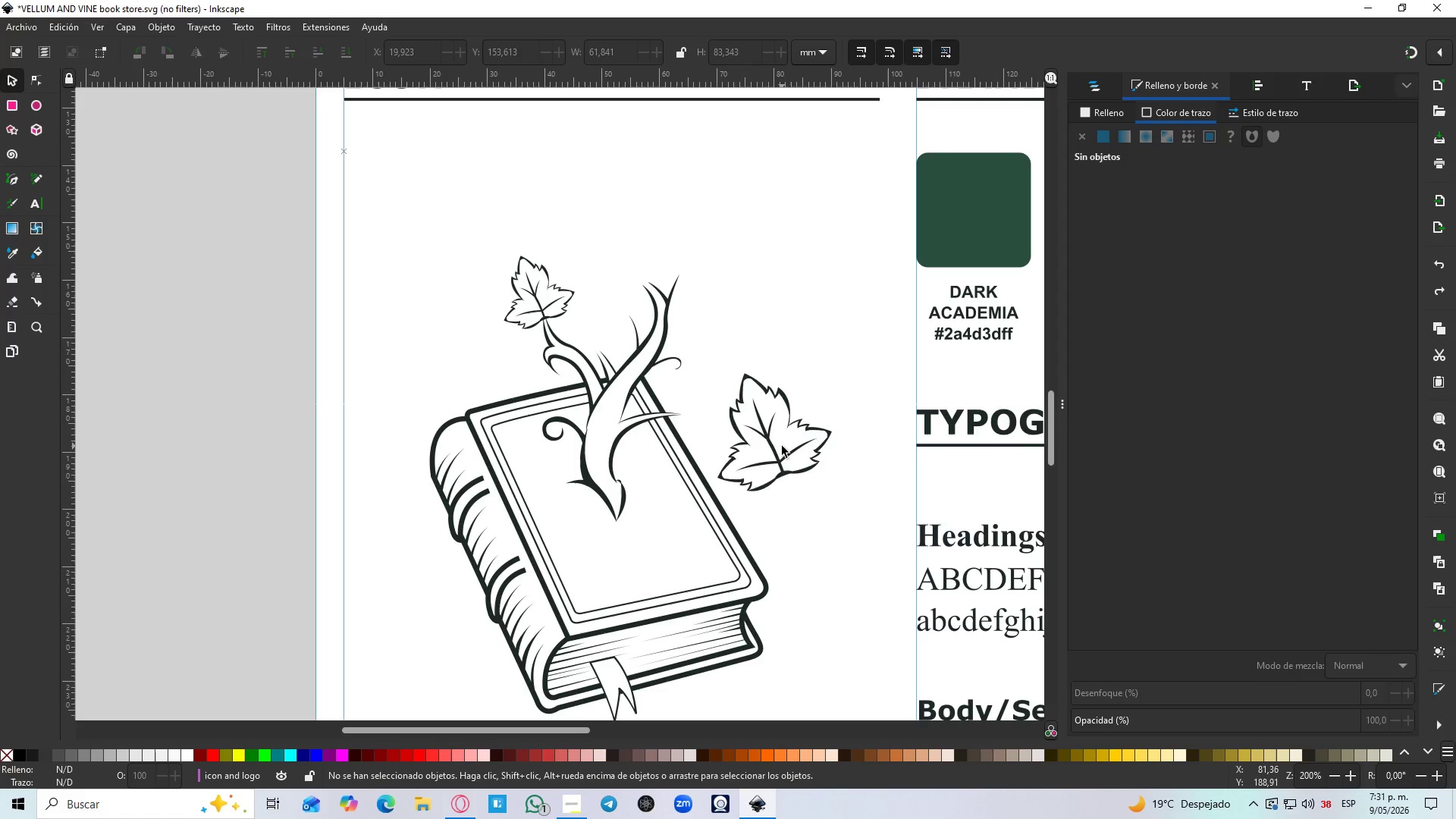 
key(Control+Z)
 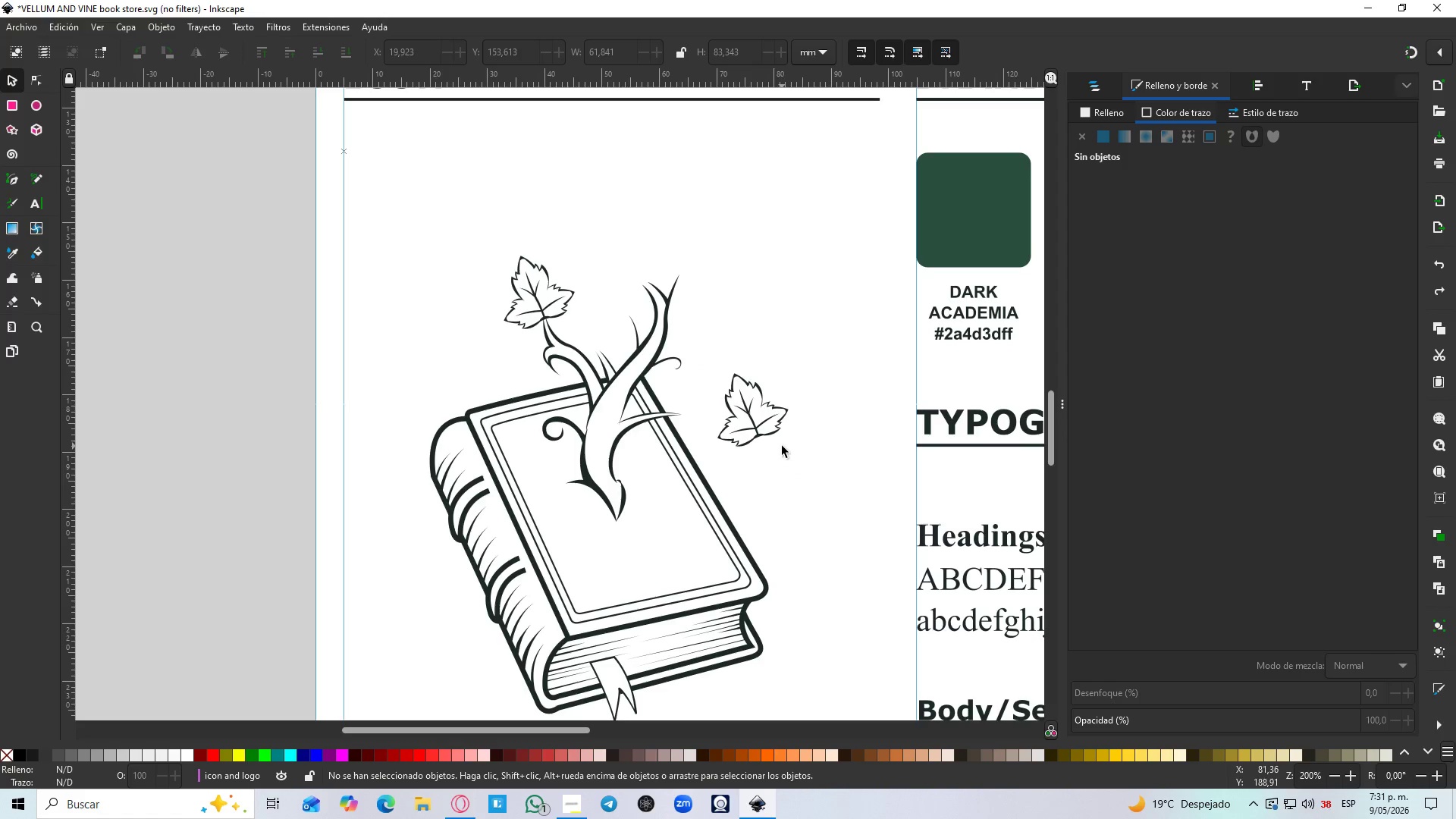 
key(Control+Z)
 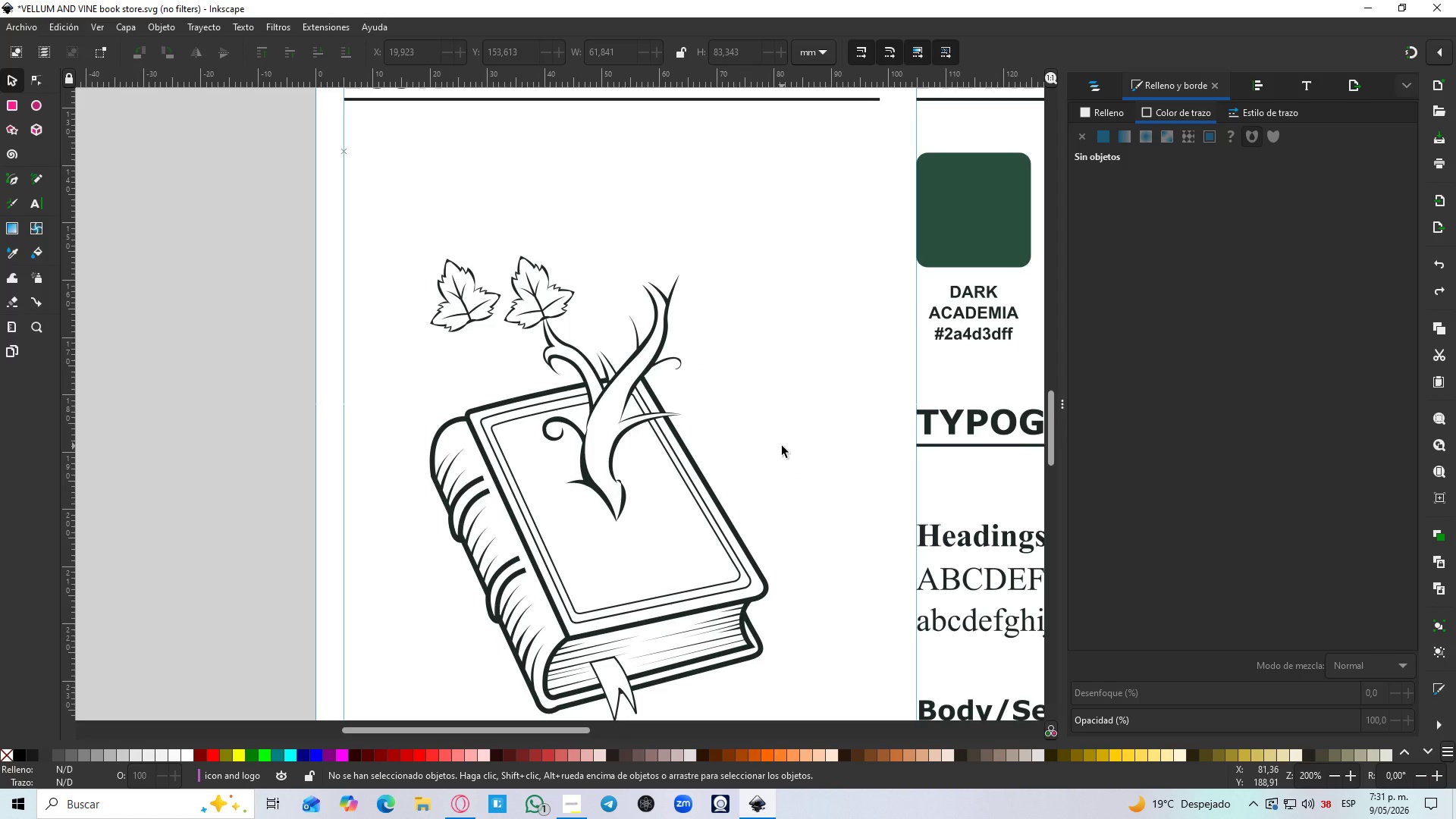 
key(Control+Z)
 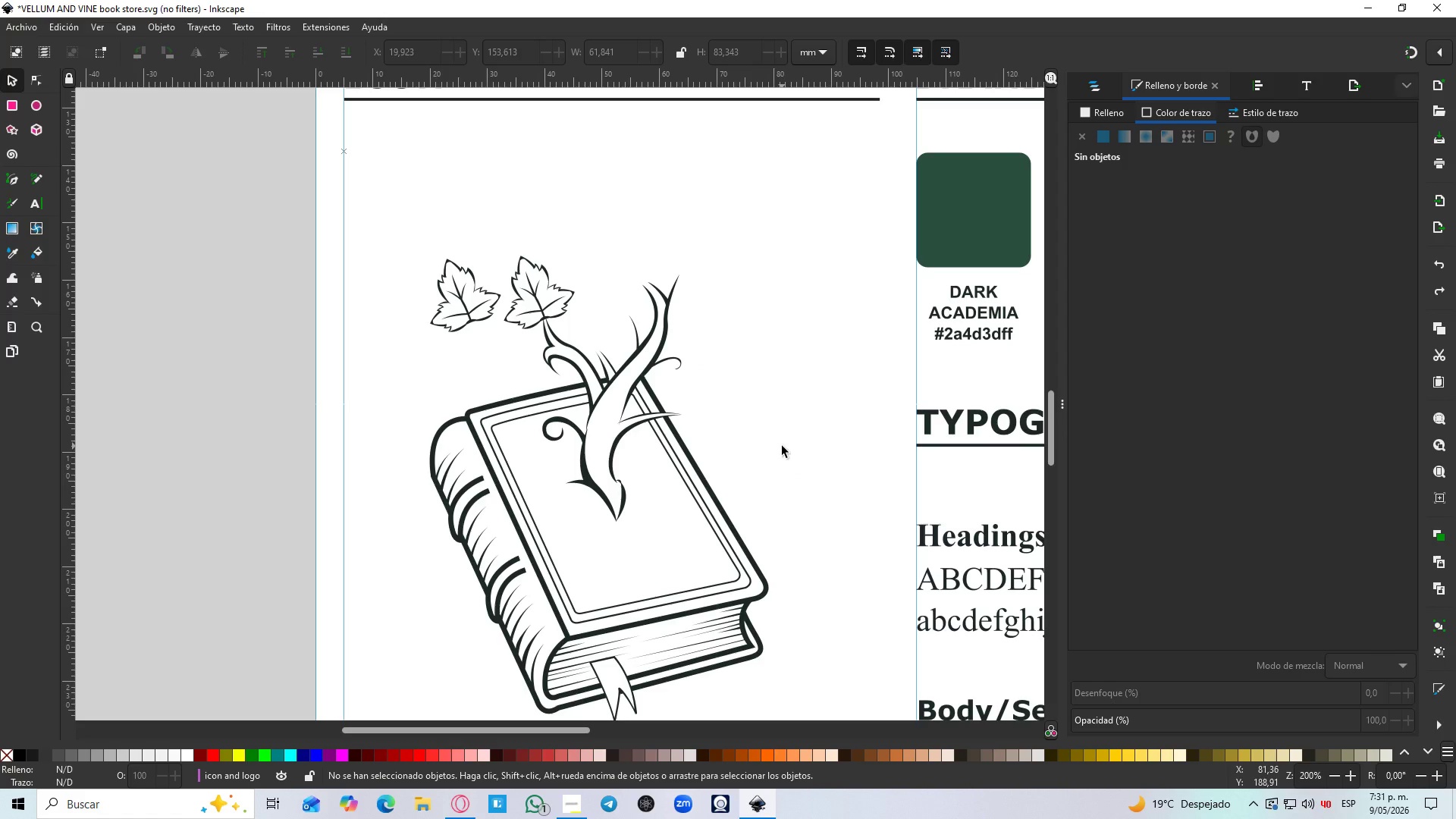 
key(Control+Z)
 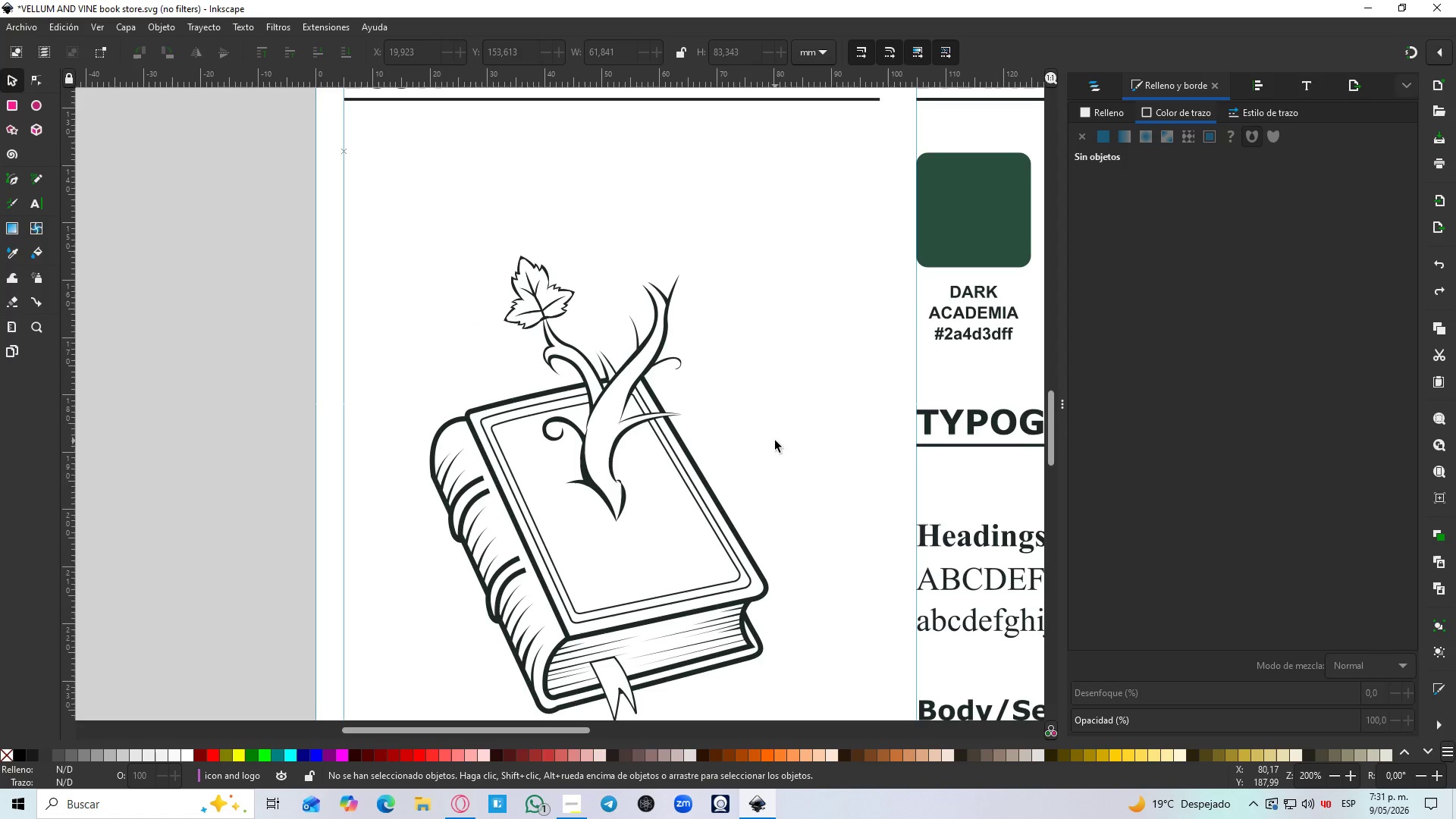 
key(Control+Z)
 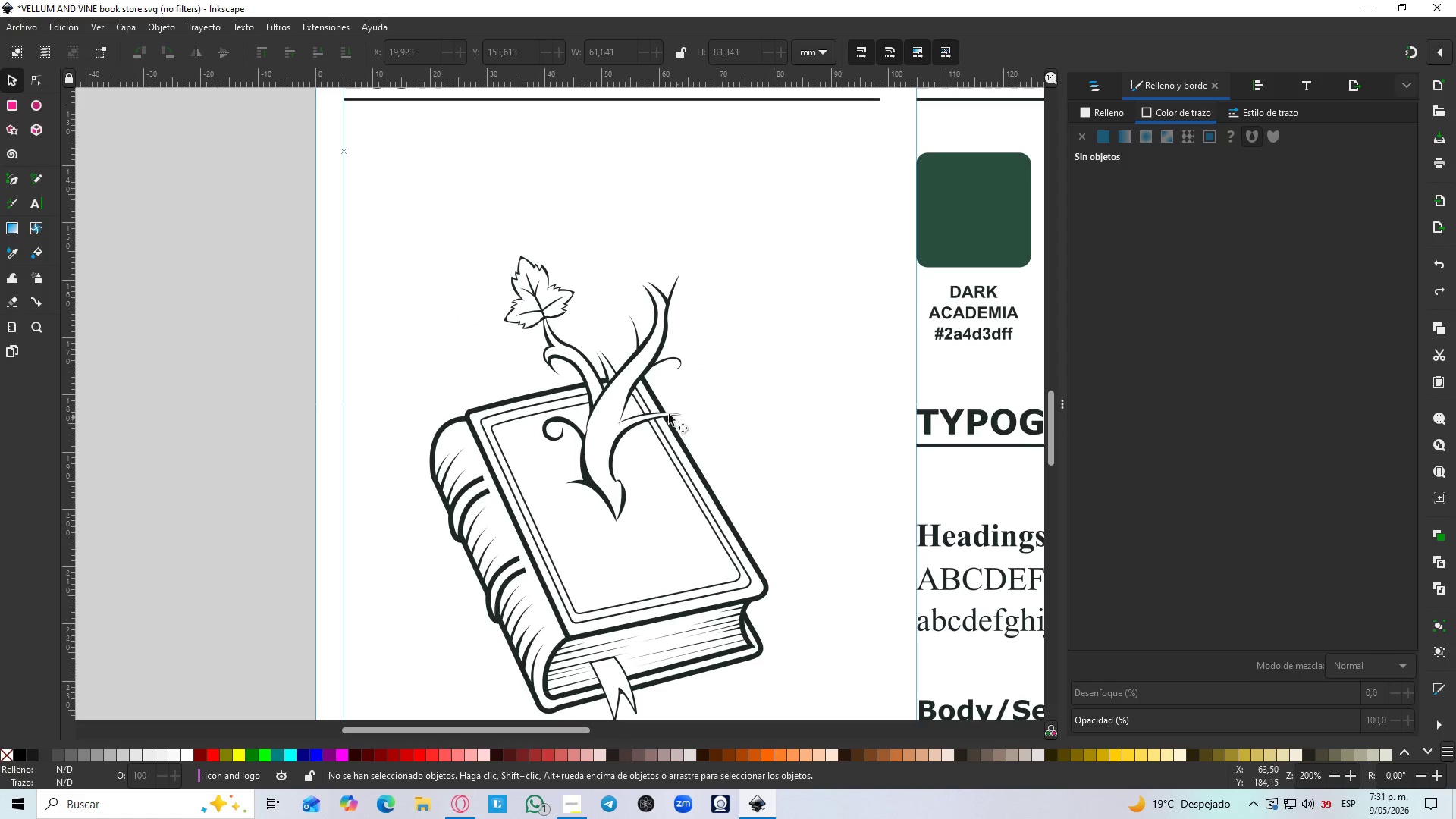 
hold_key(key=ControlLeft, duration=0.66)
 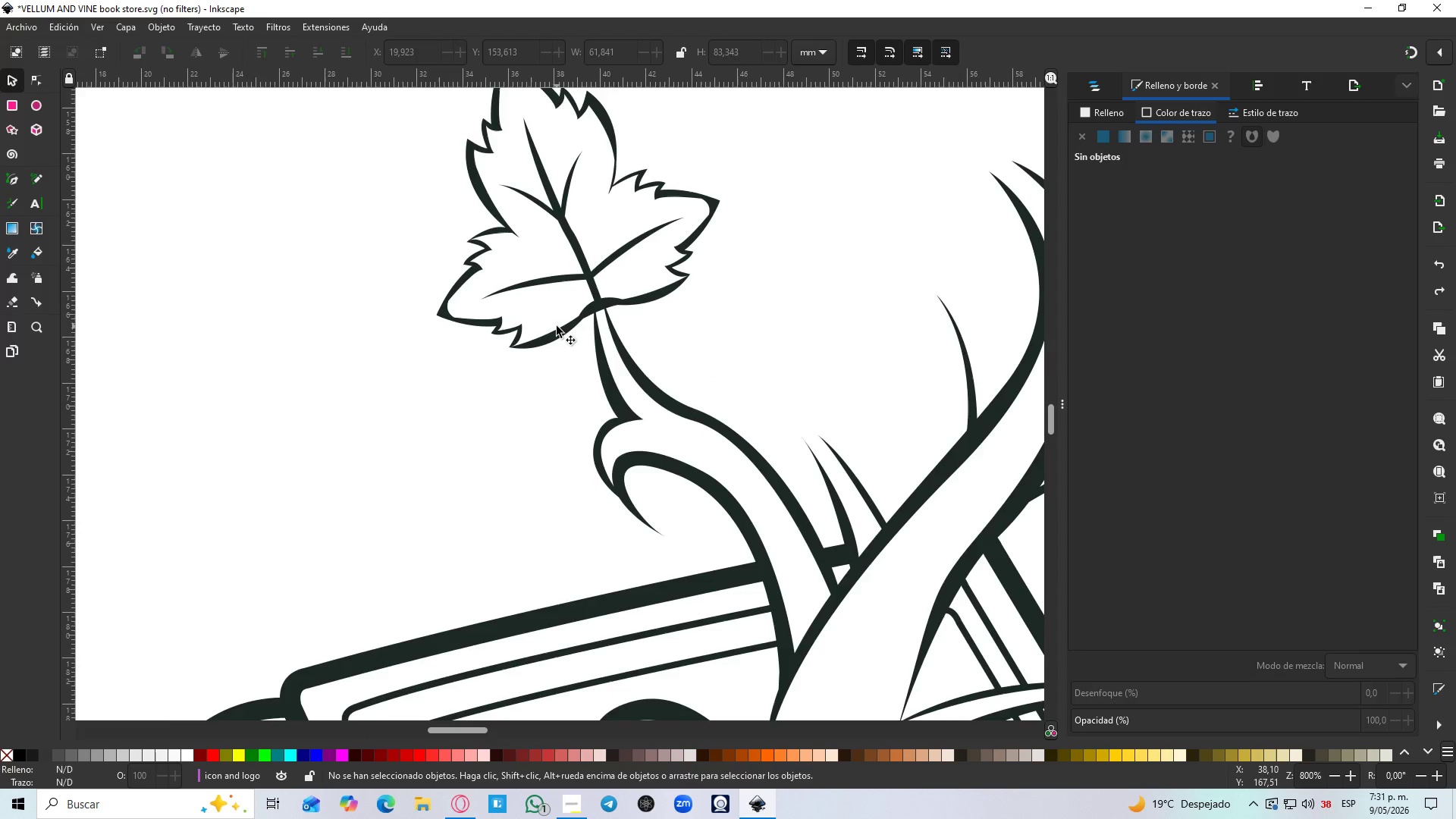 
left_click([557, 326])
 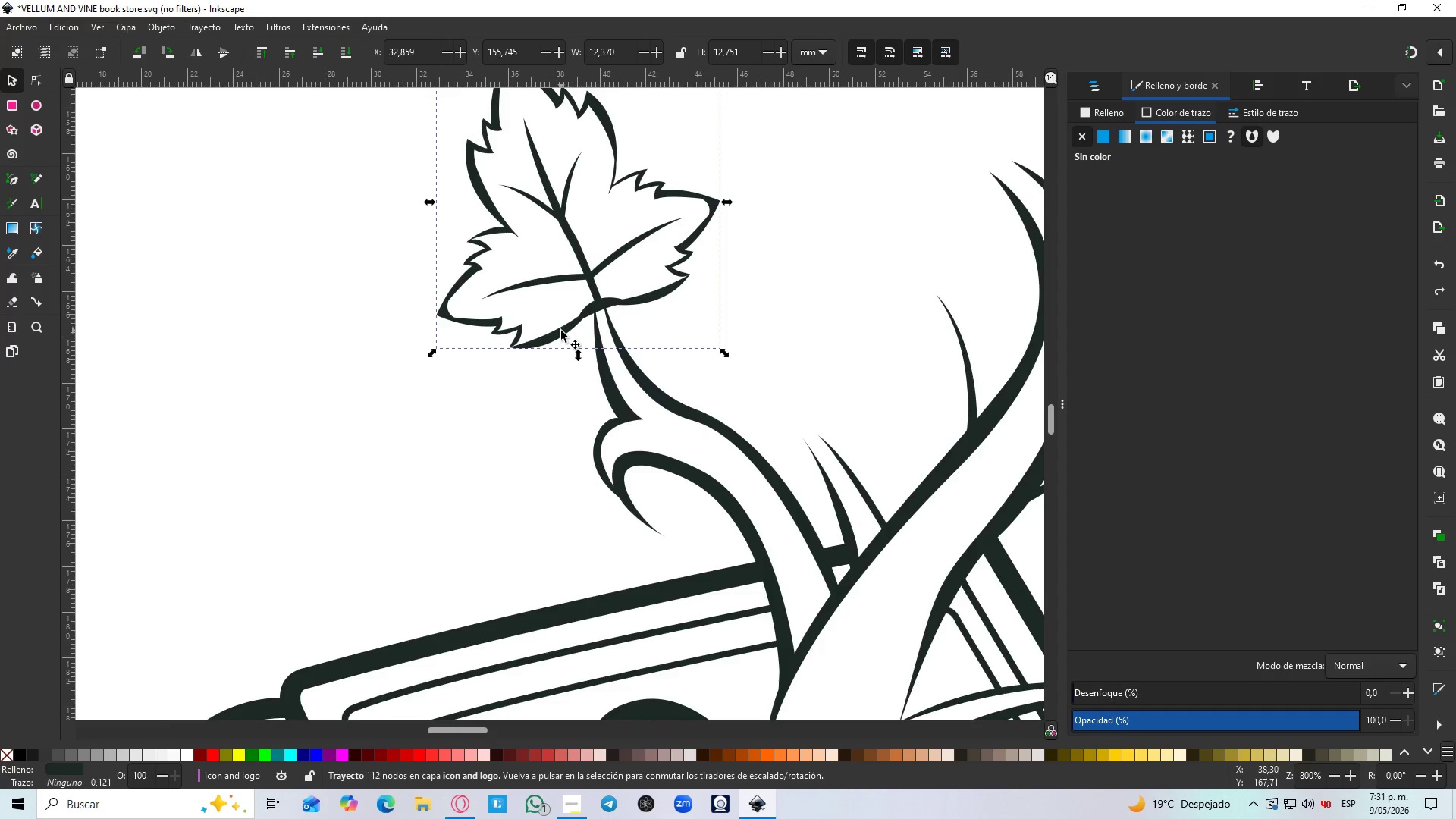 
hold_key(key=ControlLeft, duration=0.38)
 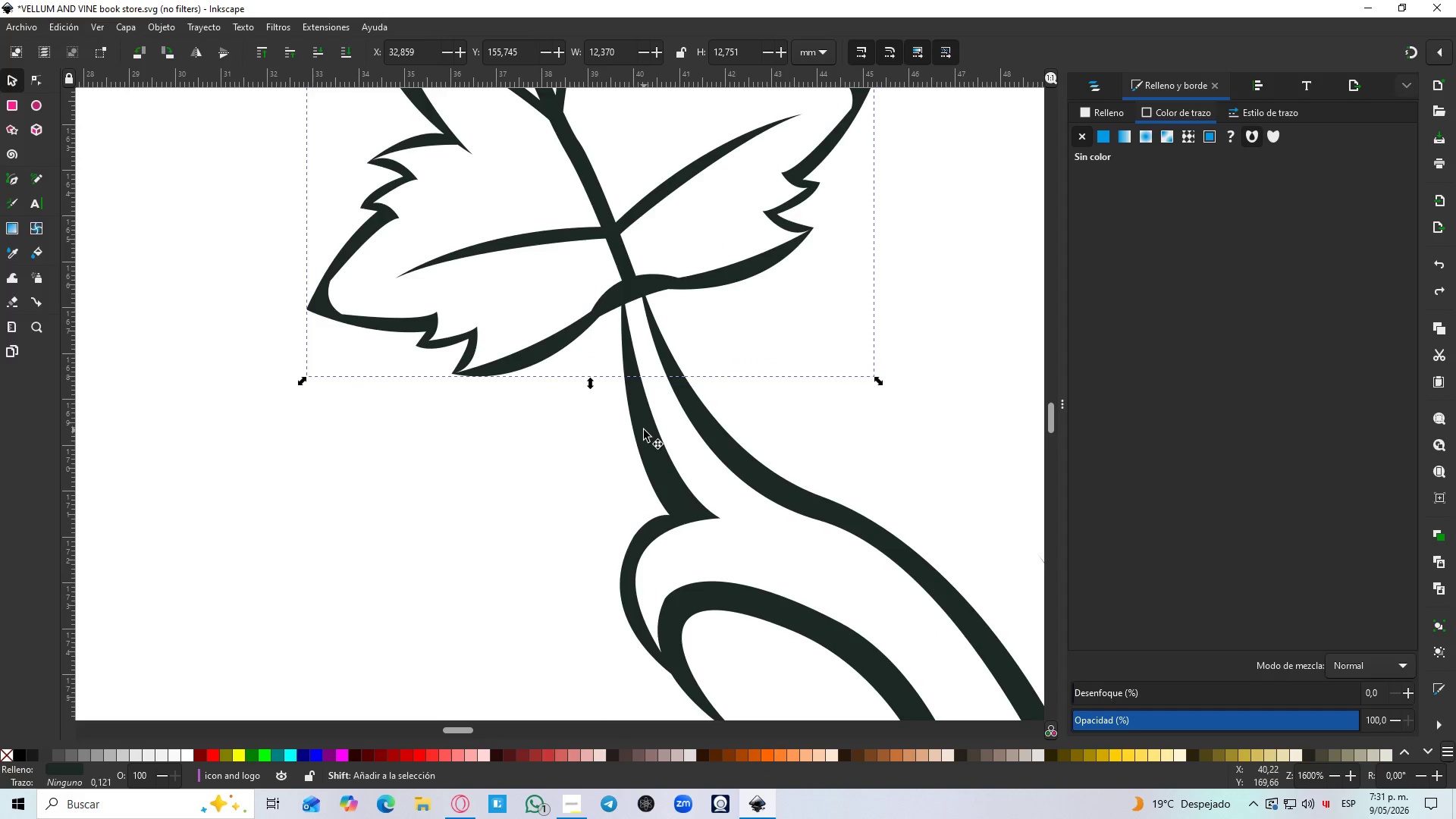 
hold_key(key=ShiftLeft, duration=0.62)
left_click([644, 430])
 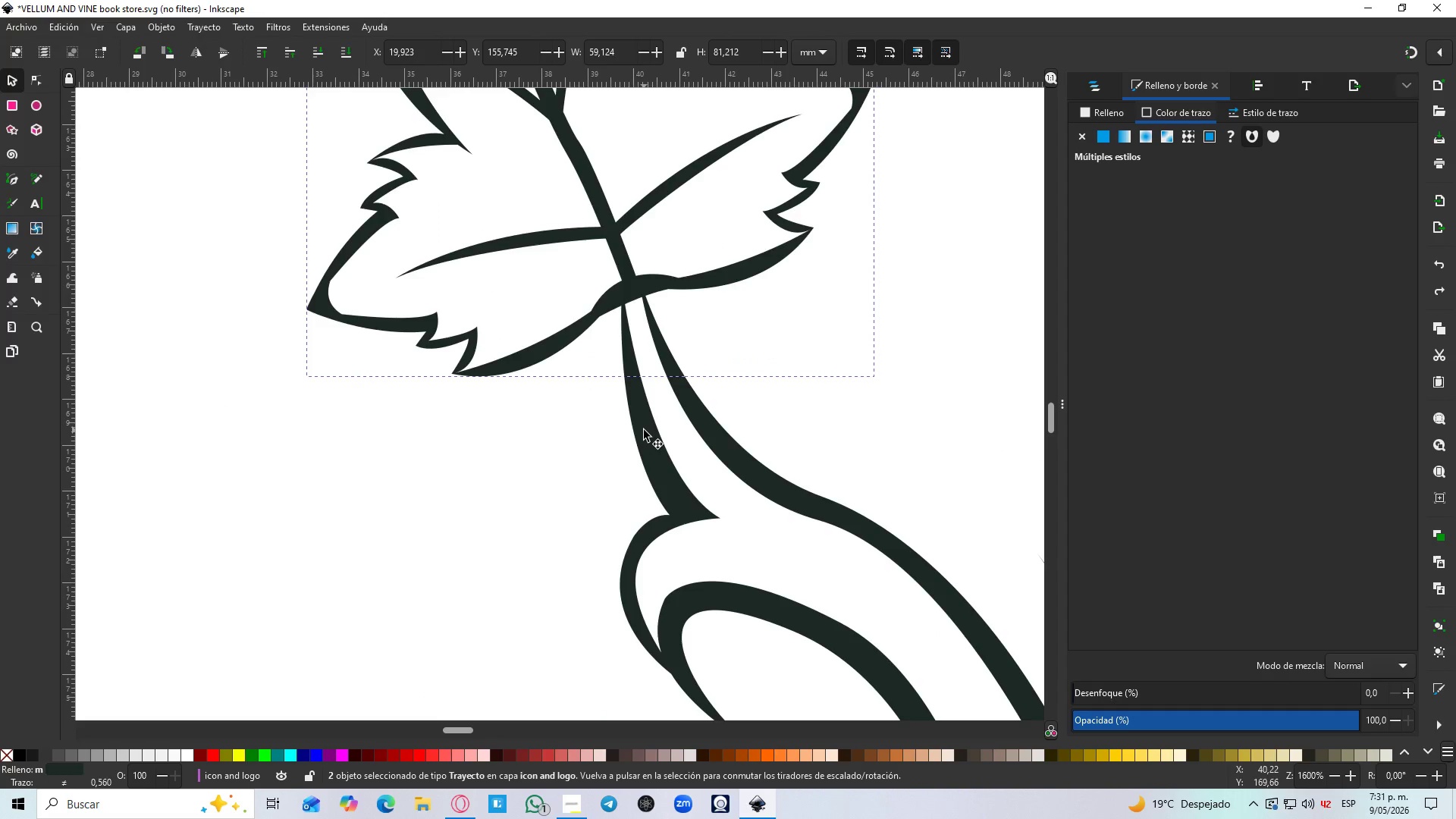 
key(Control+NumpadAdd)
 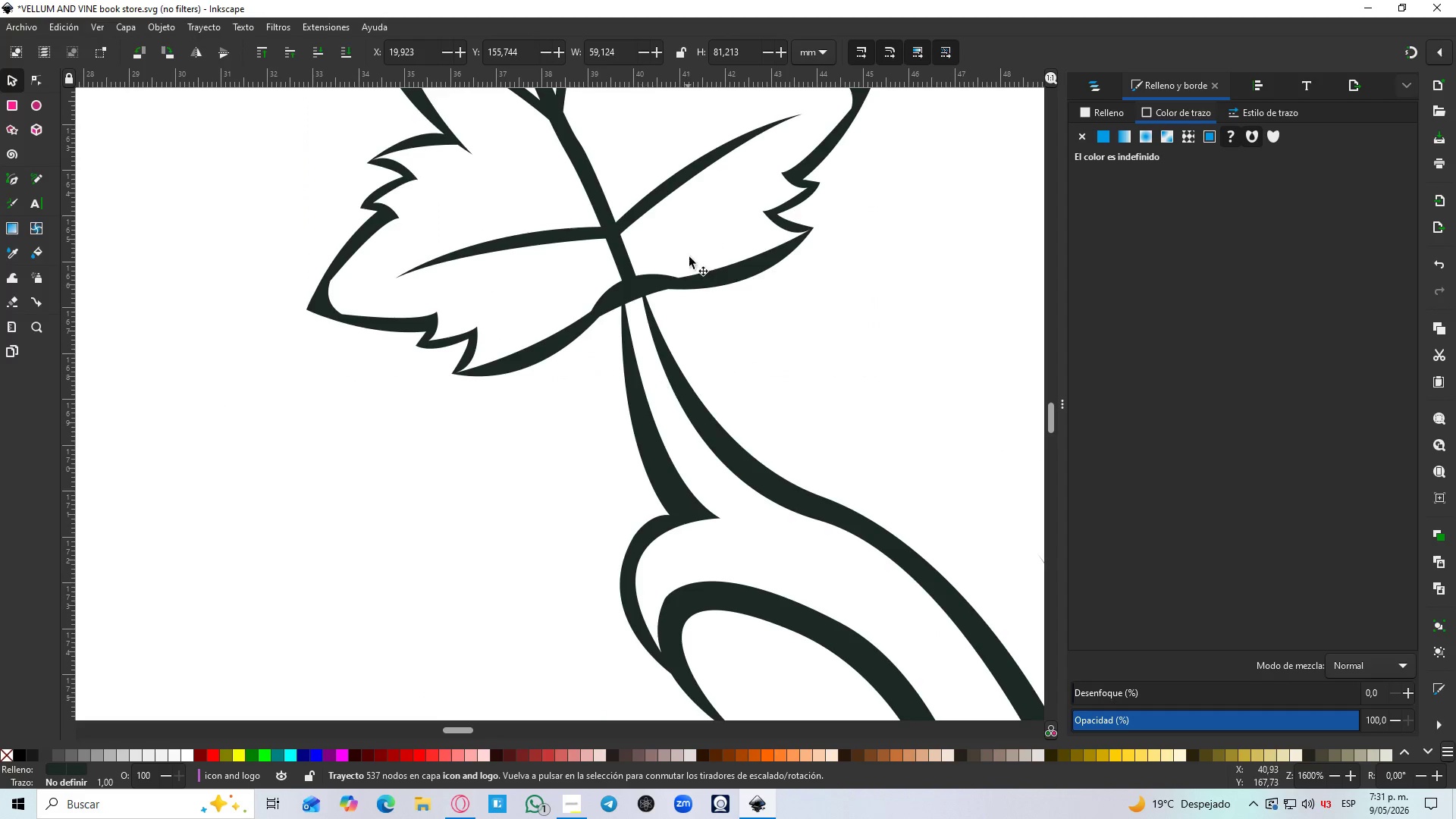 
scroll: coordinate [529, 318], scroll_direction: up, amount: 4.0
 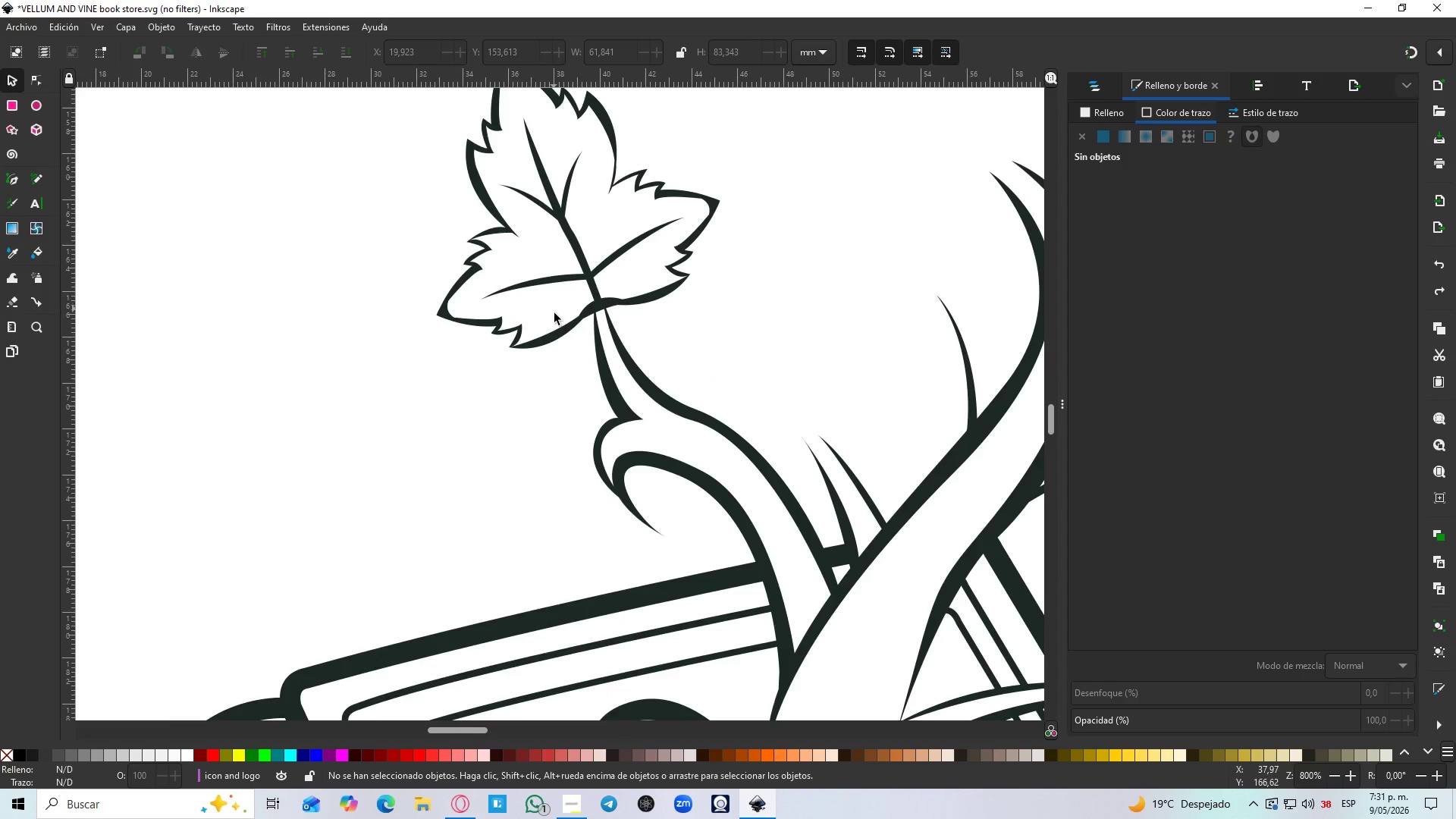 
hold_key(key=ControlLeft, duration=0.56)
 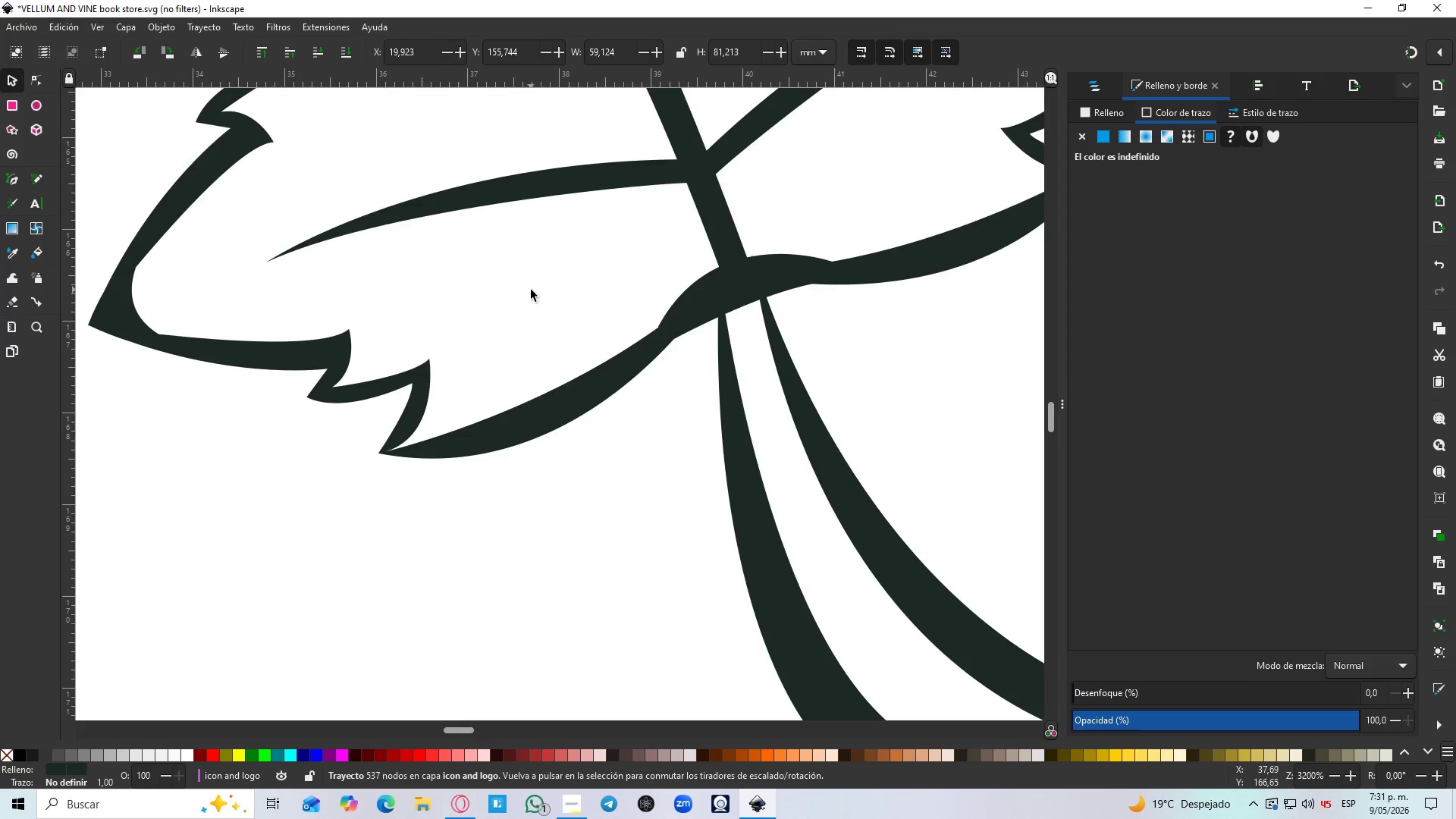 
key(B)
 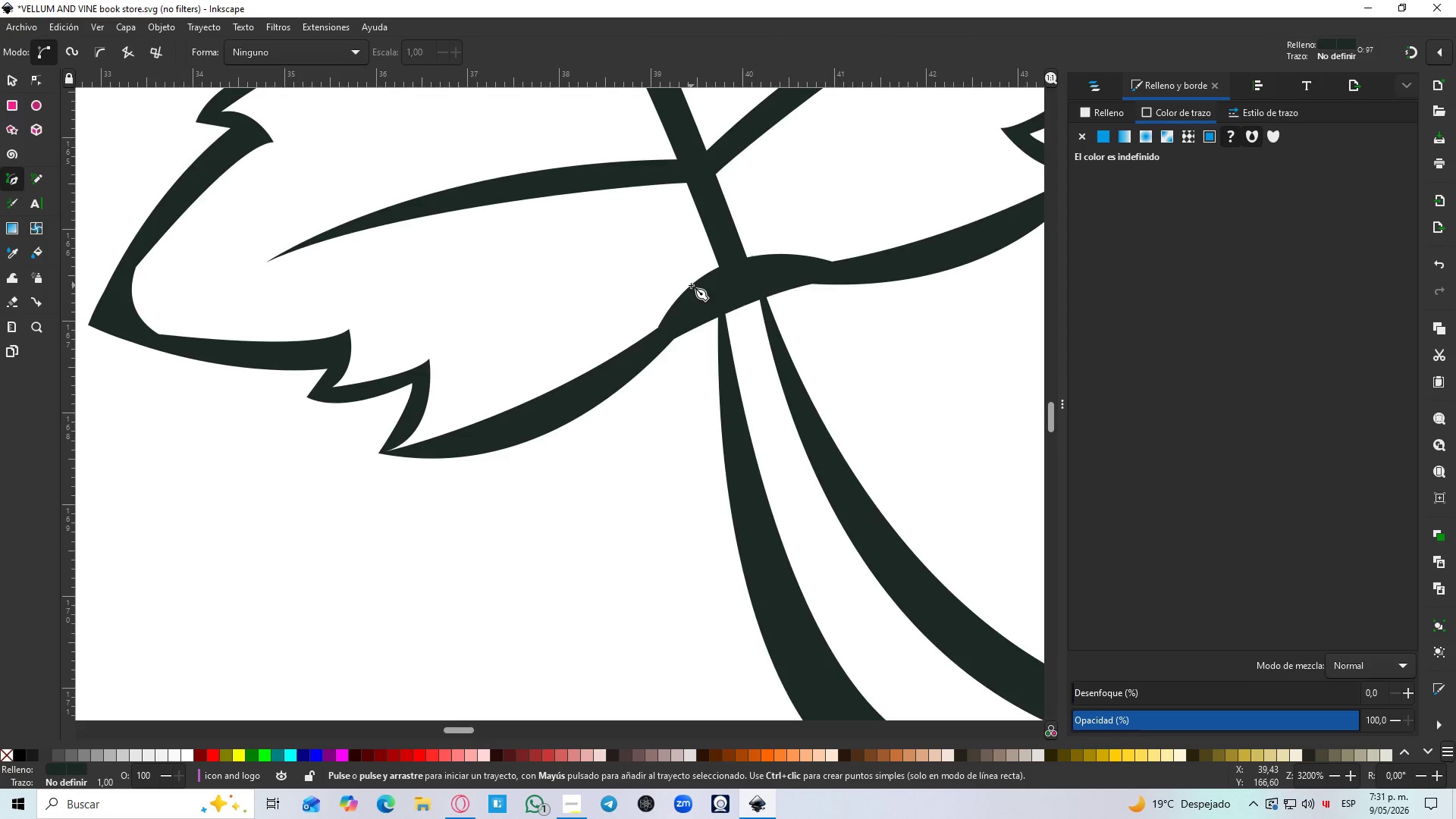 
scroll: coordinate [566, 321], scroll_direction: up, amount: 2.0
 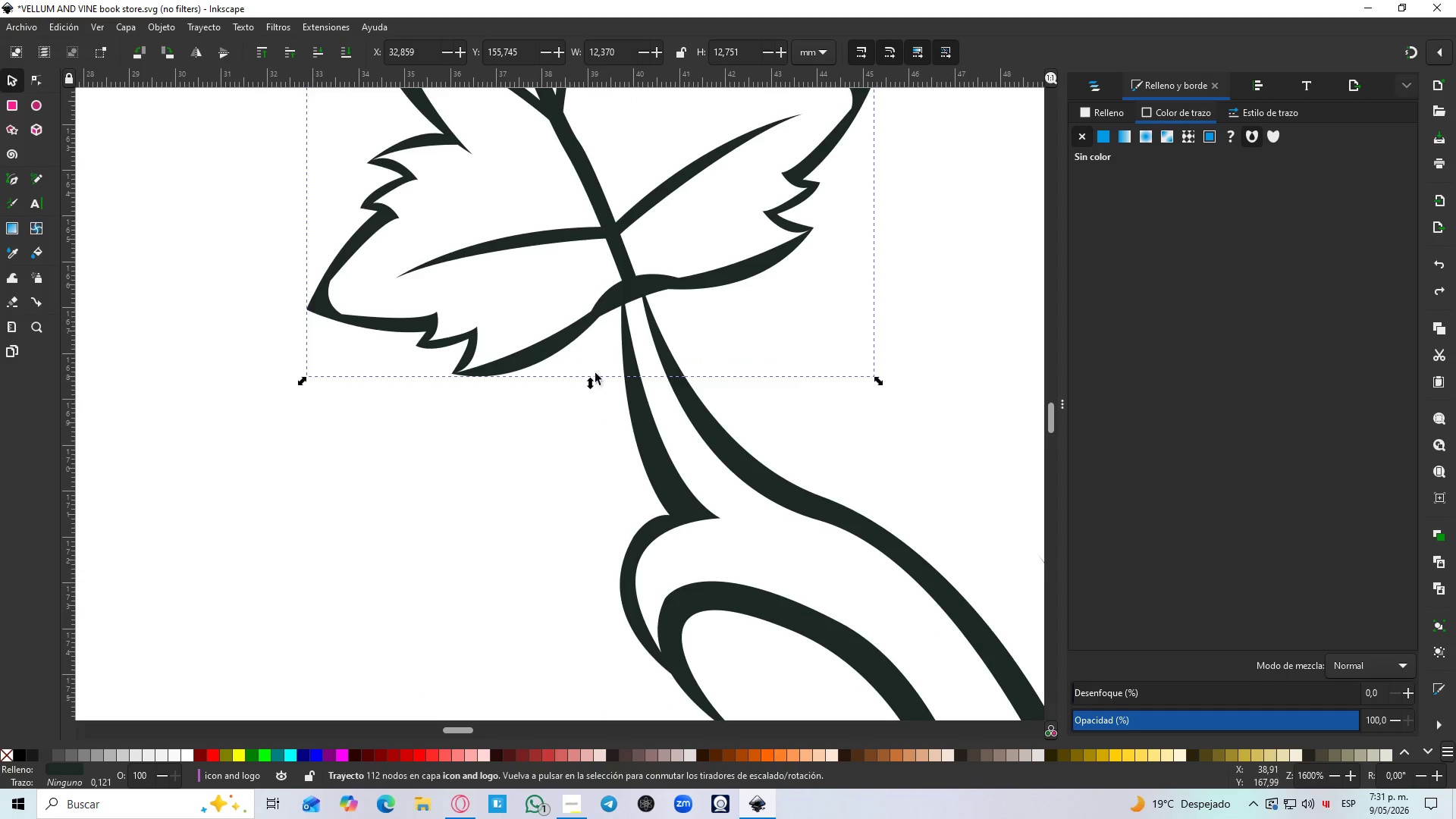 
left_click([691, 285])
 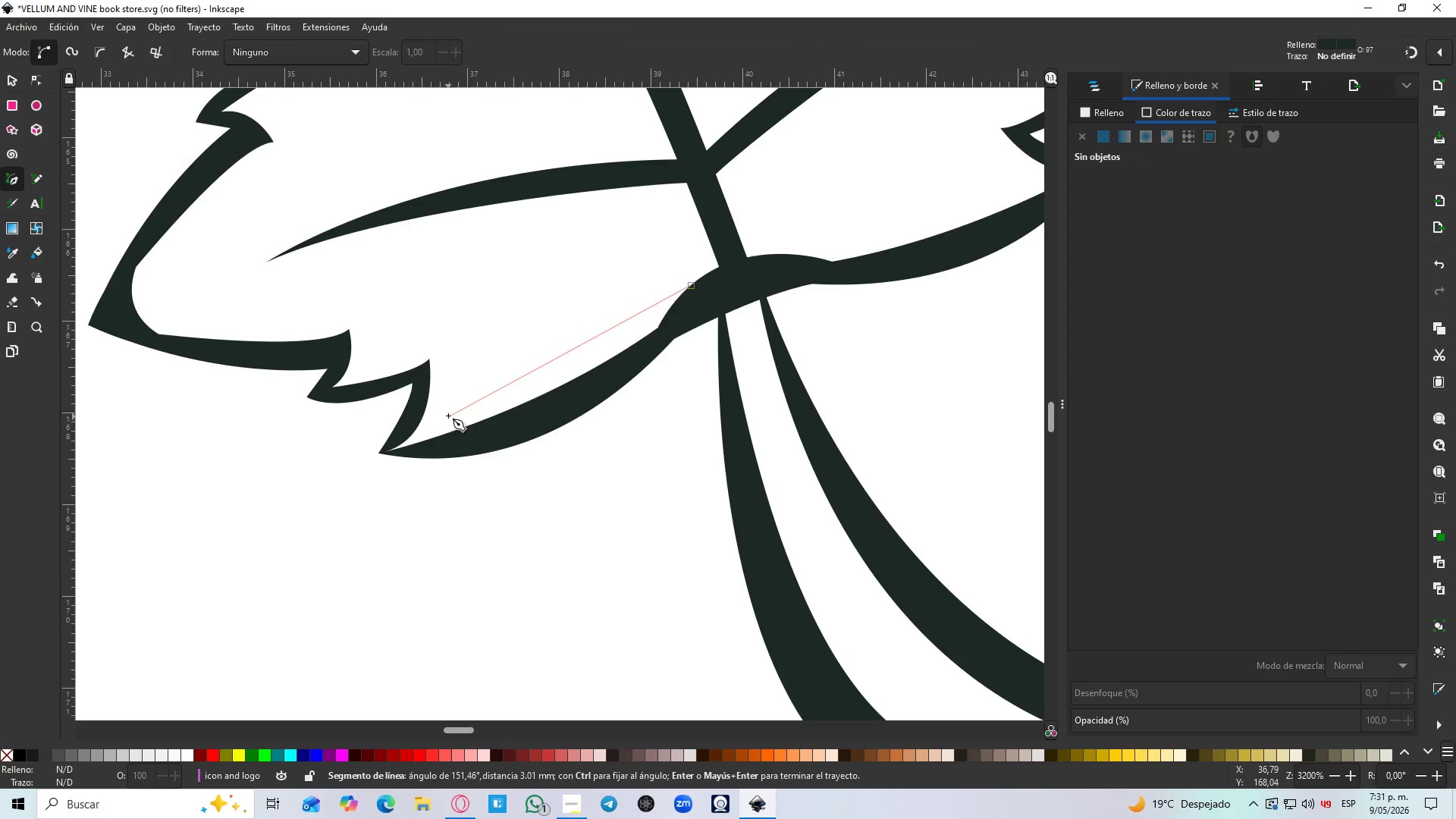 
left_click_drag(start_coordinate=[450, 413], to_coordinate=[373, 431])
 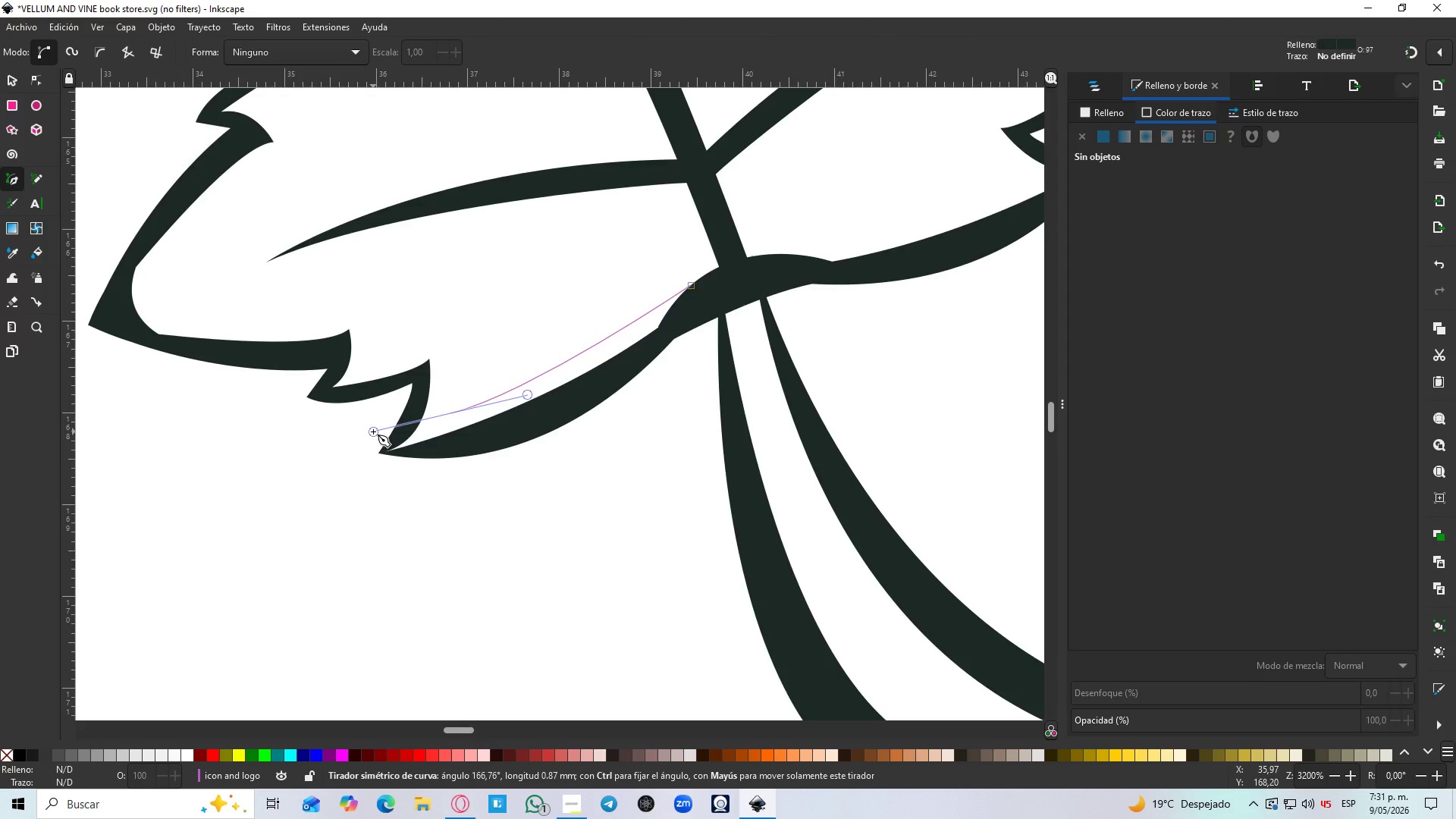 
scroll: coordinate [522, 288], scroll_direction: up, amount: 2.0
 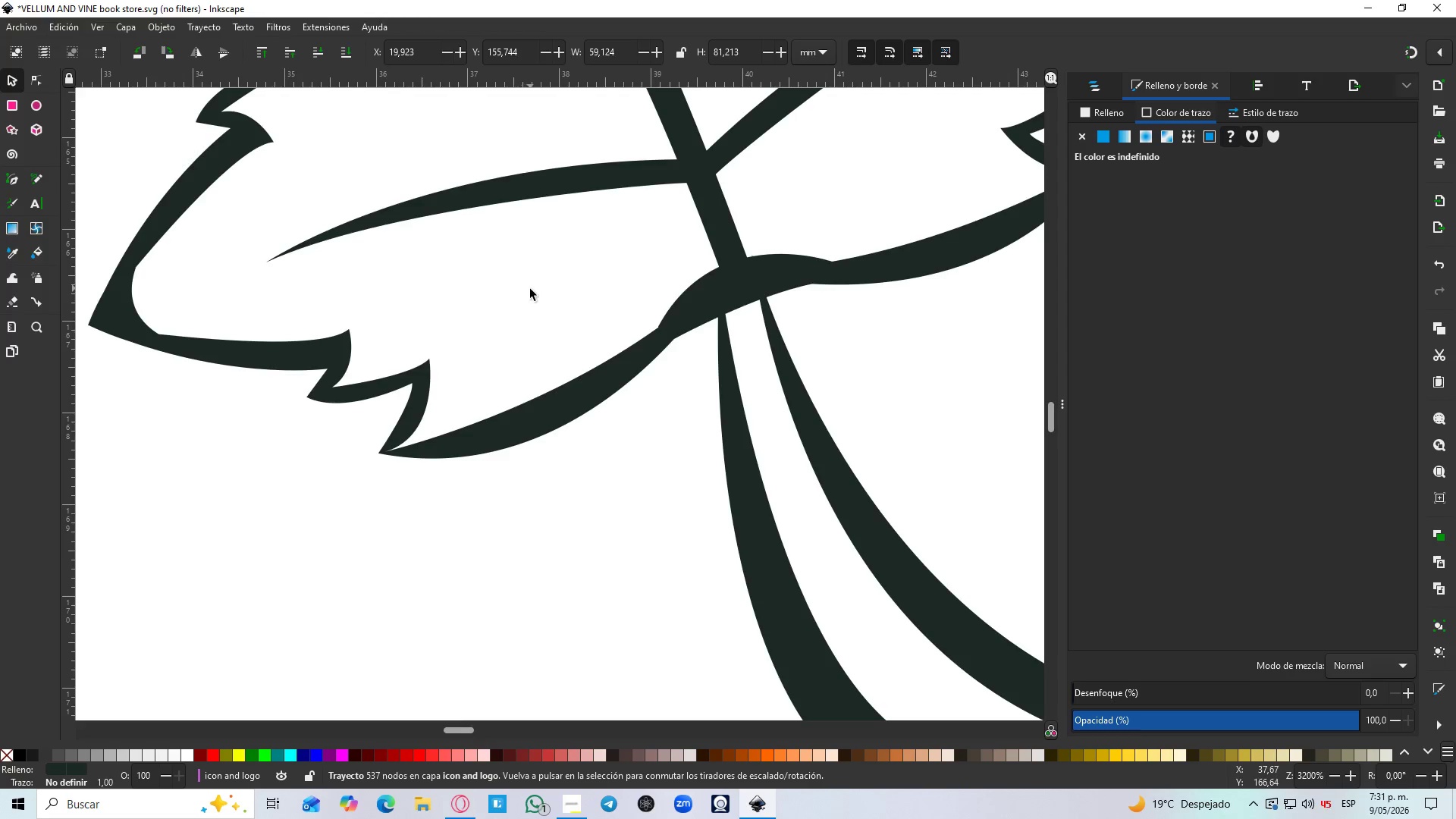 
key(Shift+L)
 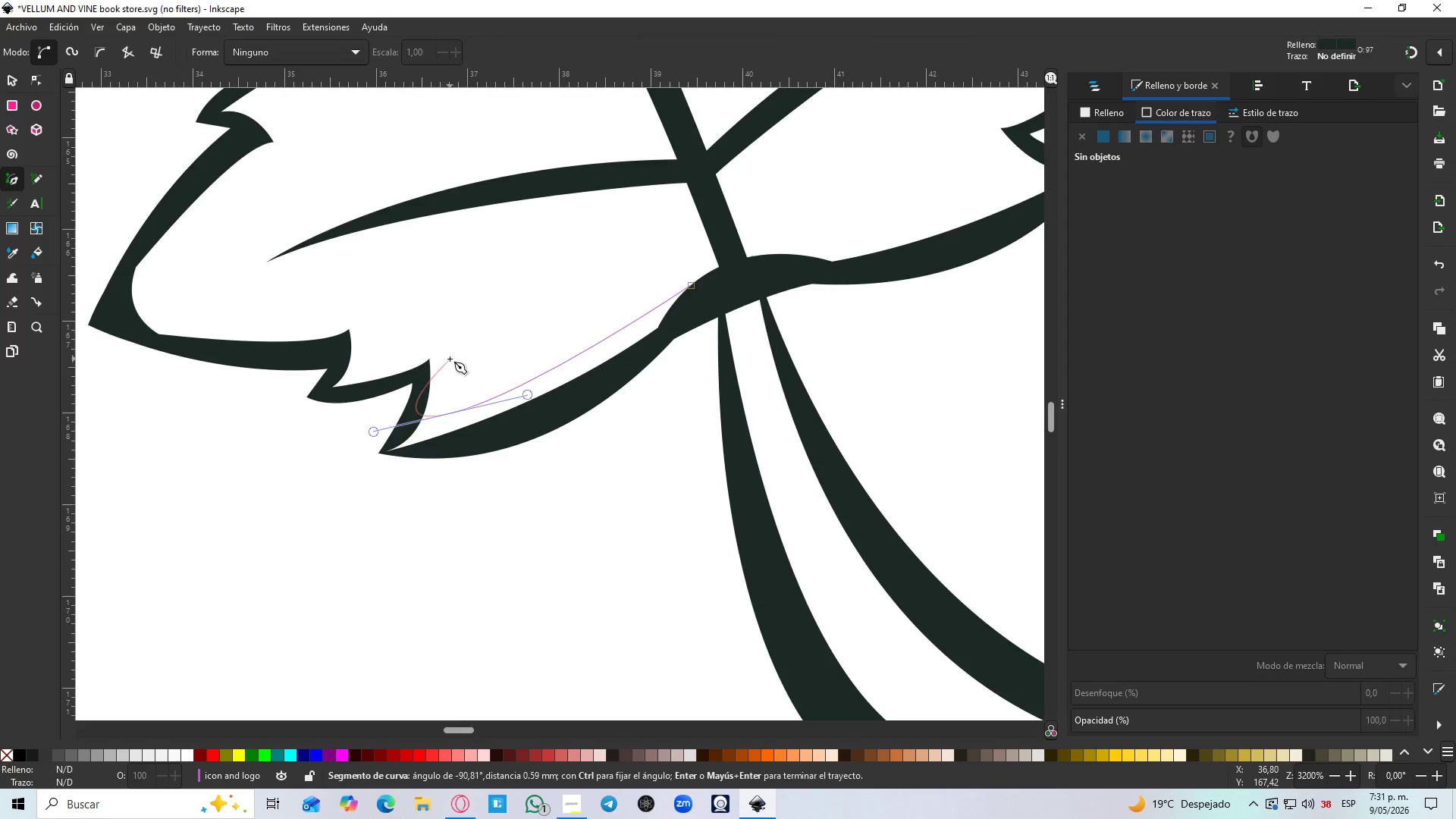 
key(Shift+L)
 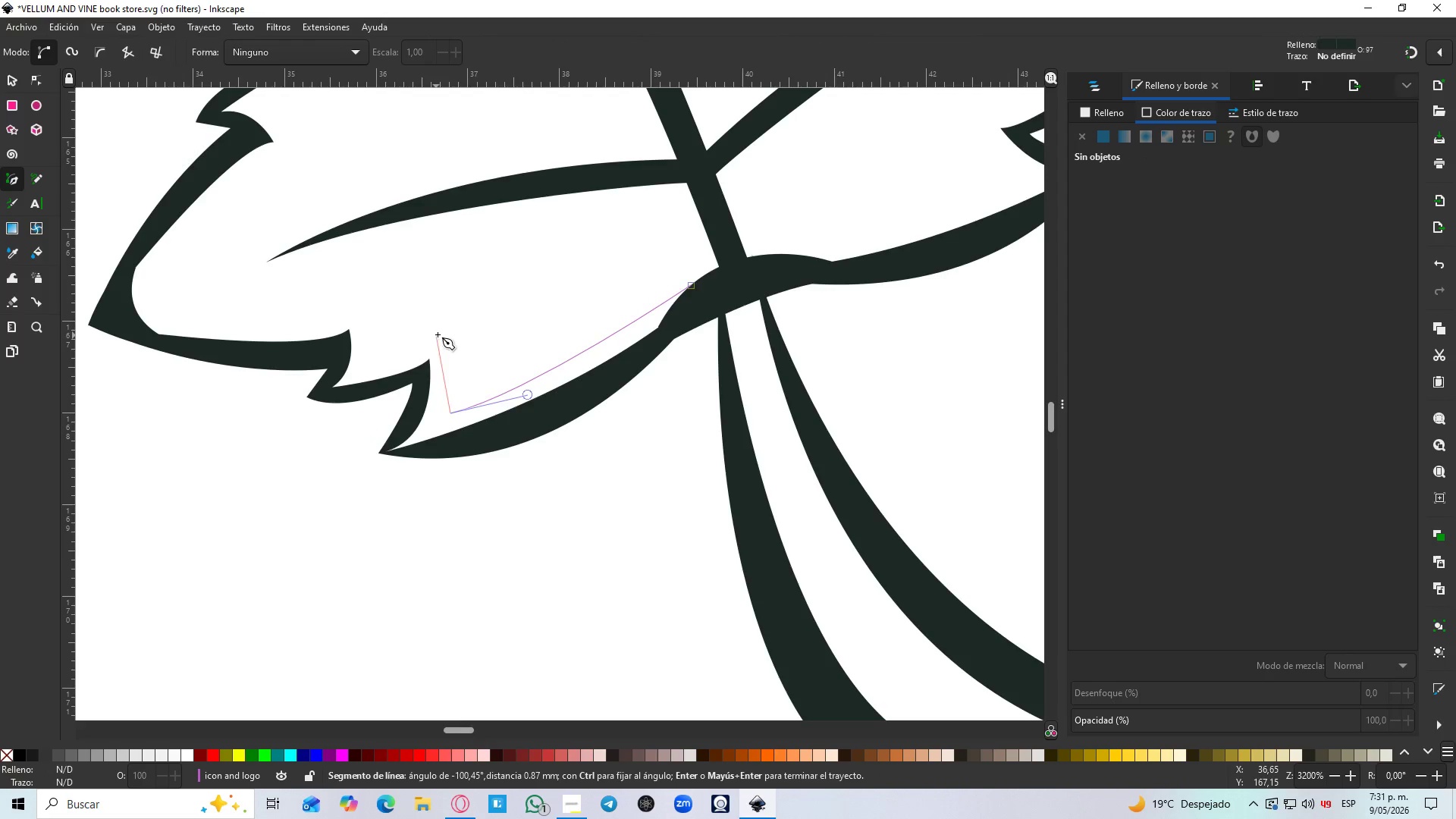 
left_click_drag(start_coordinate=[441, 333], to_coordinate=[409, 297])
 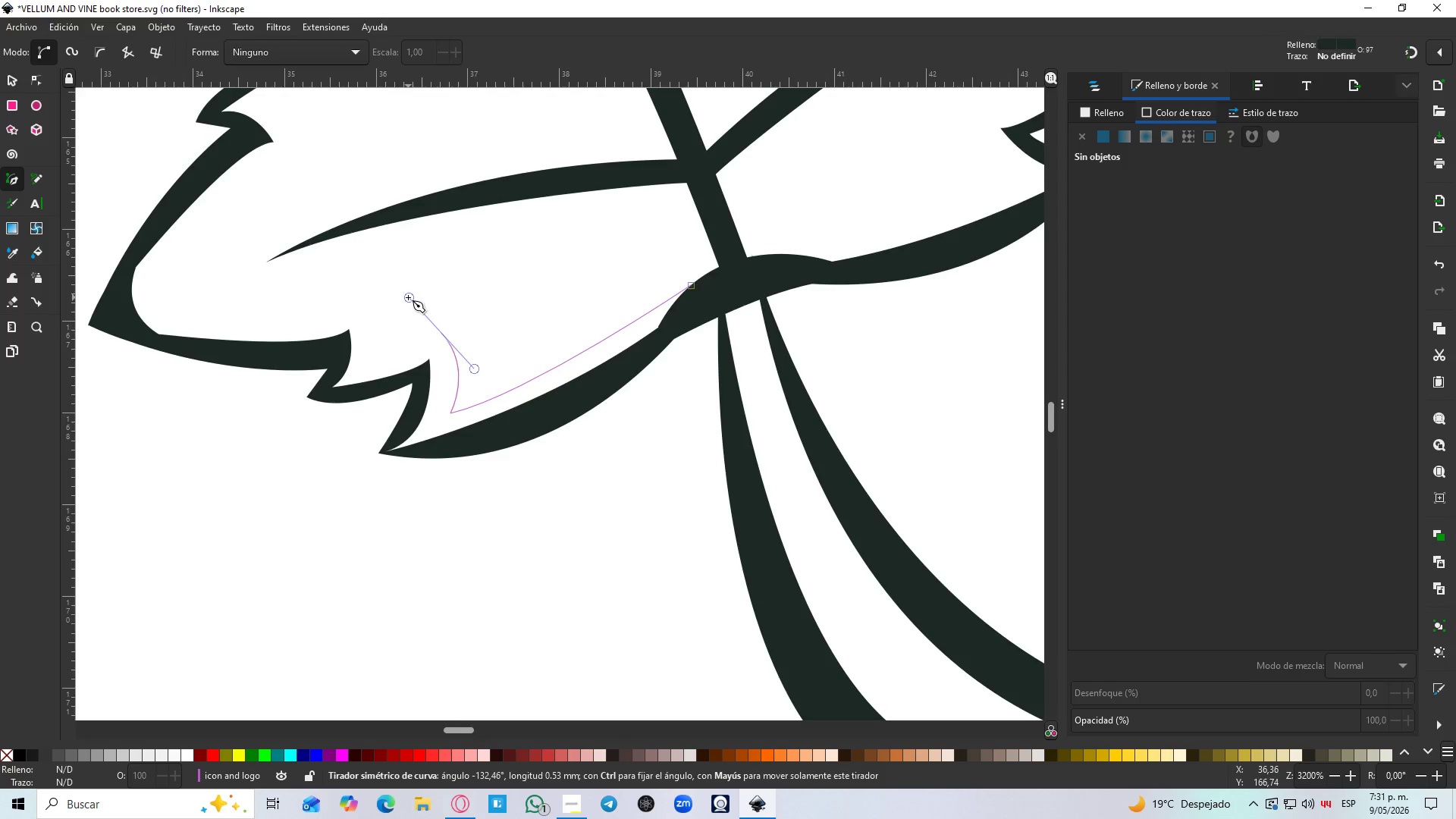 
key(Shift+L)
 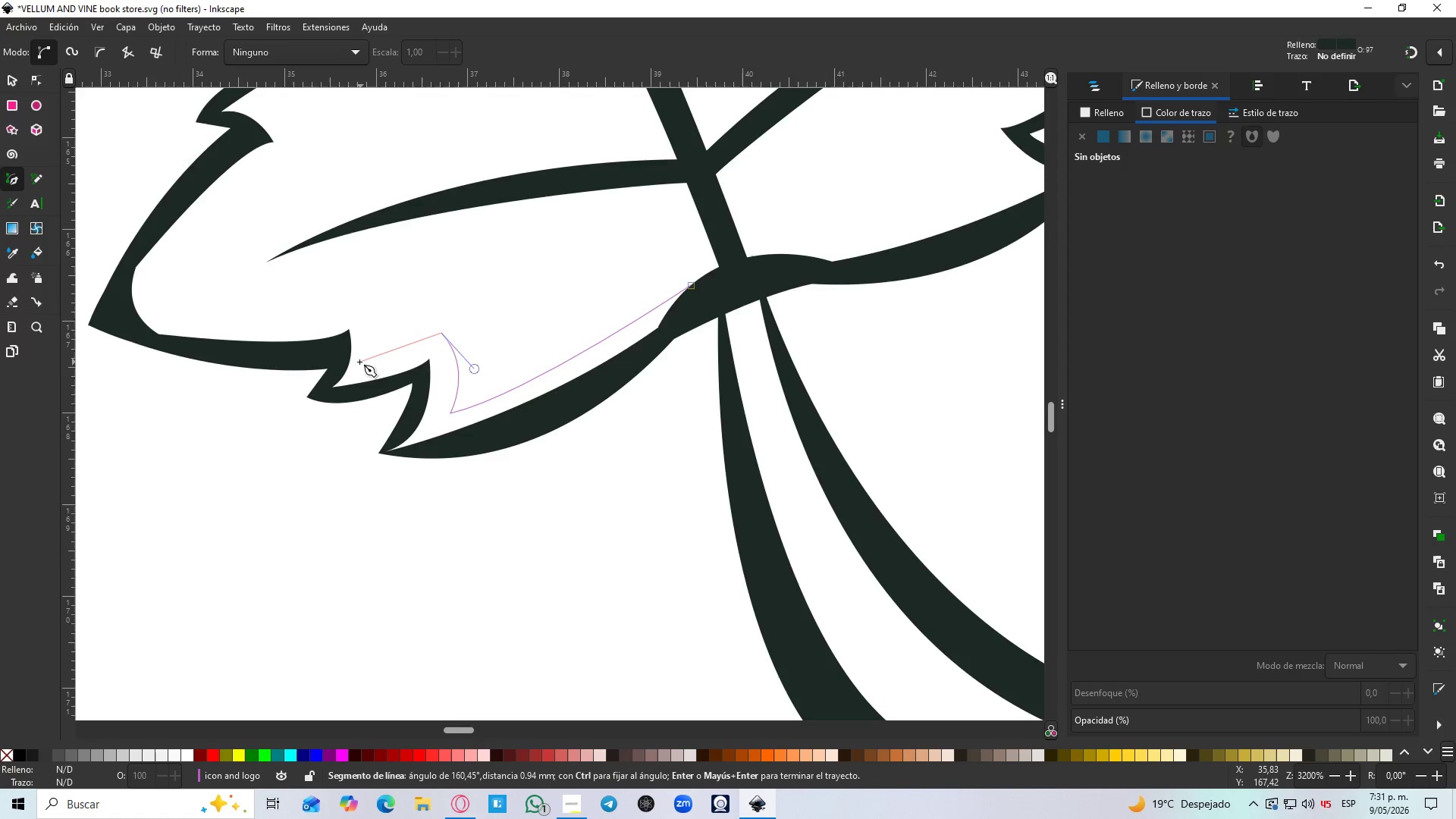 
left_click_drag(start_coordinate=[353, 368], to_coordinate=[295, 371])
 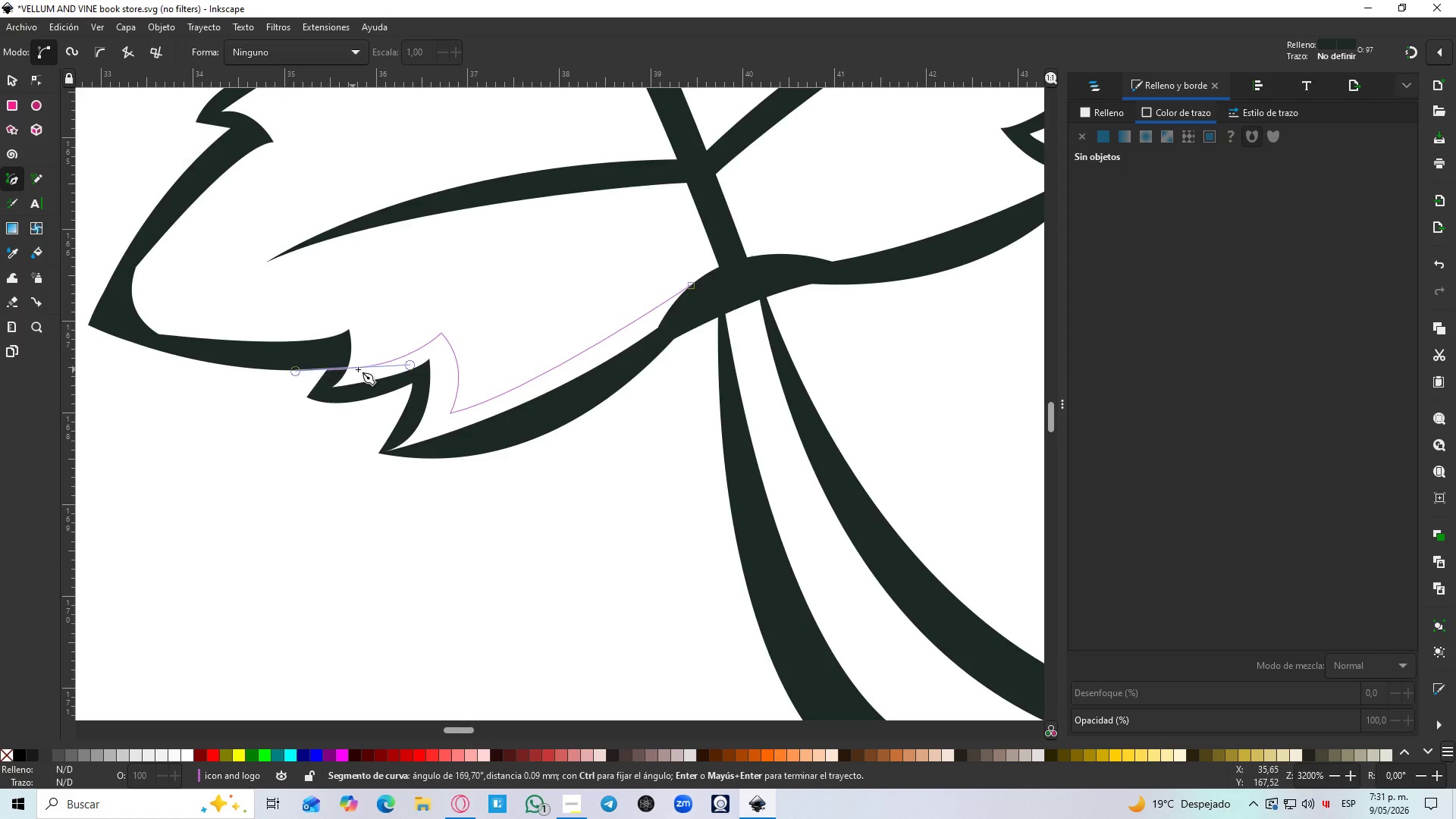 
hold_key(key=Space, duration=0.39)
 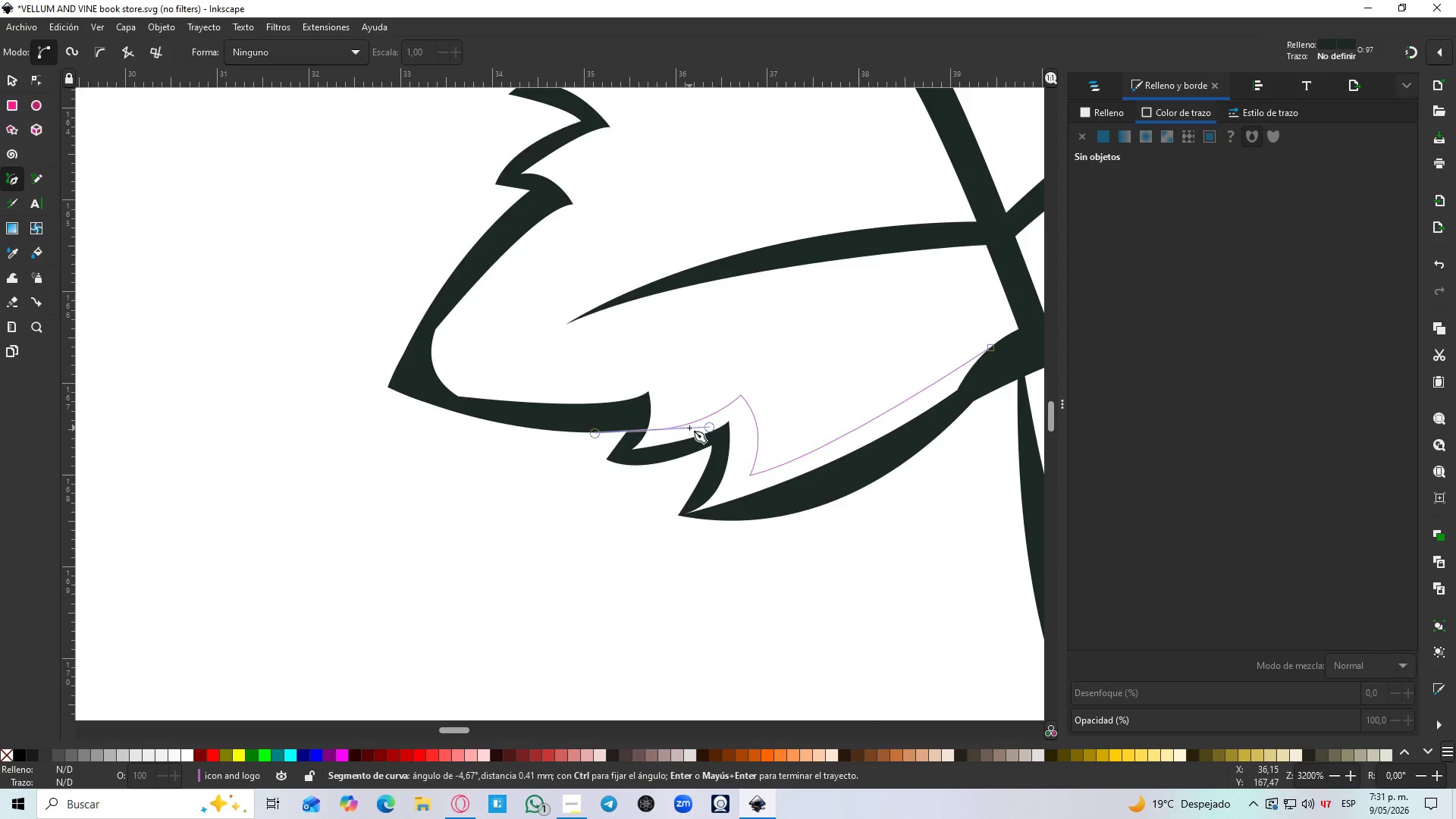 
key(Shift+L)
 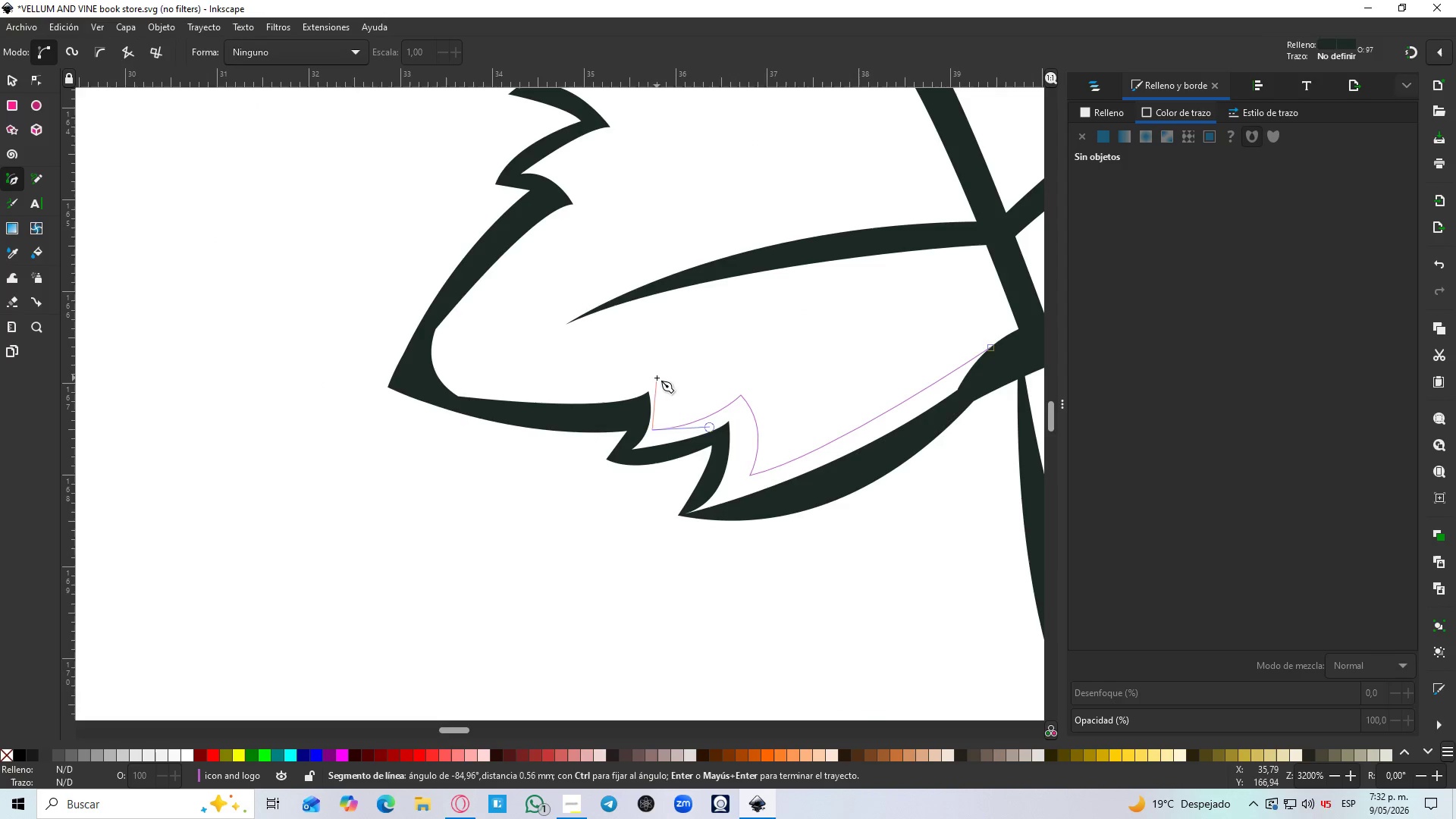 
left_click_drag(start_coordinate=[656, 372], to_coordinate=[642, 326])
 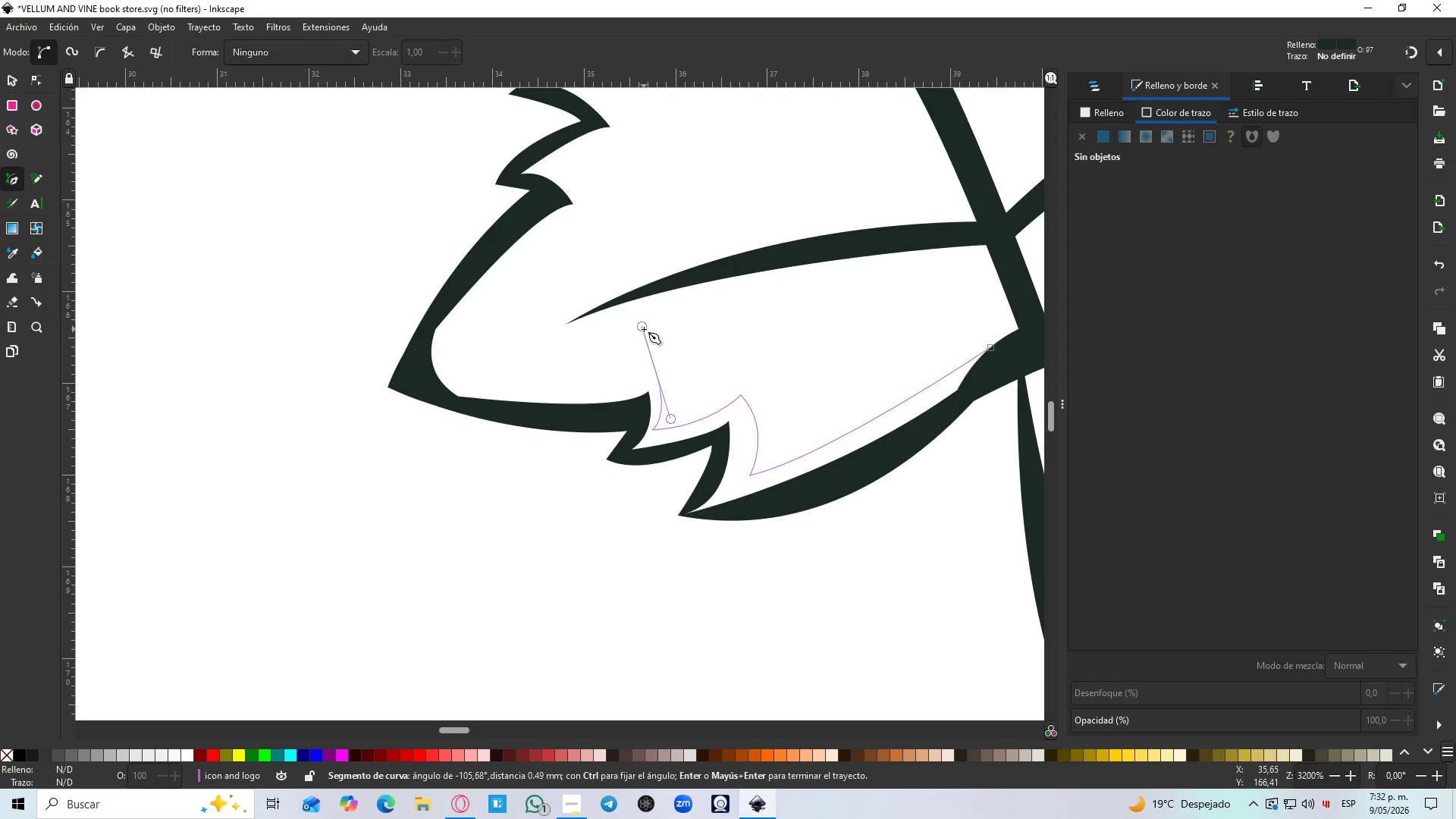 
key(Shift+L)
 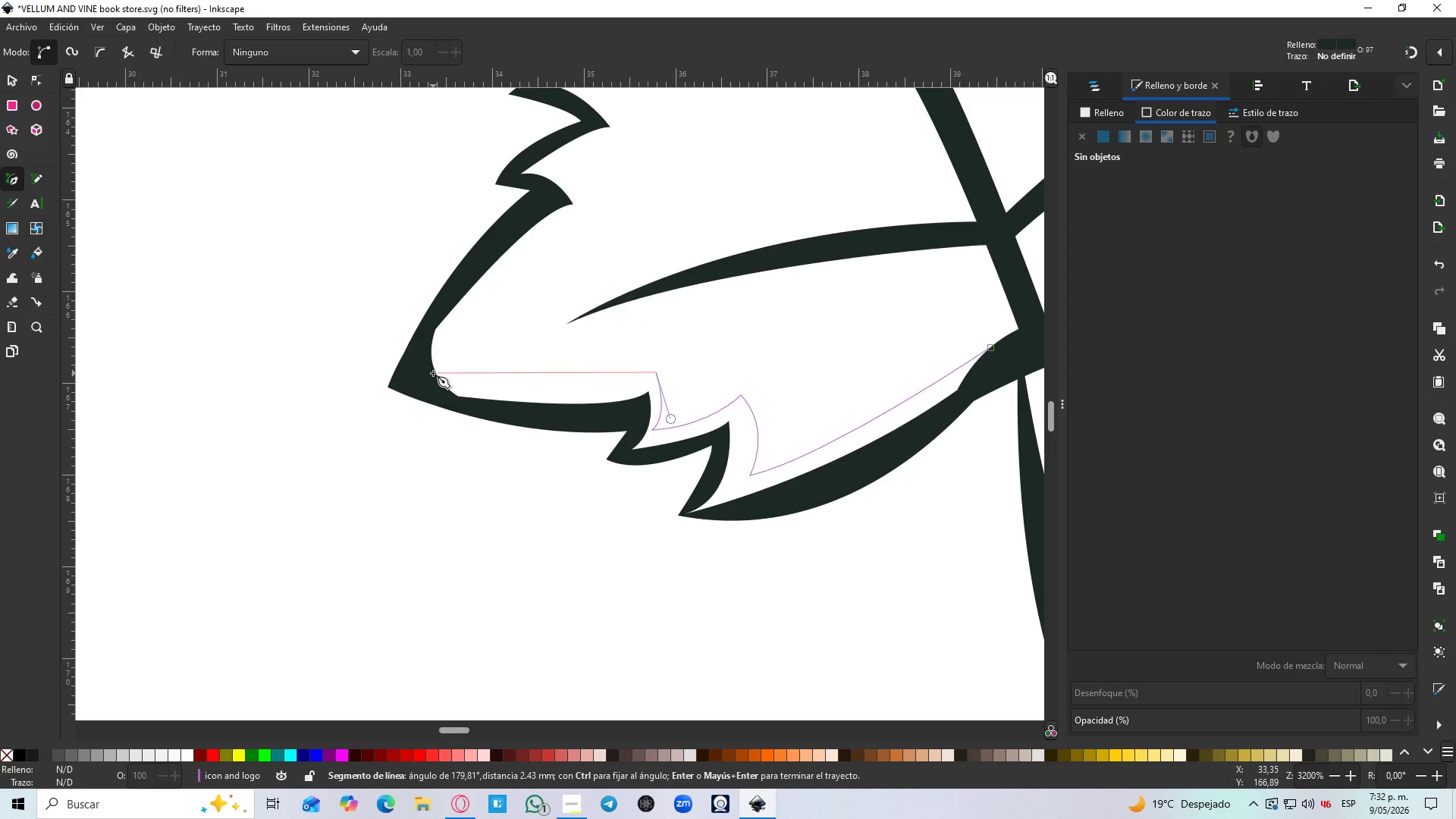 
left_click_drag(start_coordinate=[431, 373], to_coordinate=[254, 329])
 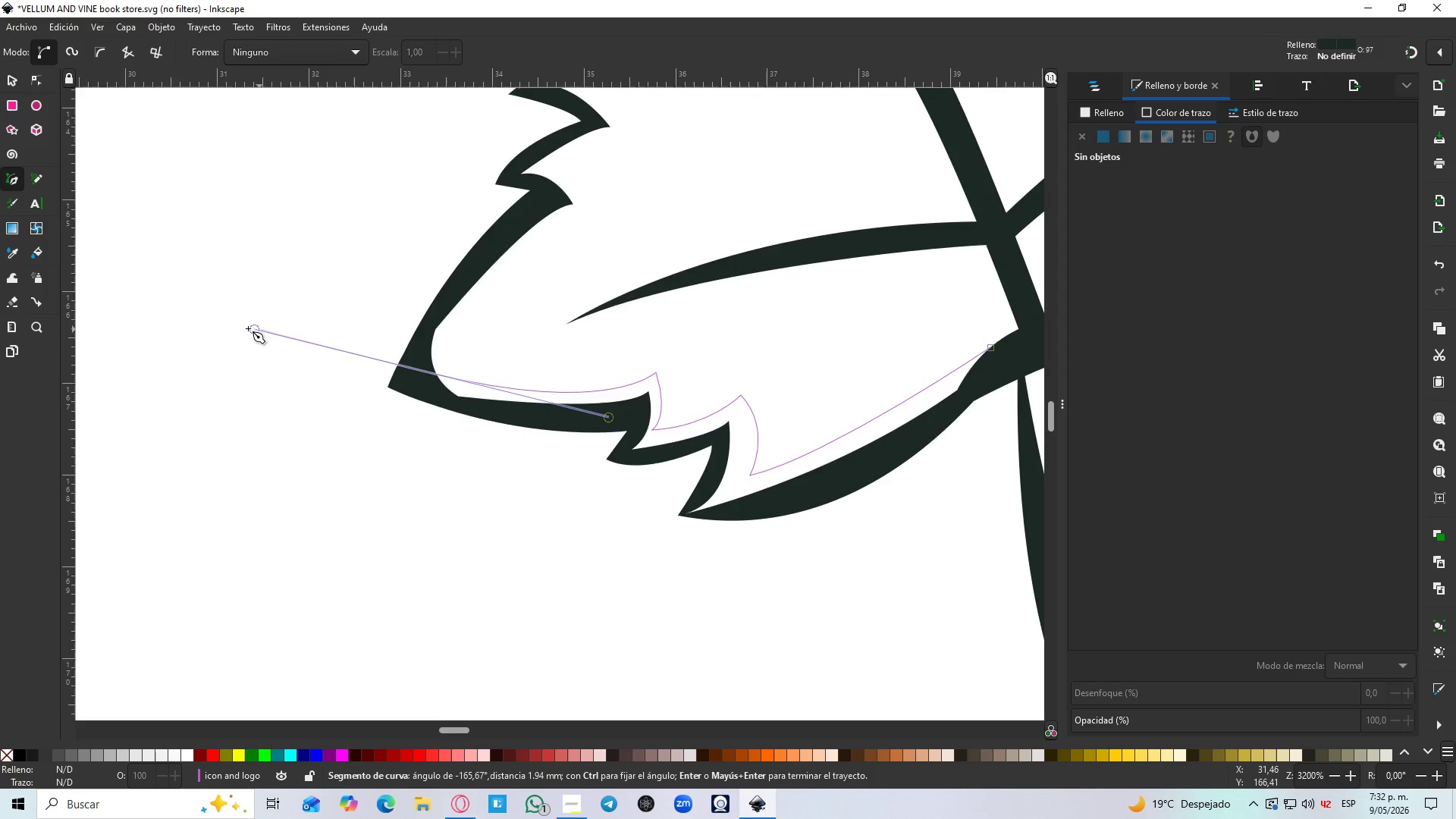 
key(Shift+L)
 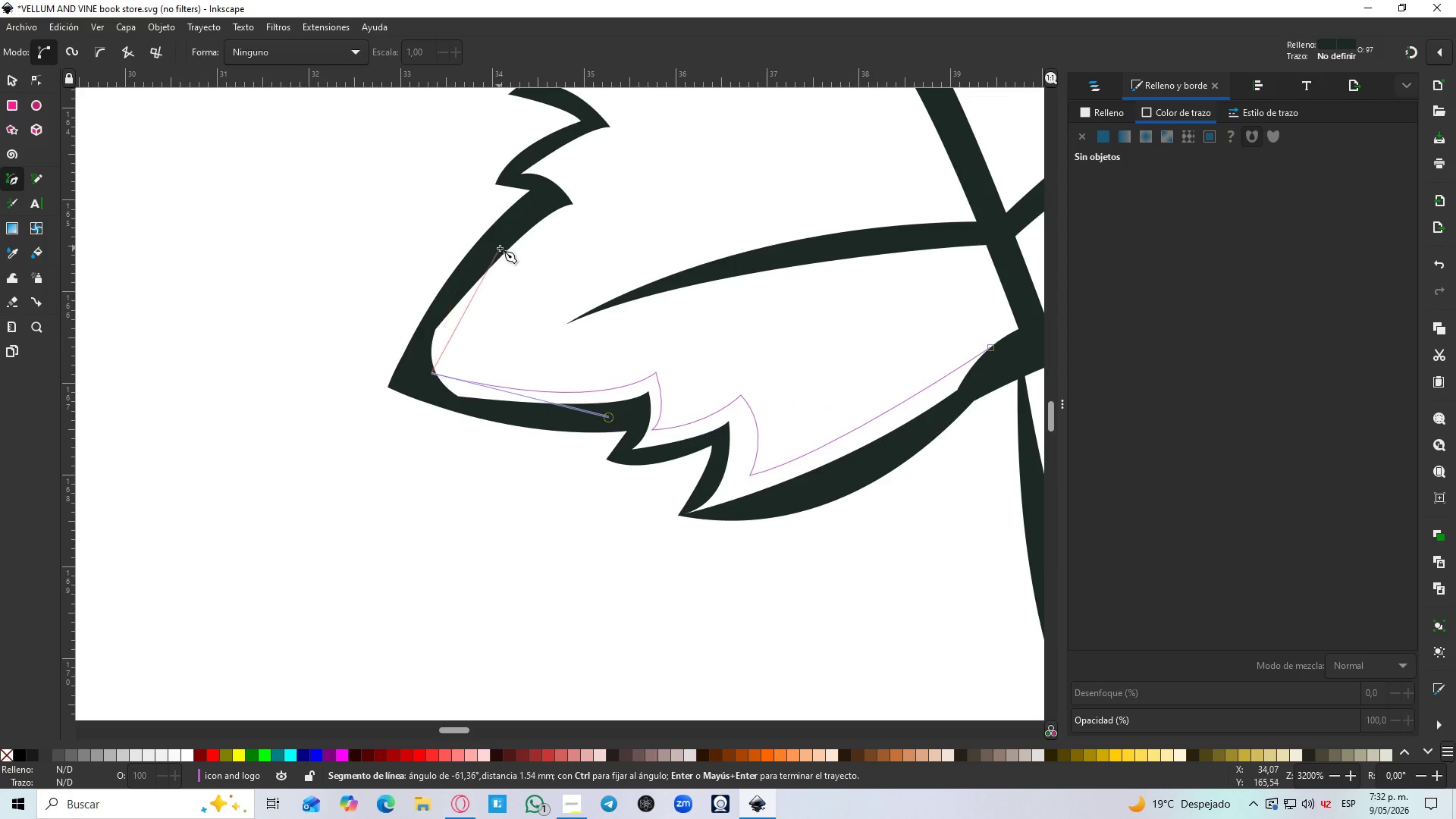 
wait(15.23)
 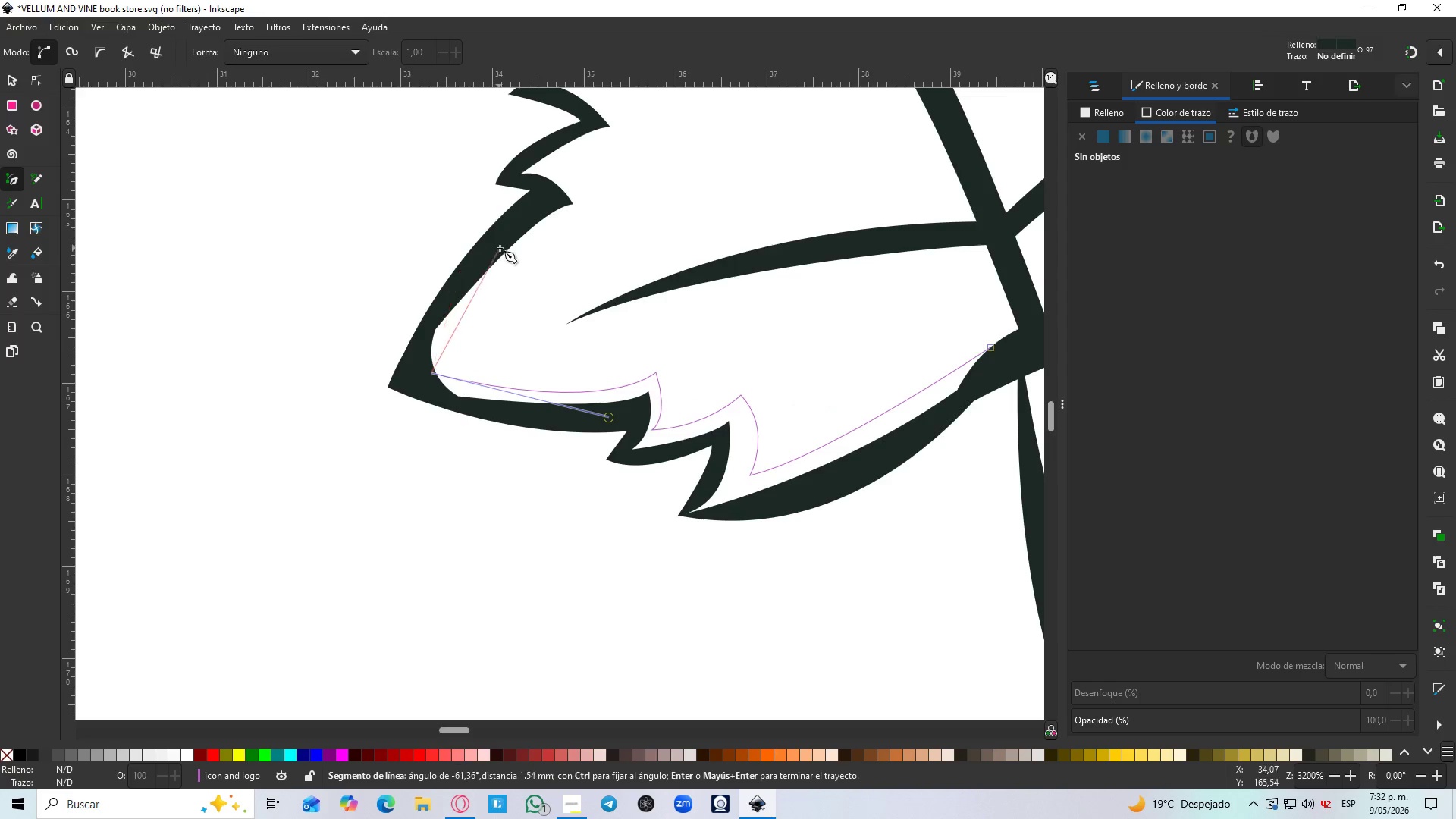 
left_click_drag(start_coordinate=[597, 214], to_coordinate=[698, 171])
 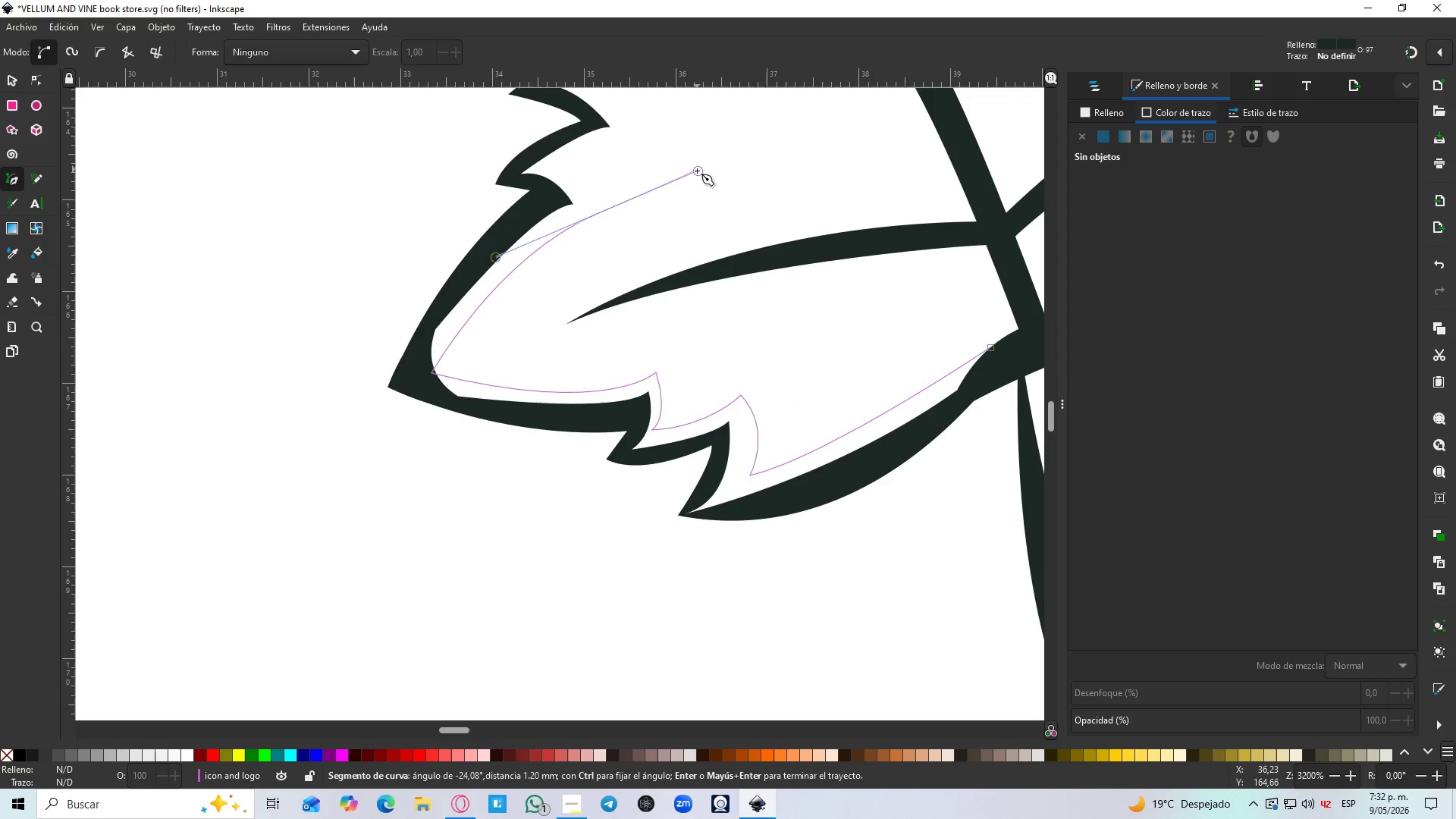 
key(Shift+L)
 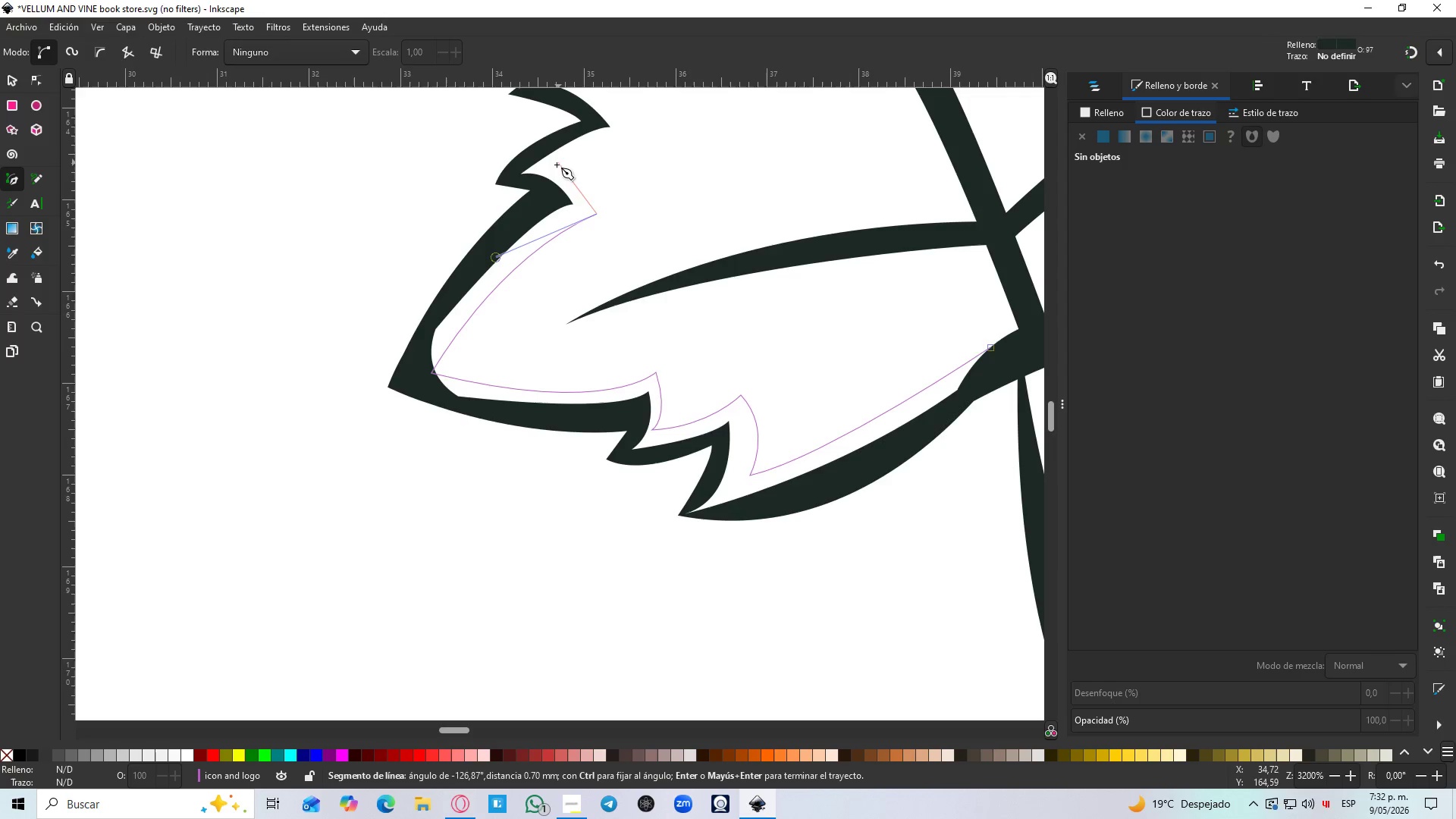 
left_click_drag(start_coordinate=[554, 168], to_coordinate=[526, 158])
 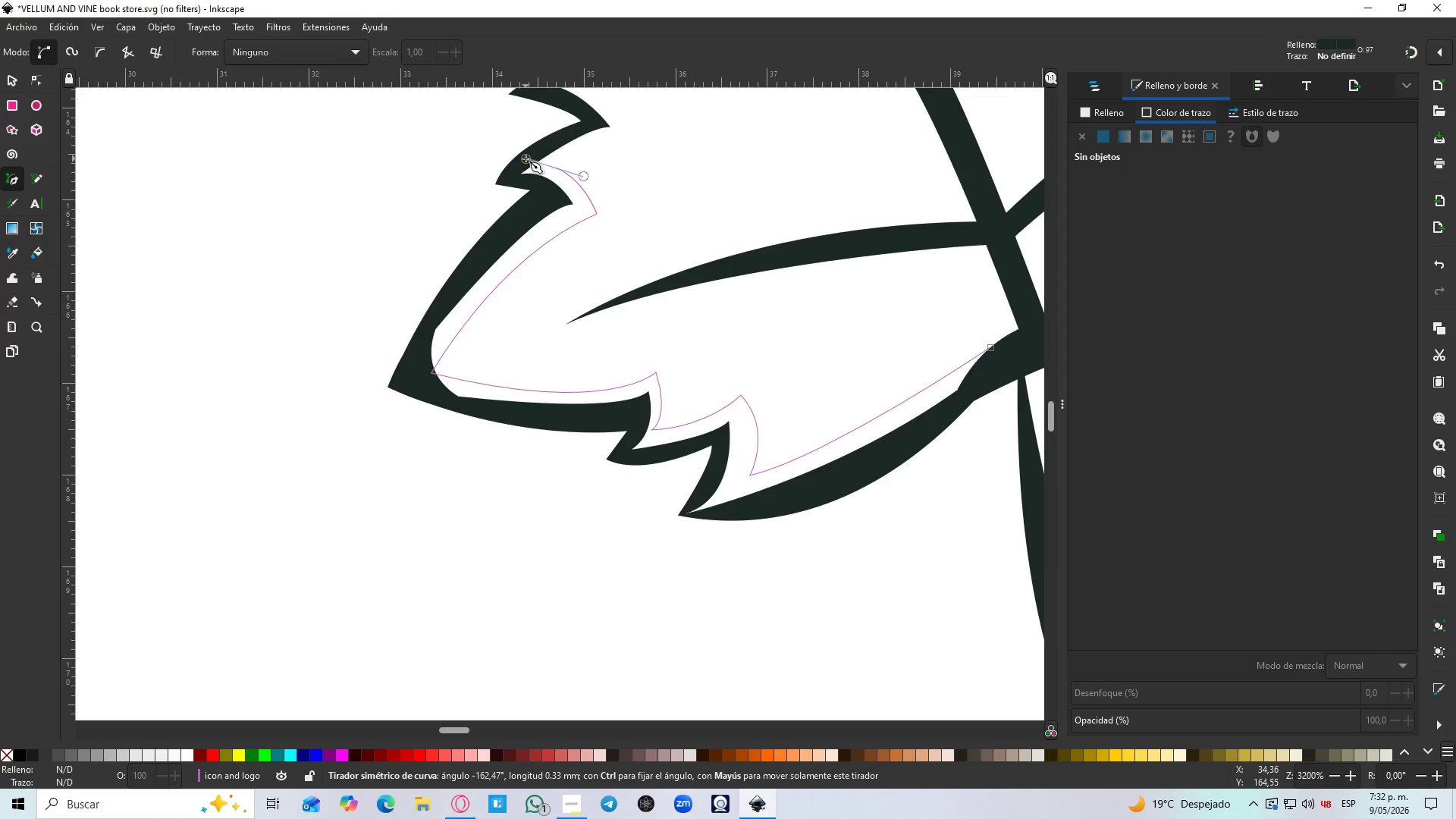 
key(Shift+L)
 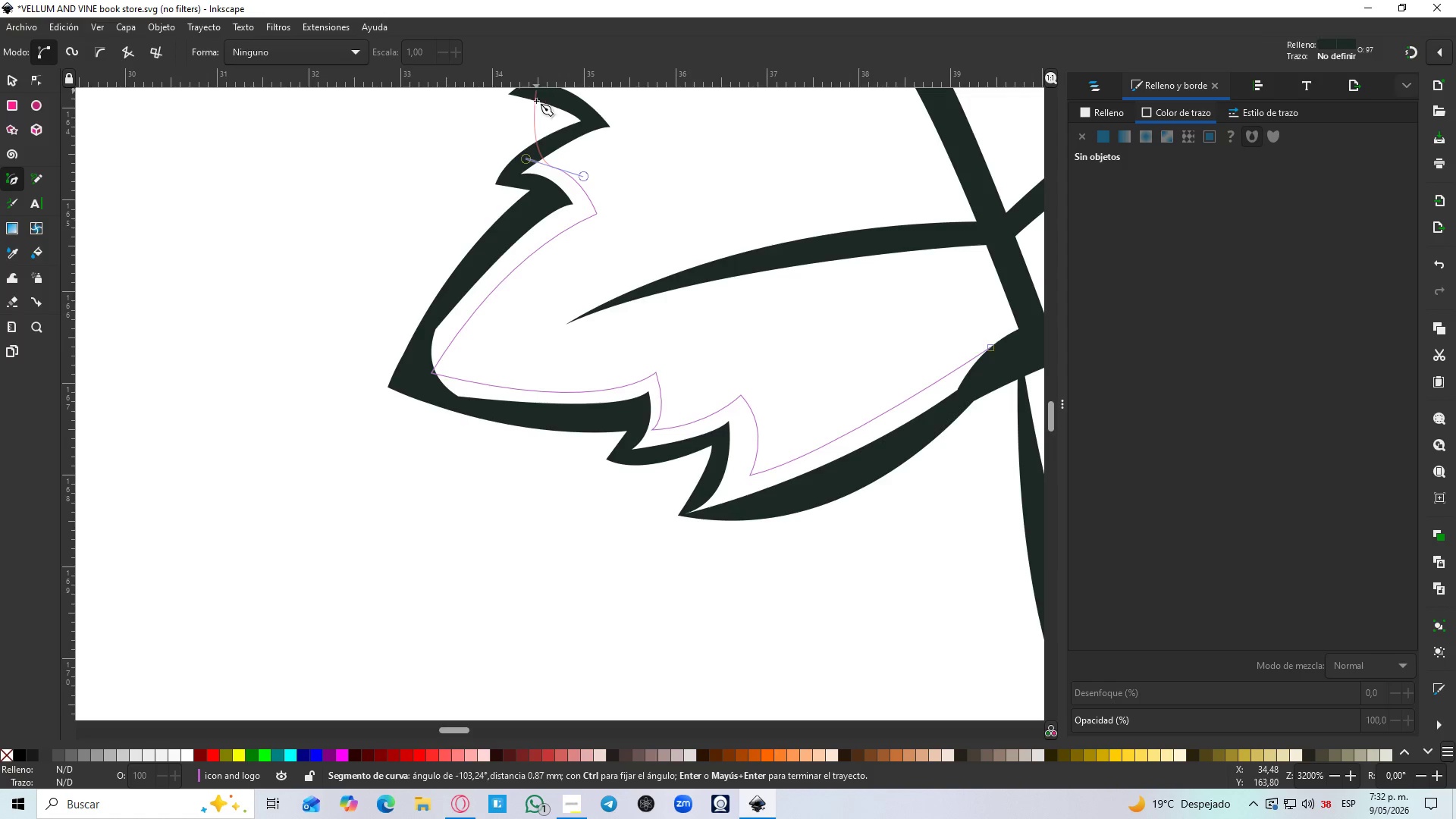 
key(Shift+L)
 